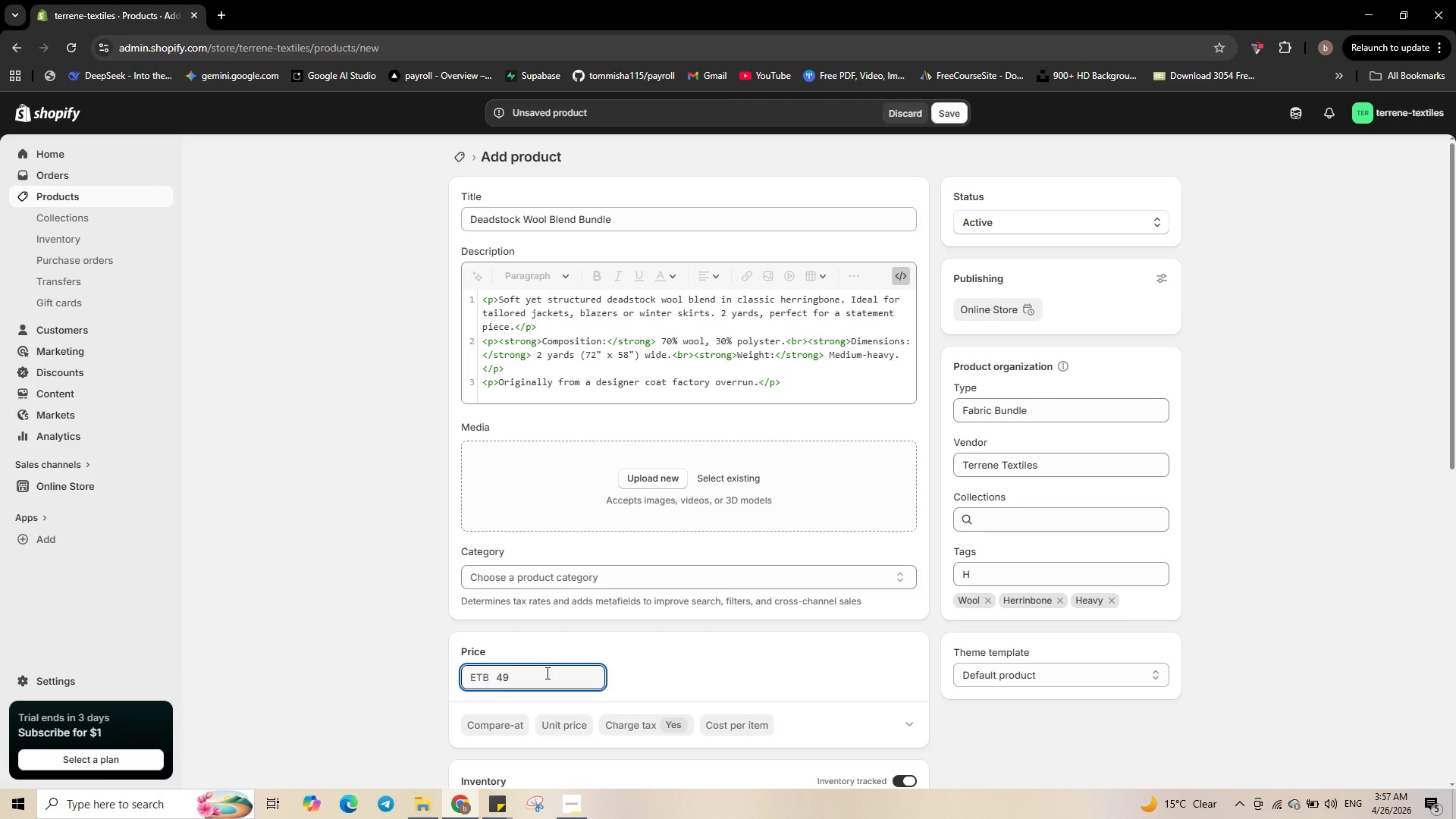 
key(NumpadDecimal)
 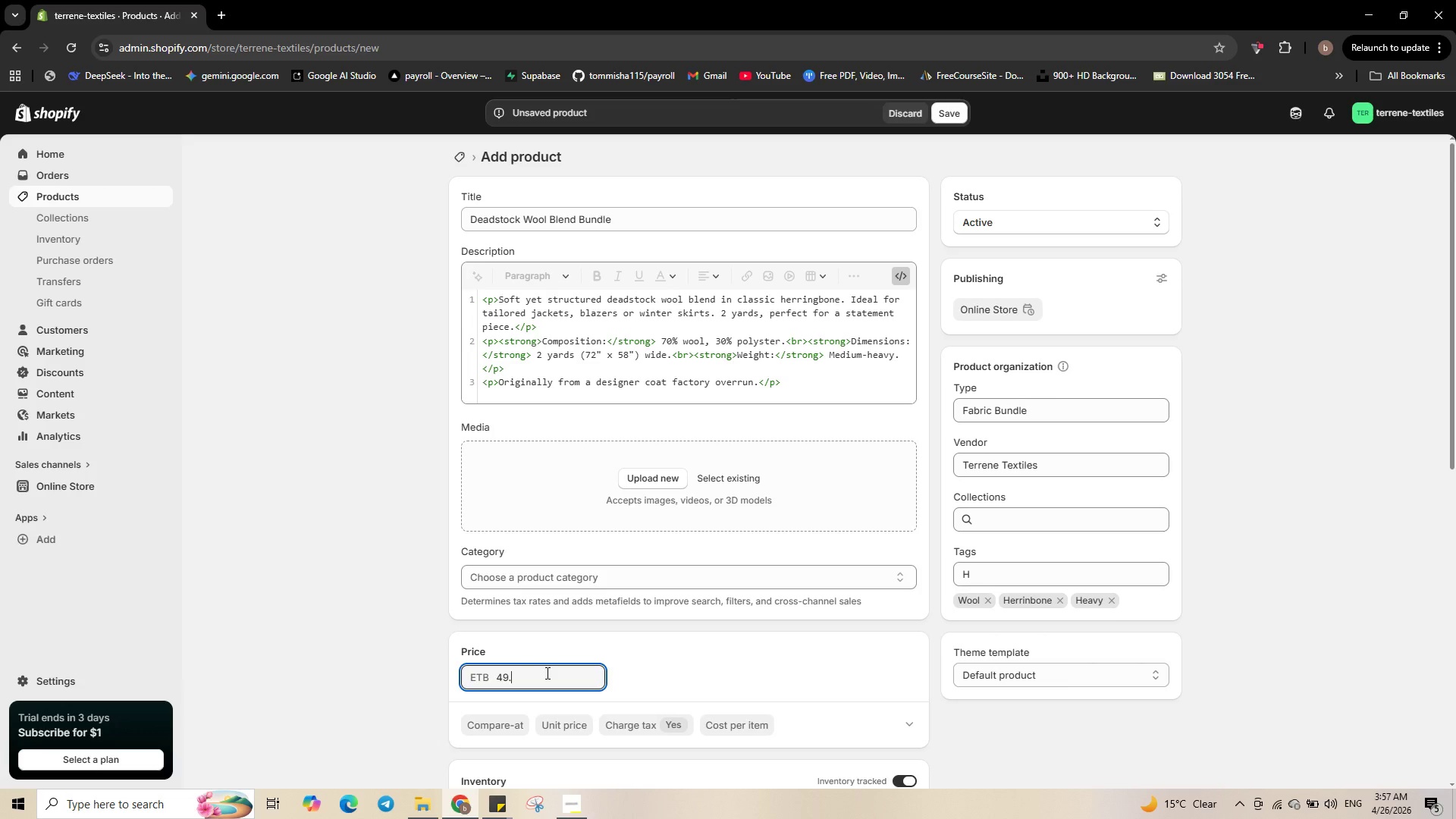 
key(Numpad9)
 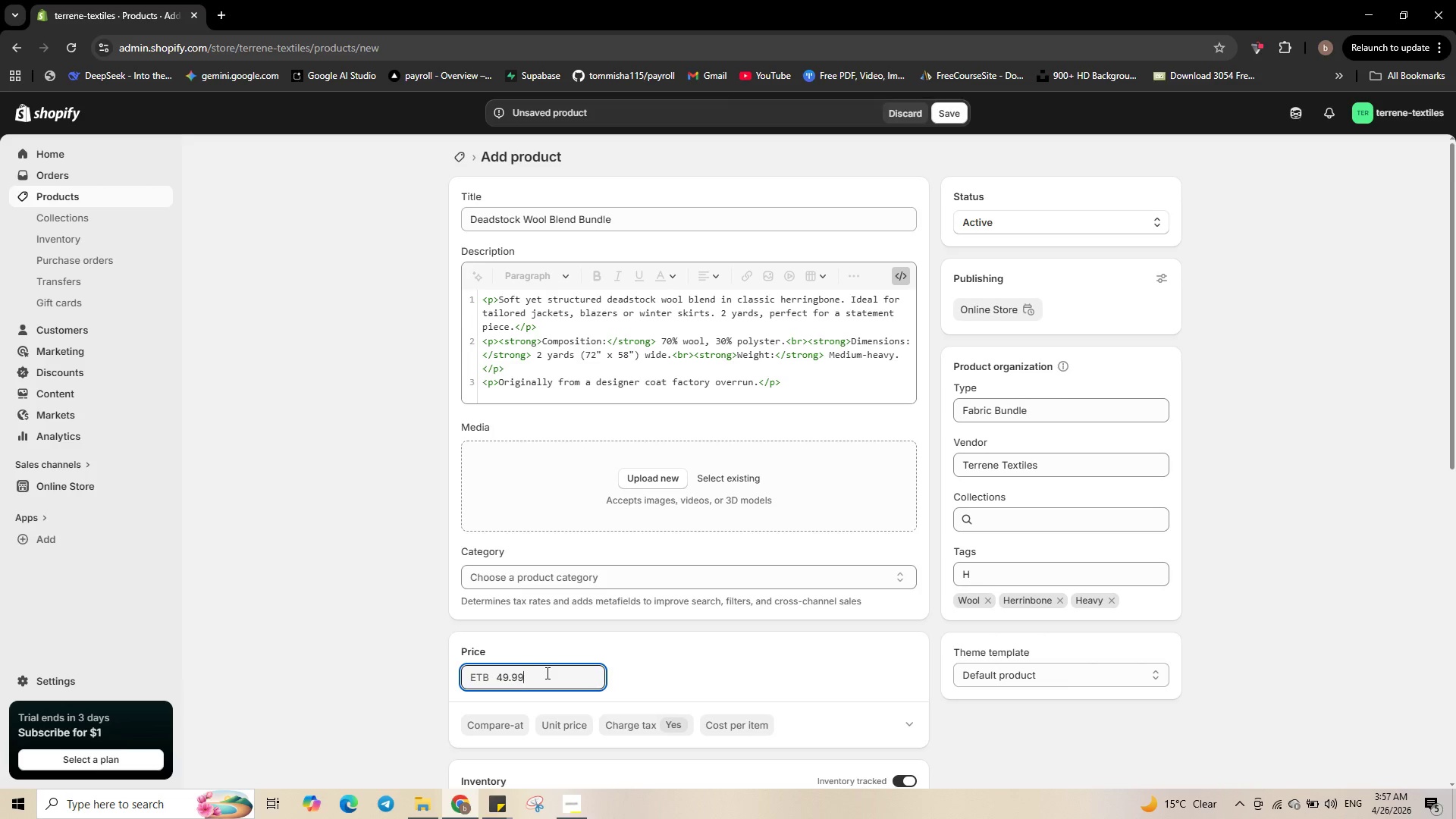 
key(Numpad9)
 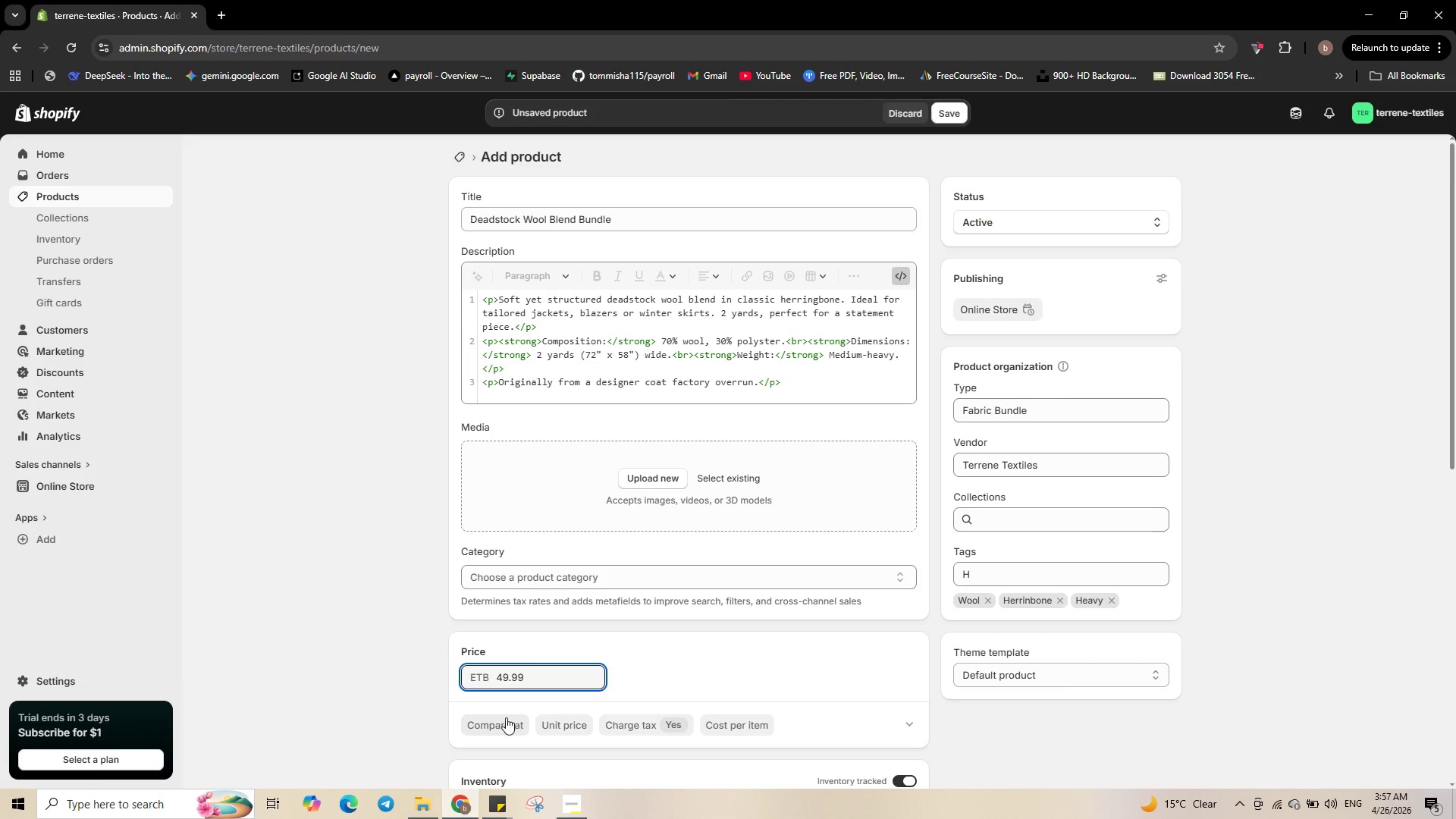 
left_click([504, 718])
 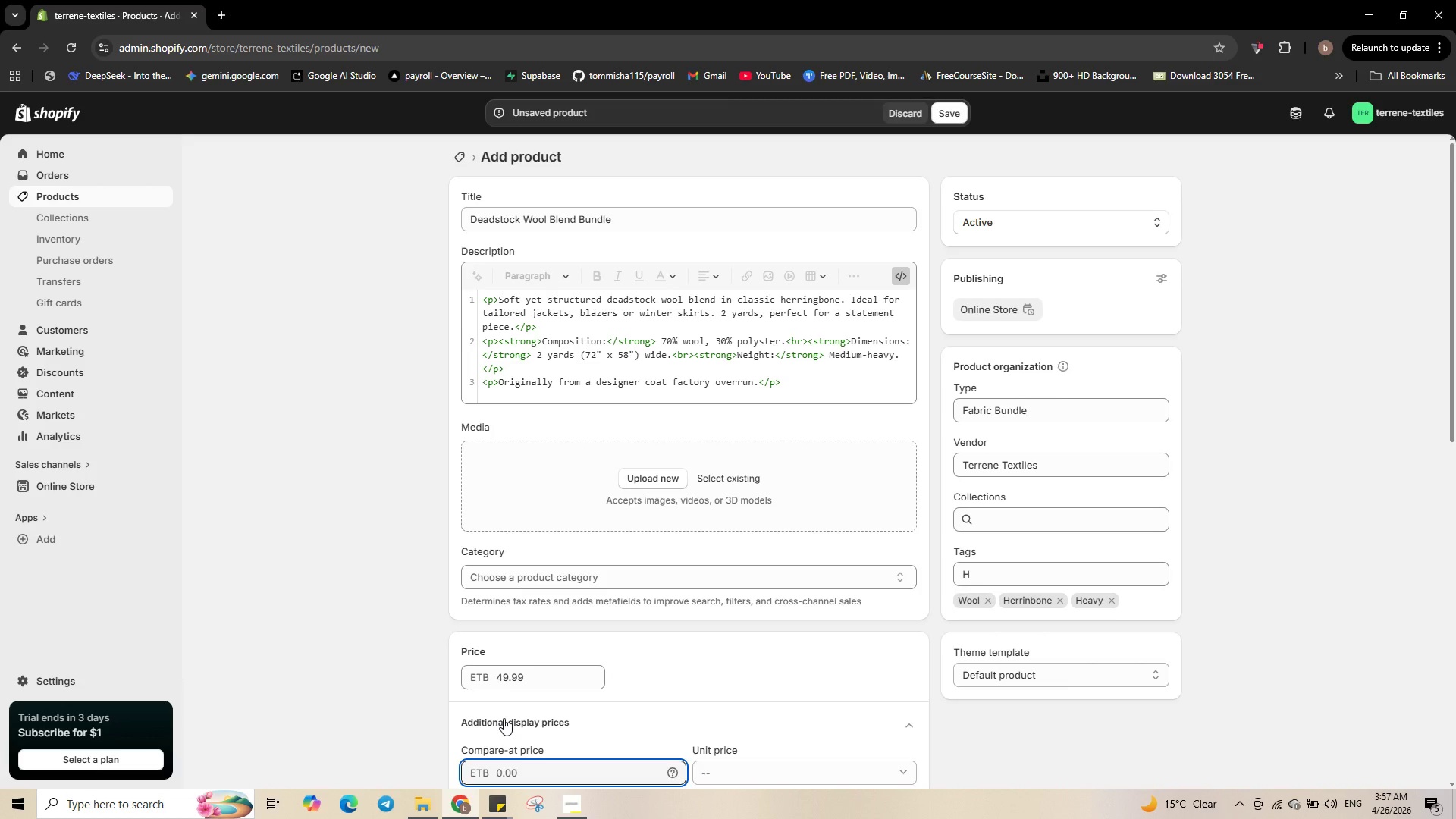 
scroll: coordinate [504, 718], scroll_direction: down, amount: 2.0
 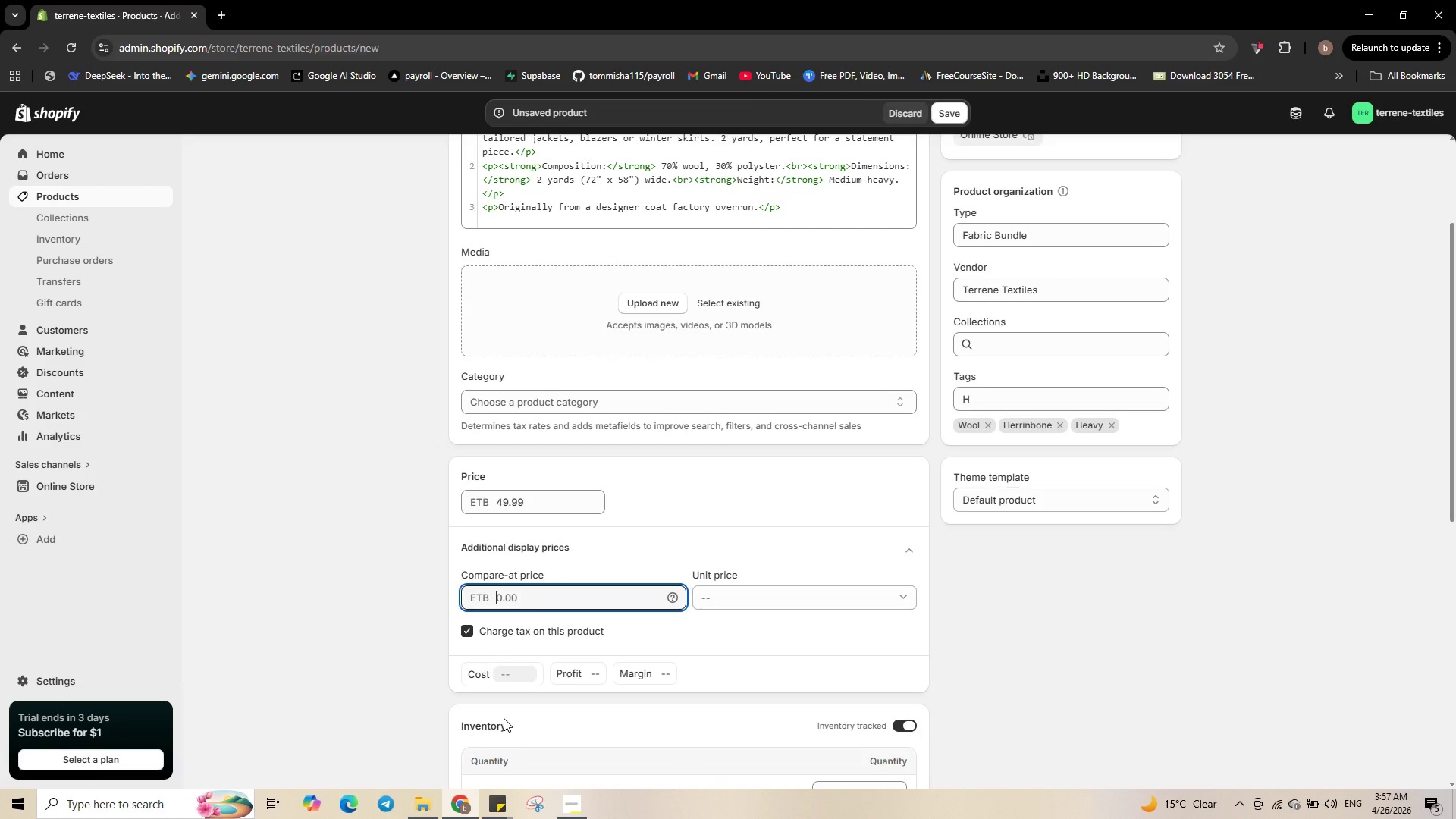 
key(Numpad1)
 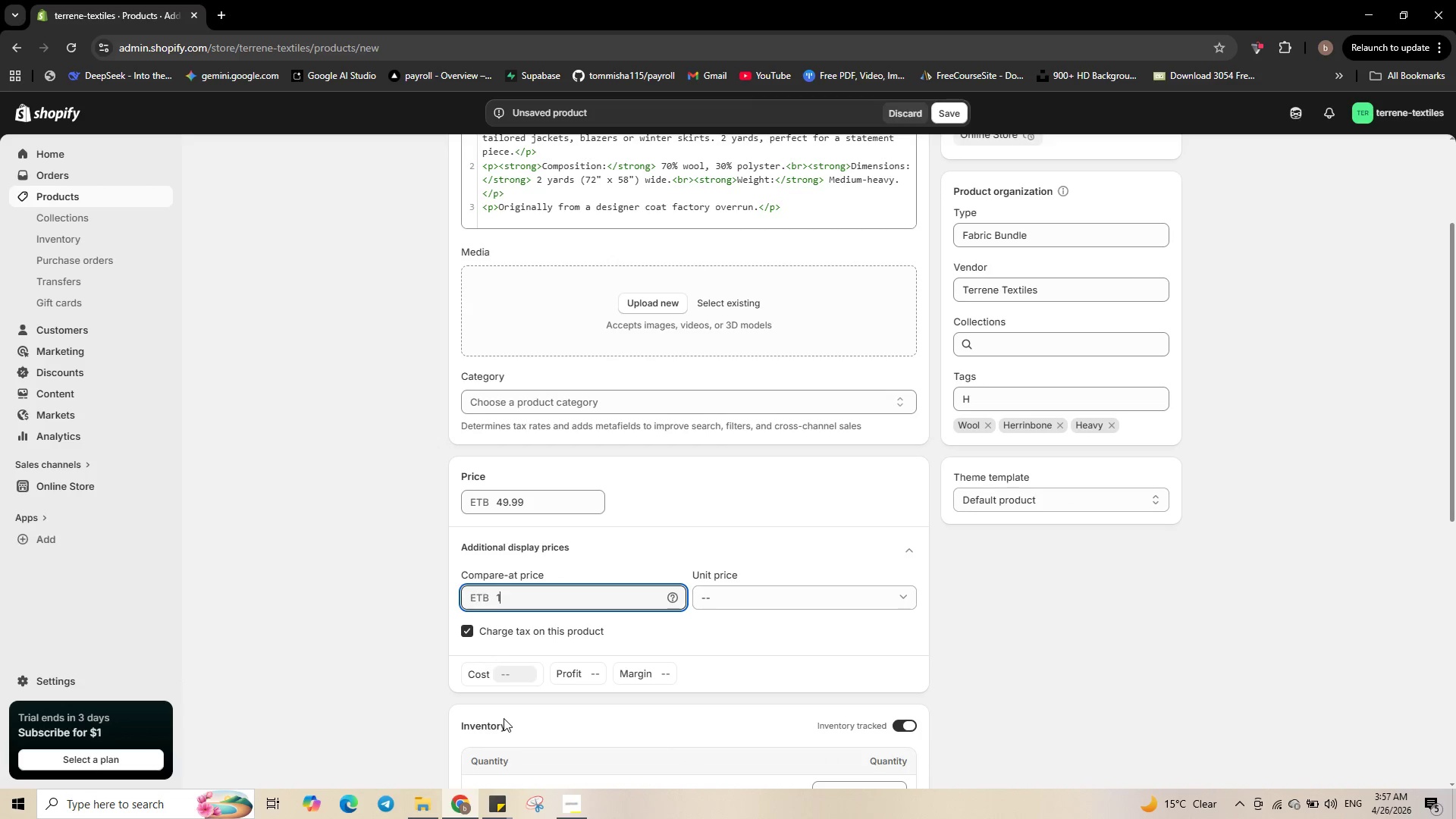 
key(Numpad1)
 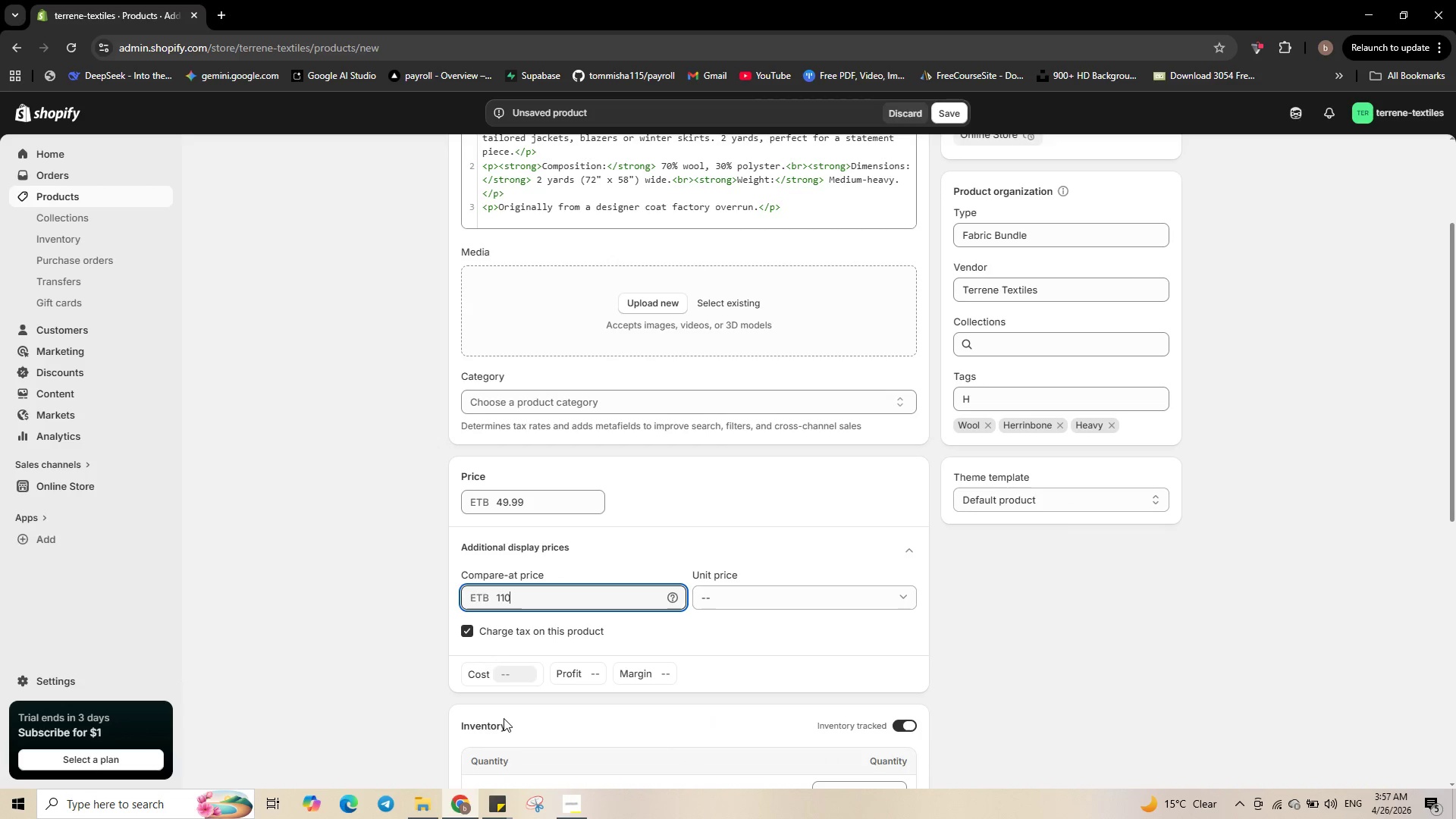 
key(Numpad0)
 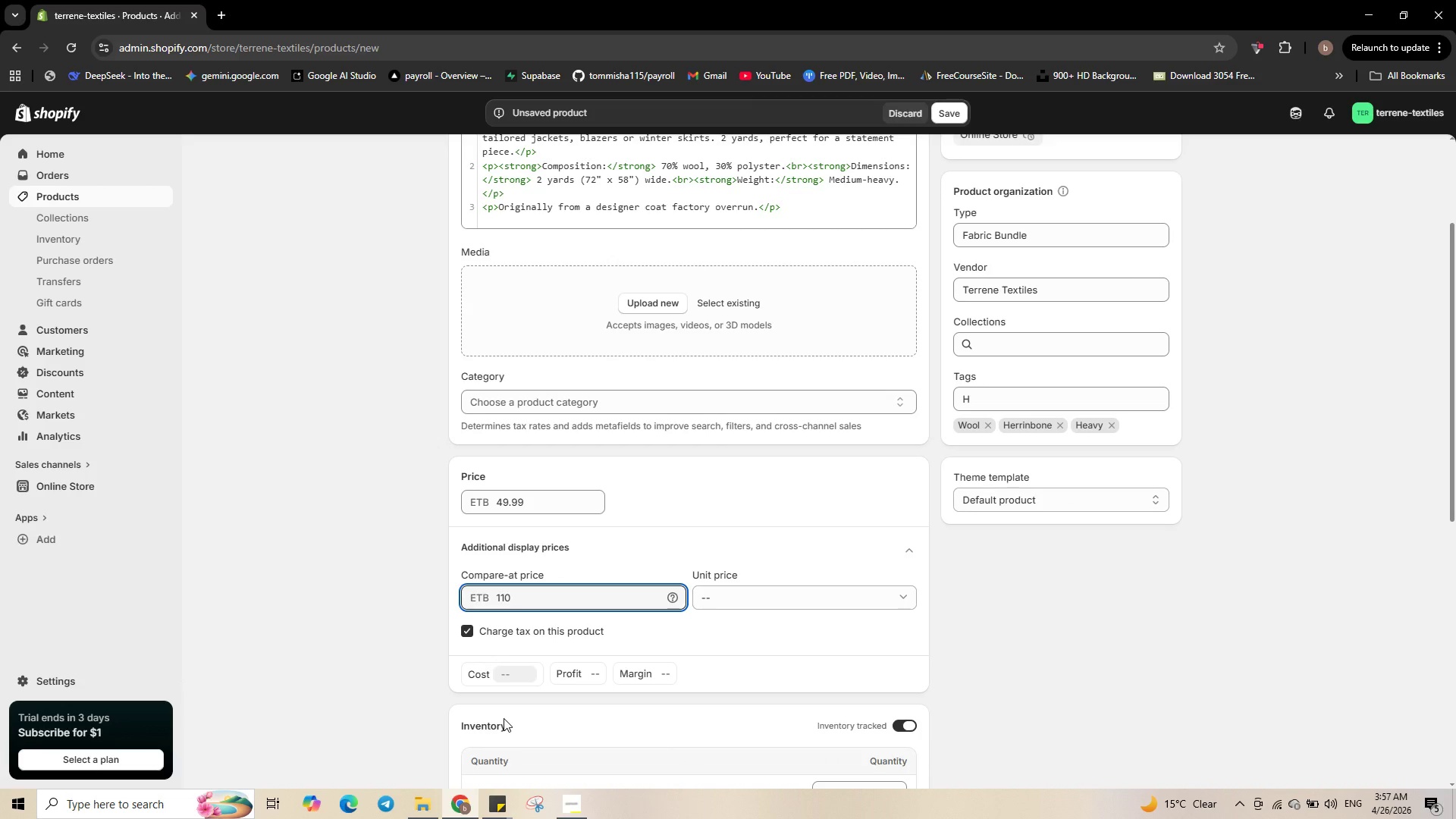 
key(NumpadDecimal)
 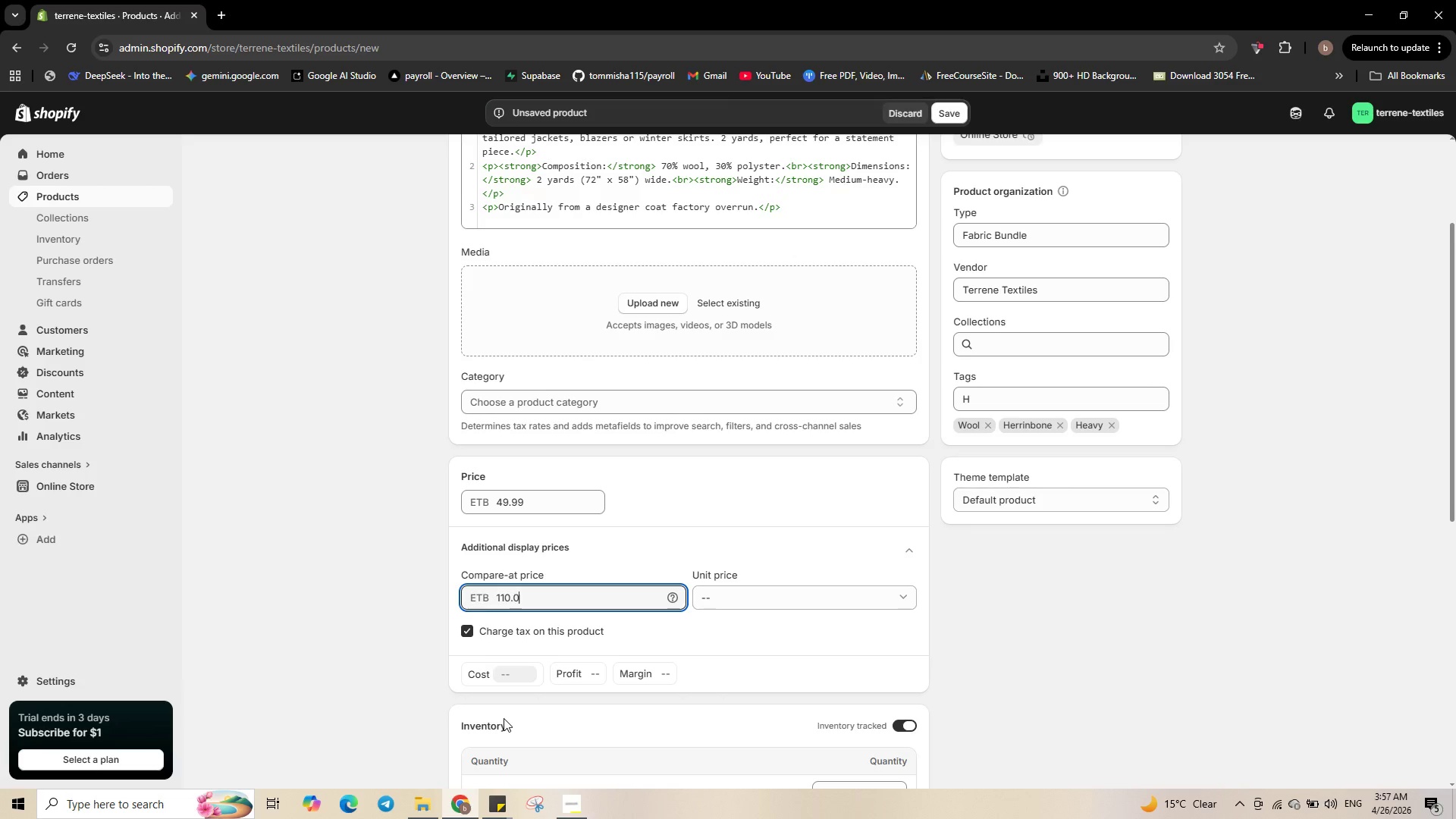 
key(Numpad0)
 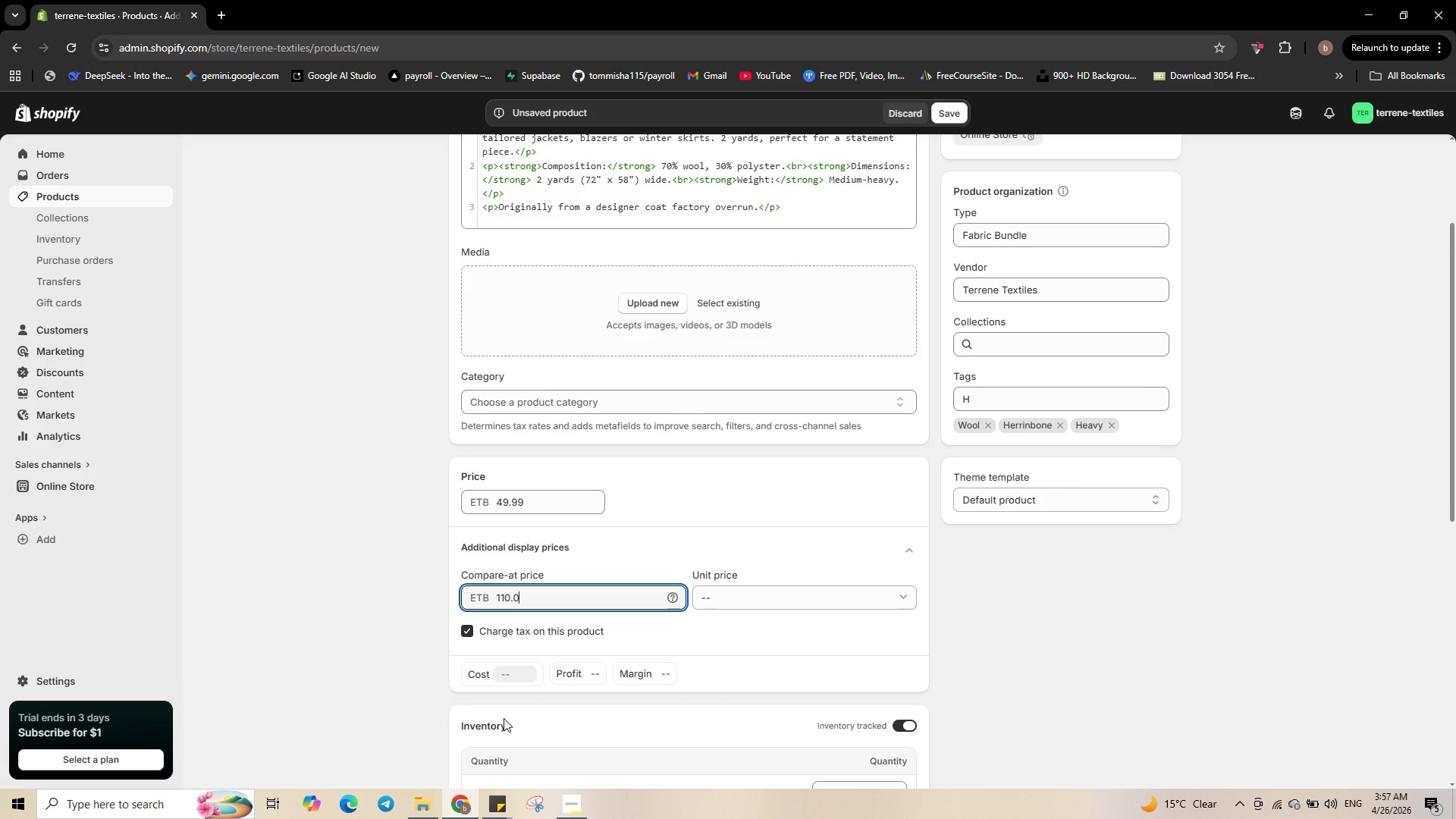 
key(Numpad0)
 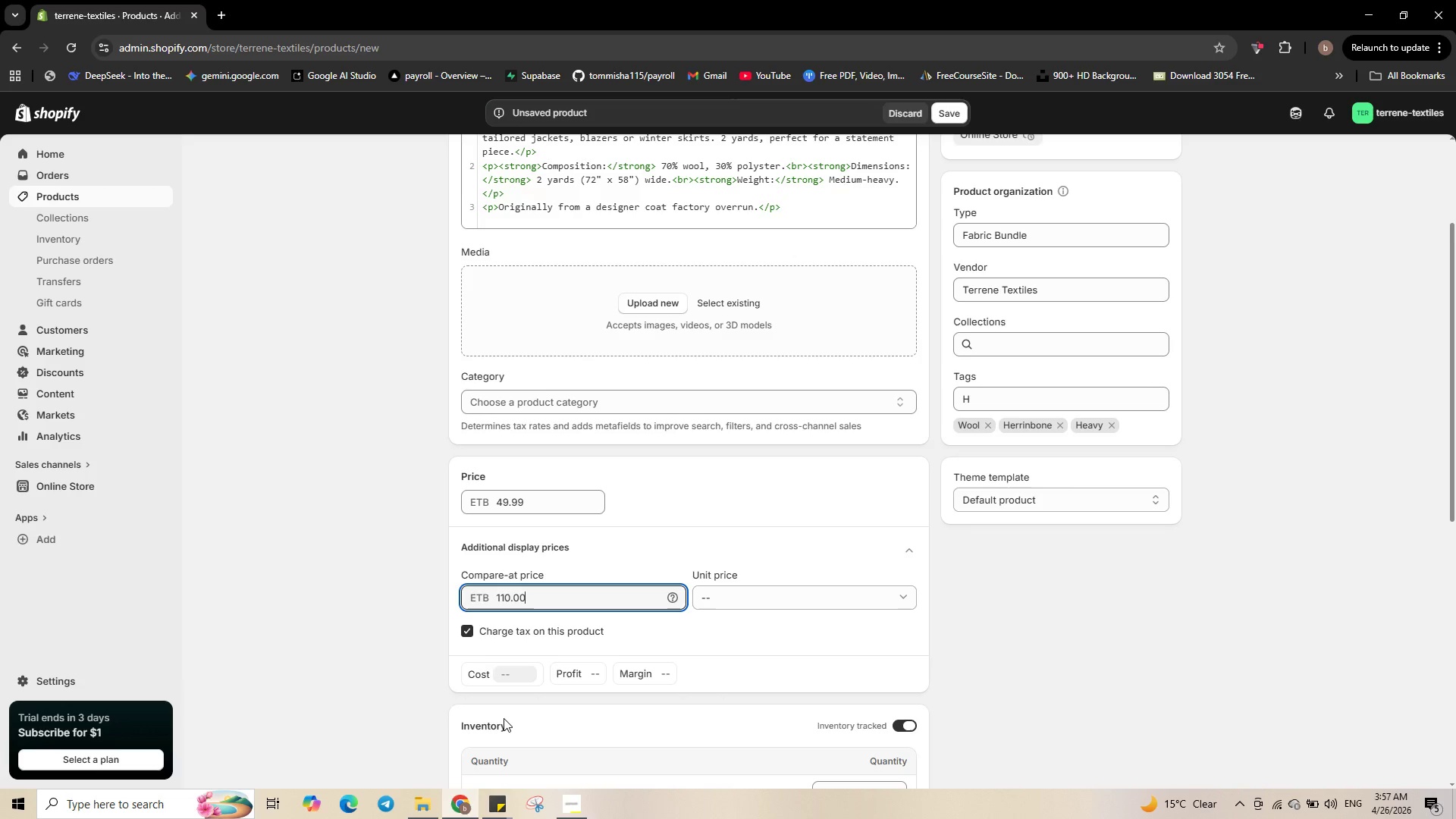 
scroll: coordinate [504, 718], scroll_direction: down, amount: 1.0
 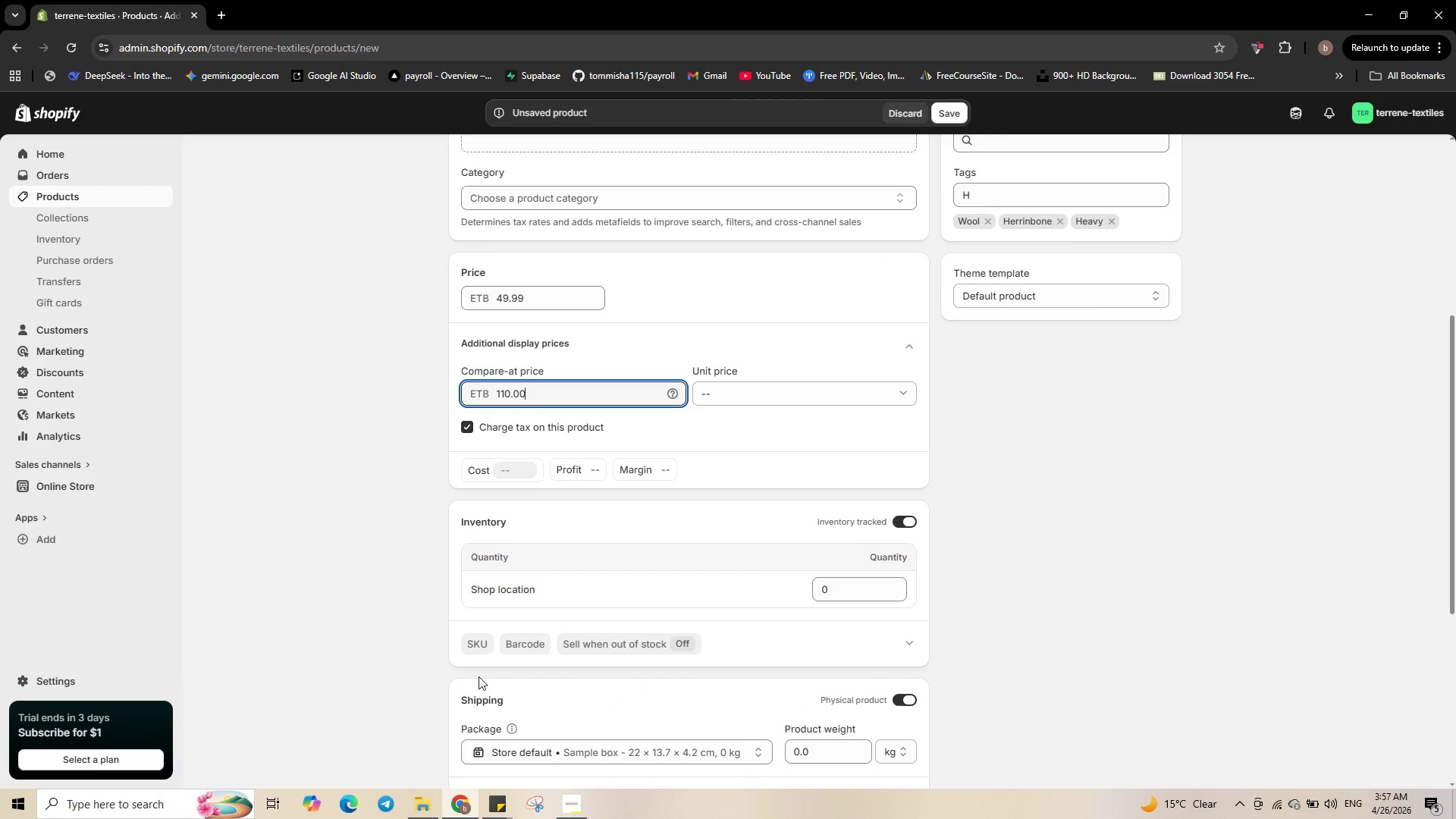 
left_click([472, 643])
 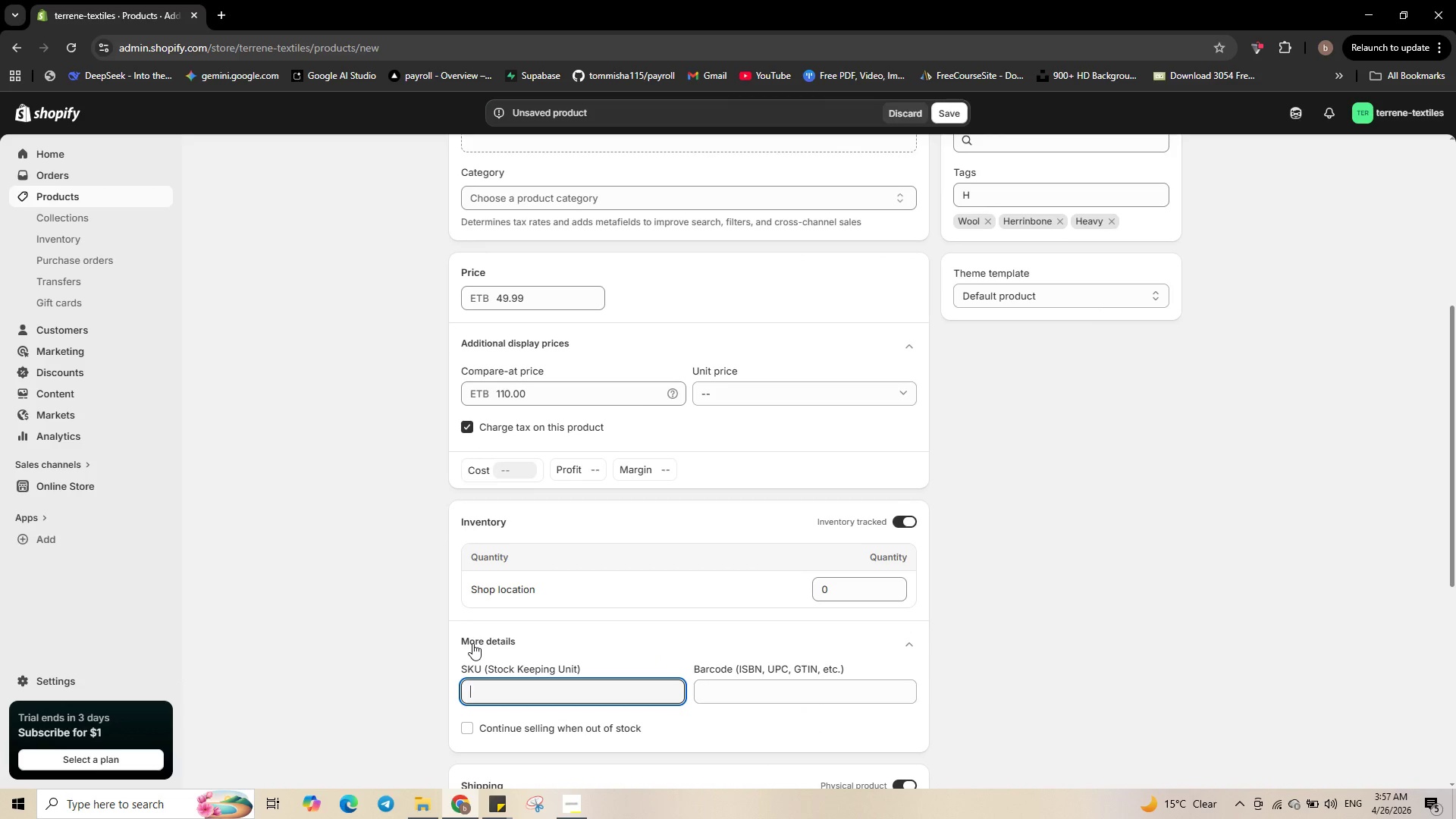 
type(TERR-BUNDLE-005)
 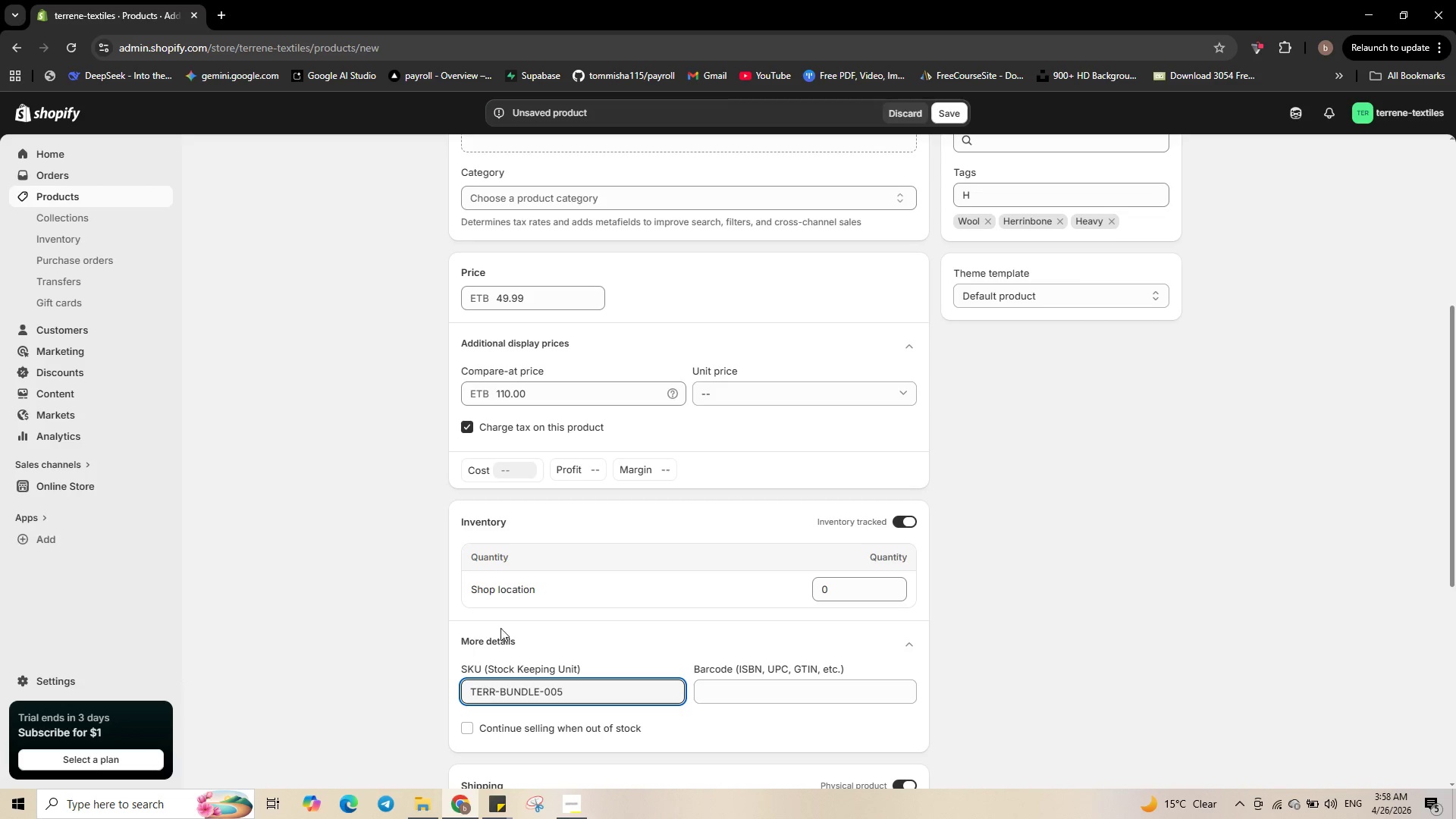 
wait(5.17)
 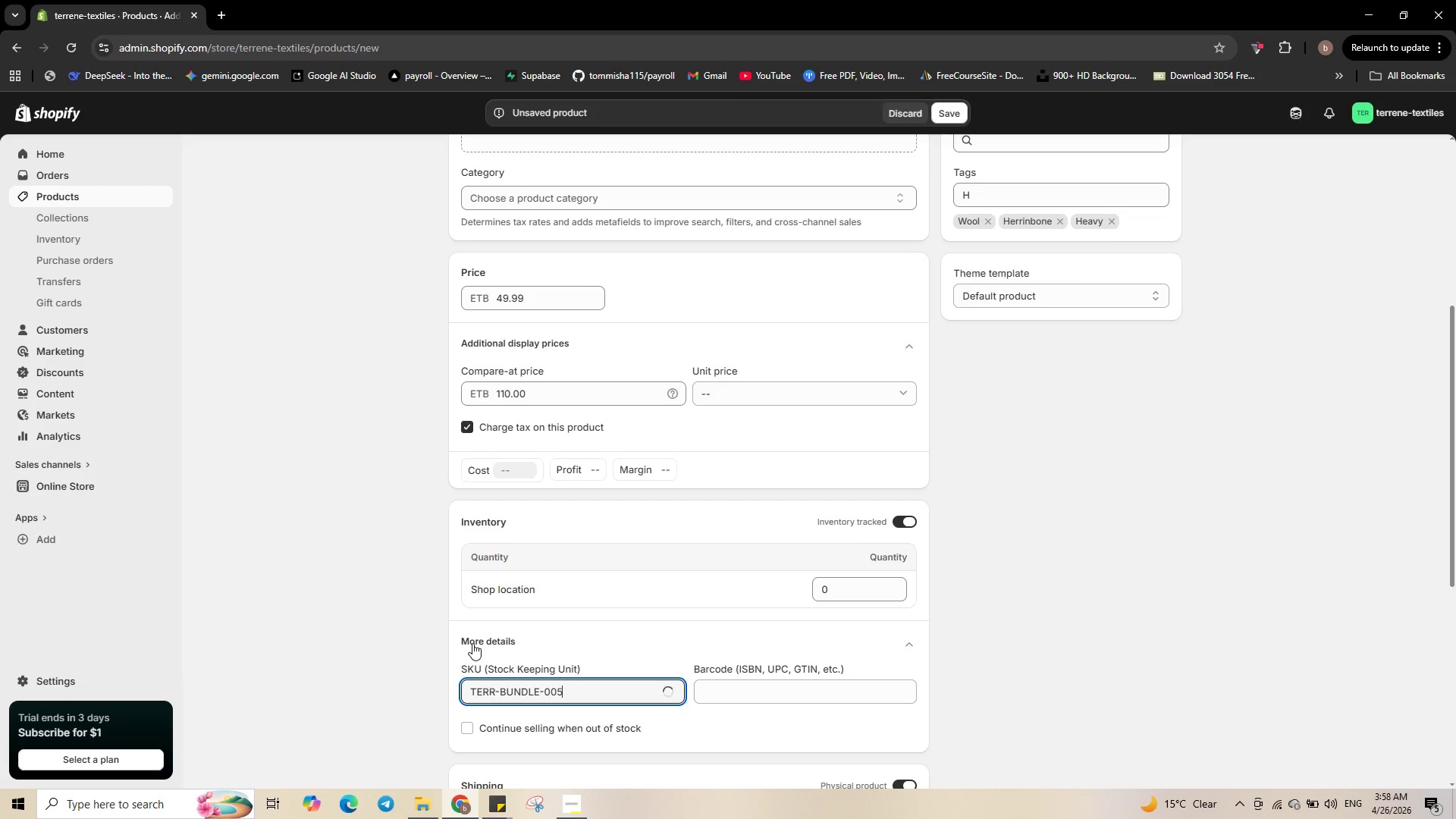 
scroll: coordinate [591, 610], scroll_direction: down, amount: 3.0
 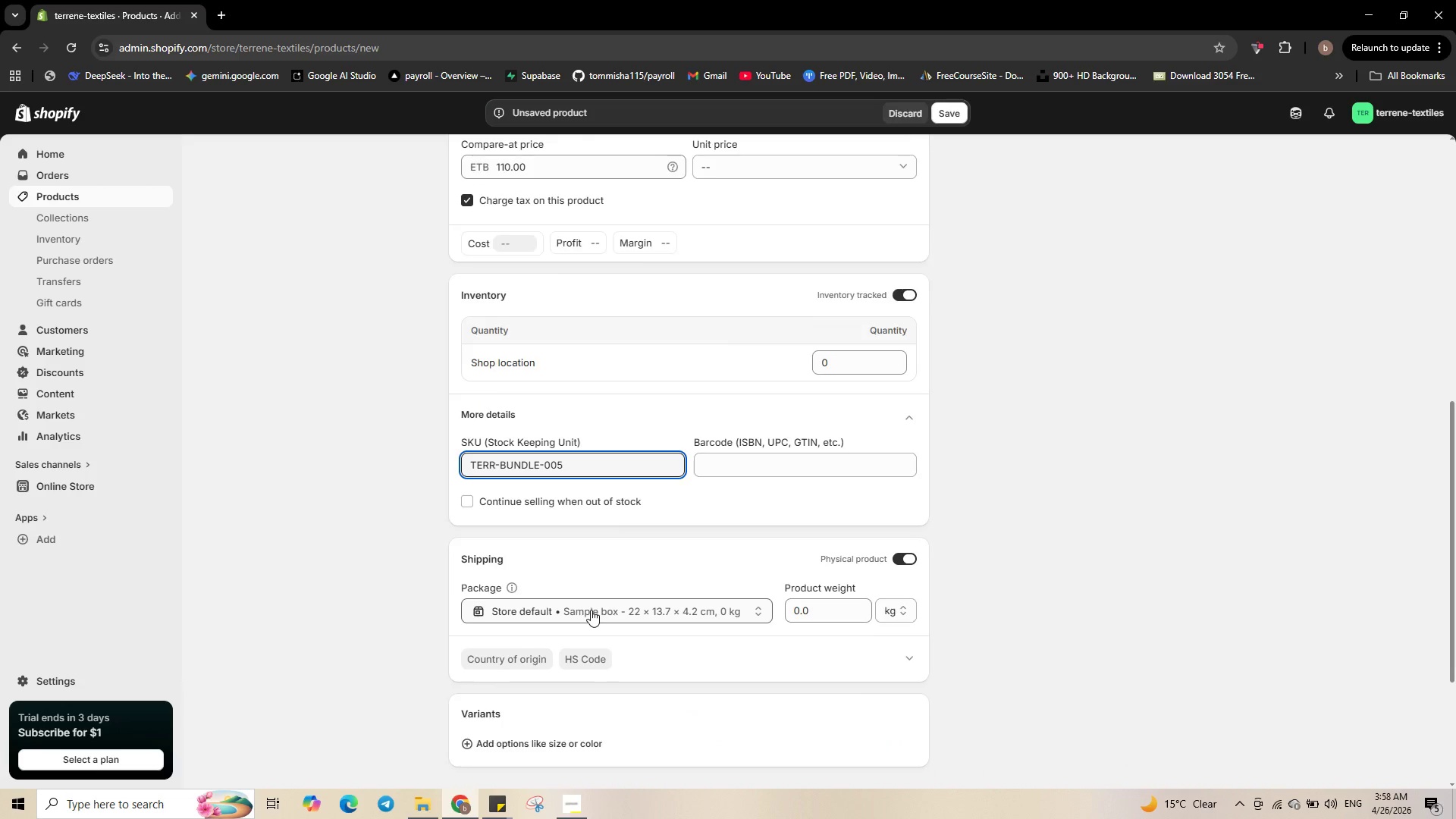 
scroll: coordinate [591, 610], scroll_direction: up, amount: 2.0
 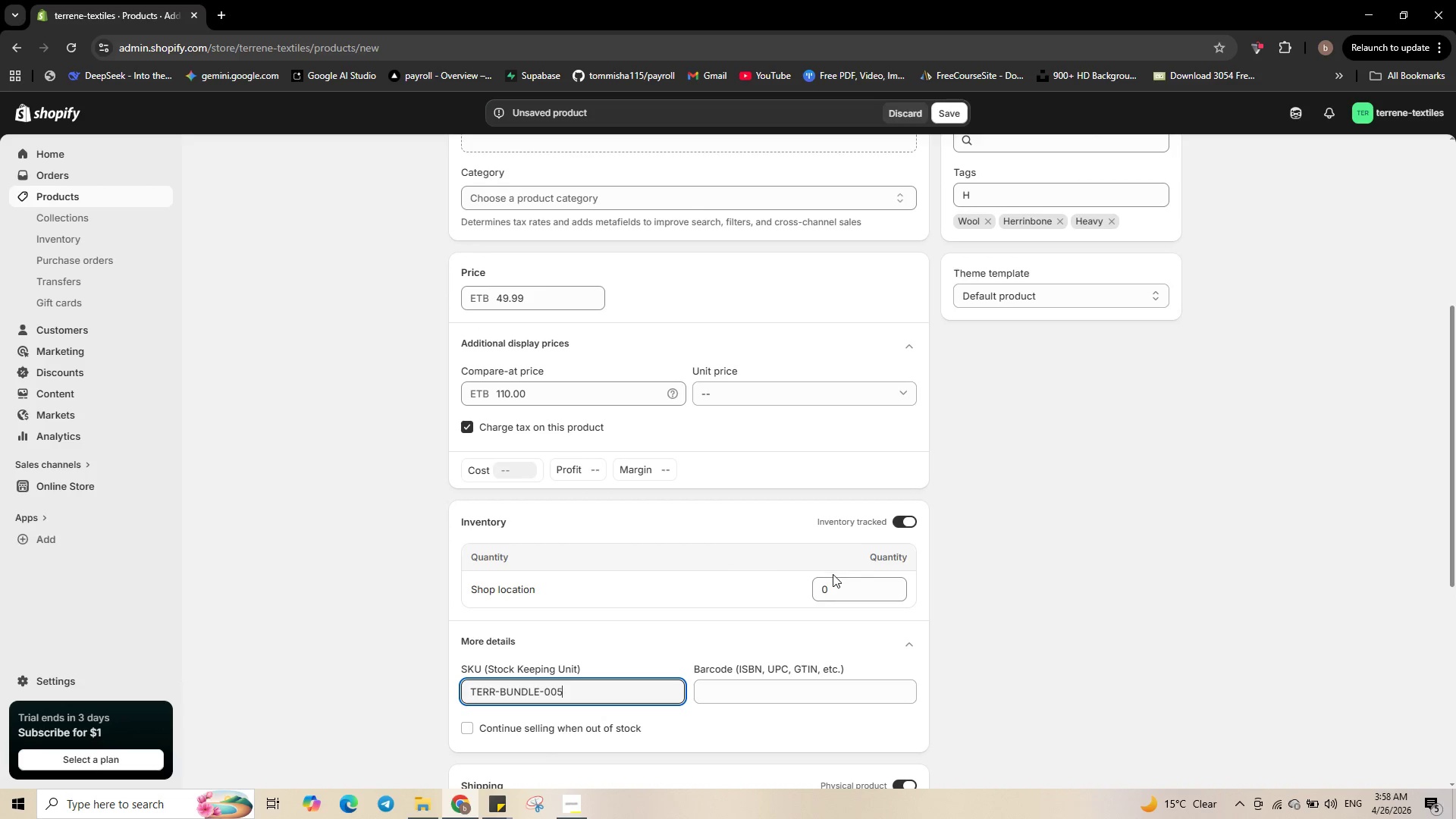 
left_click([833, 591])
 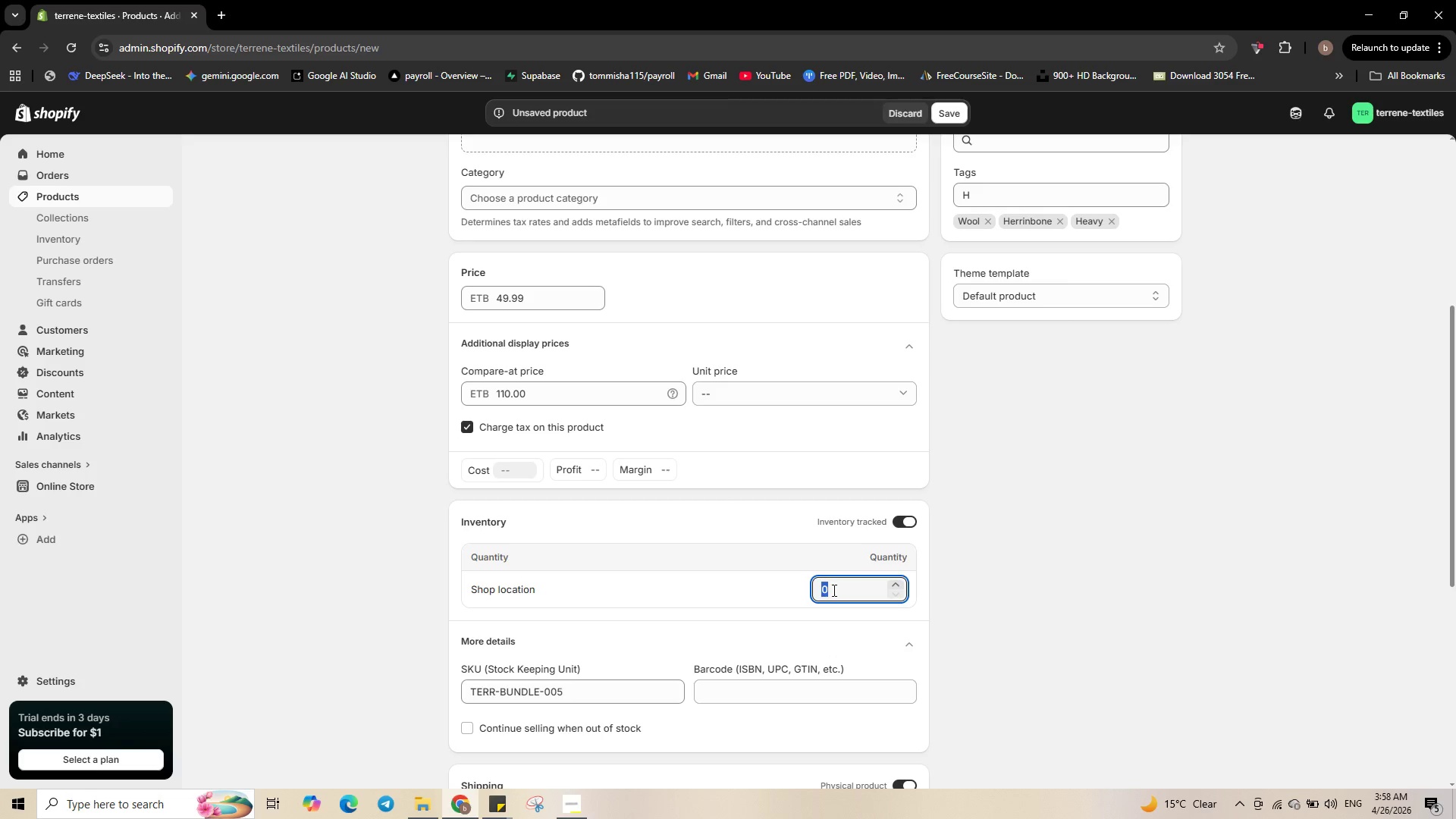 
key(Numpad6)
 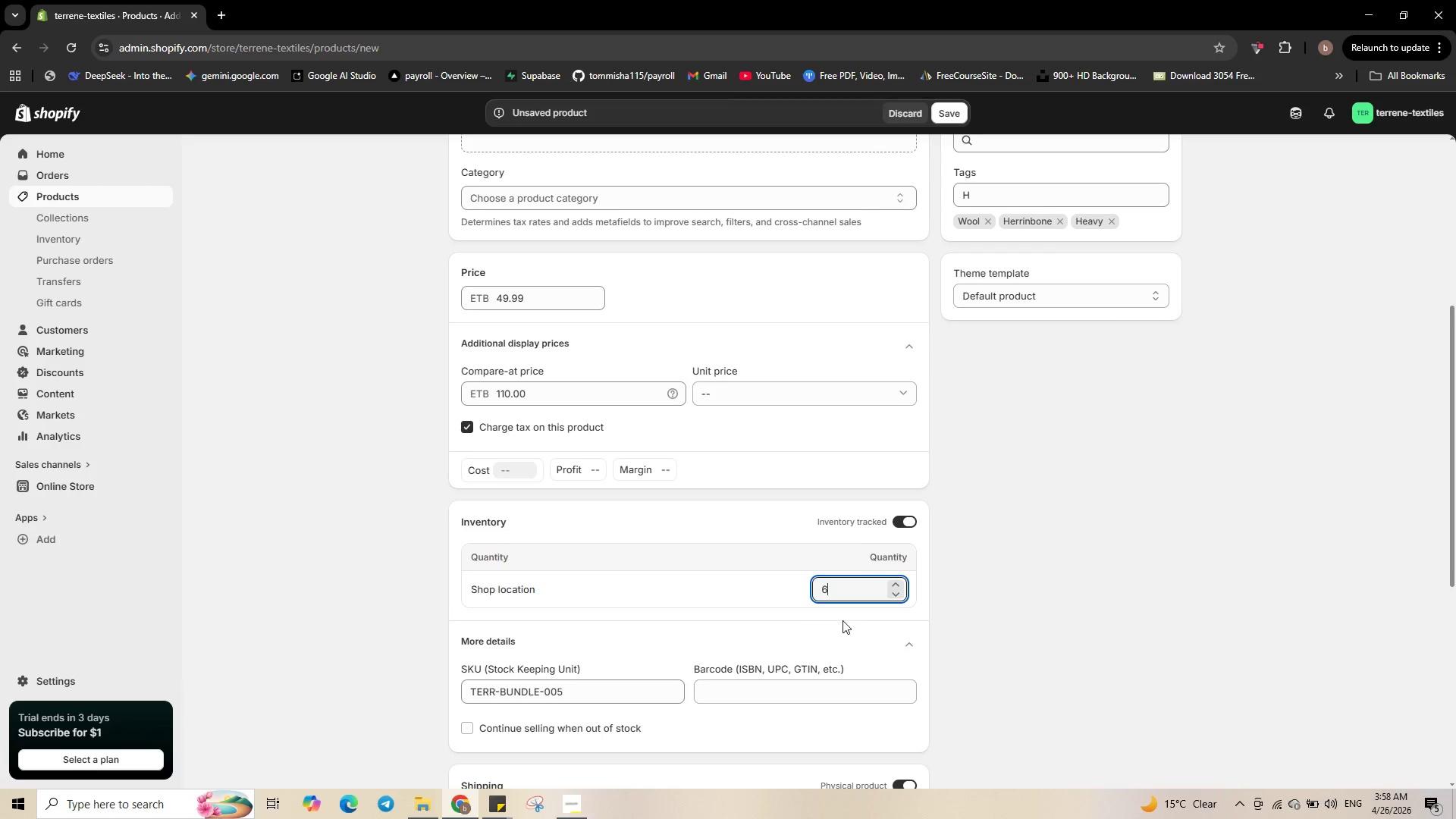 
scroll: coordinate [843, 620], scroll_direction: down, amount: 3.0
 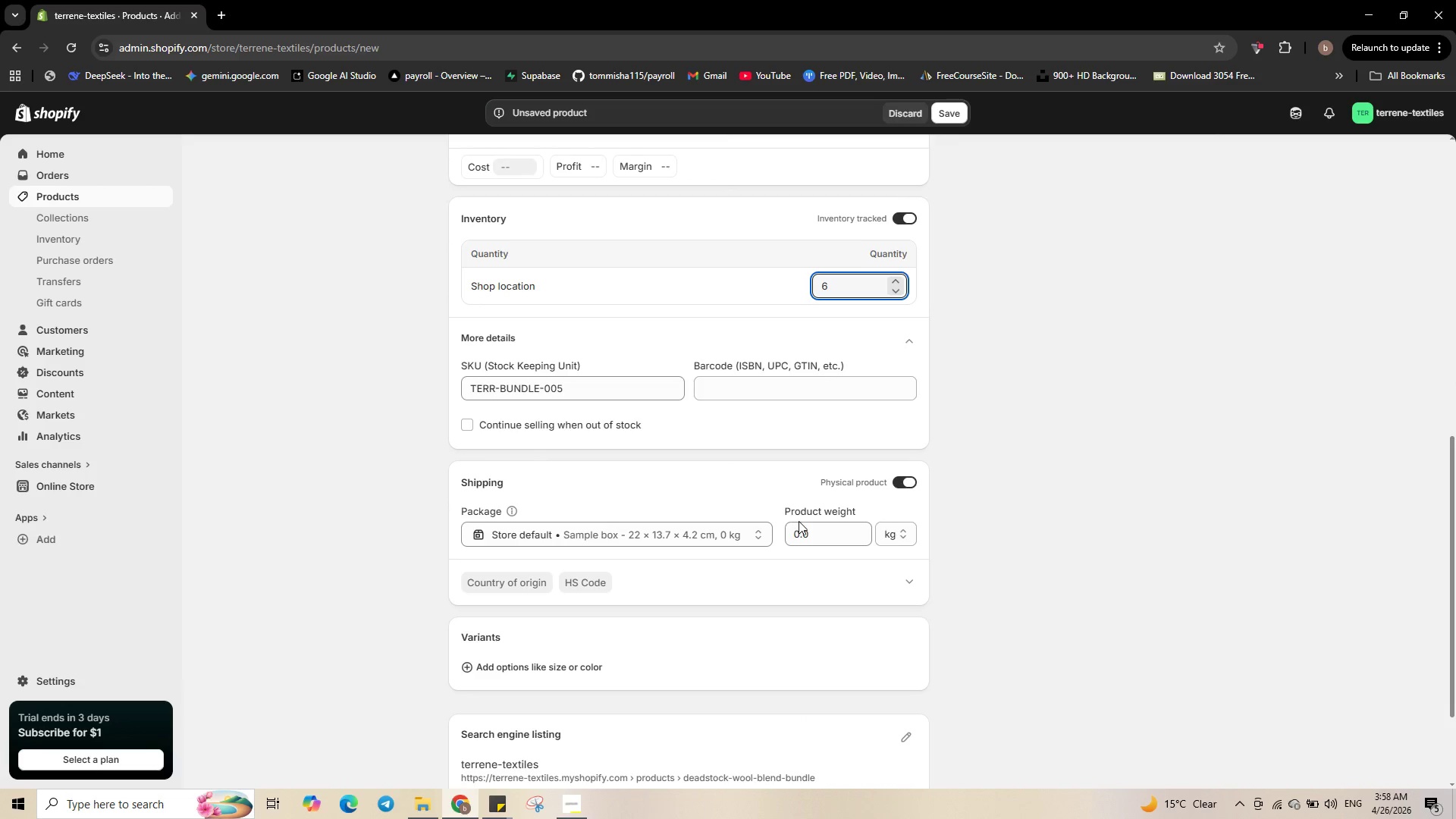 
left_click([828, 532])
 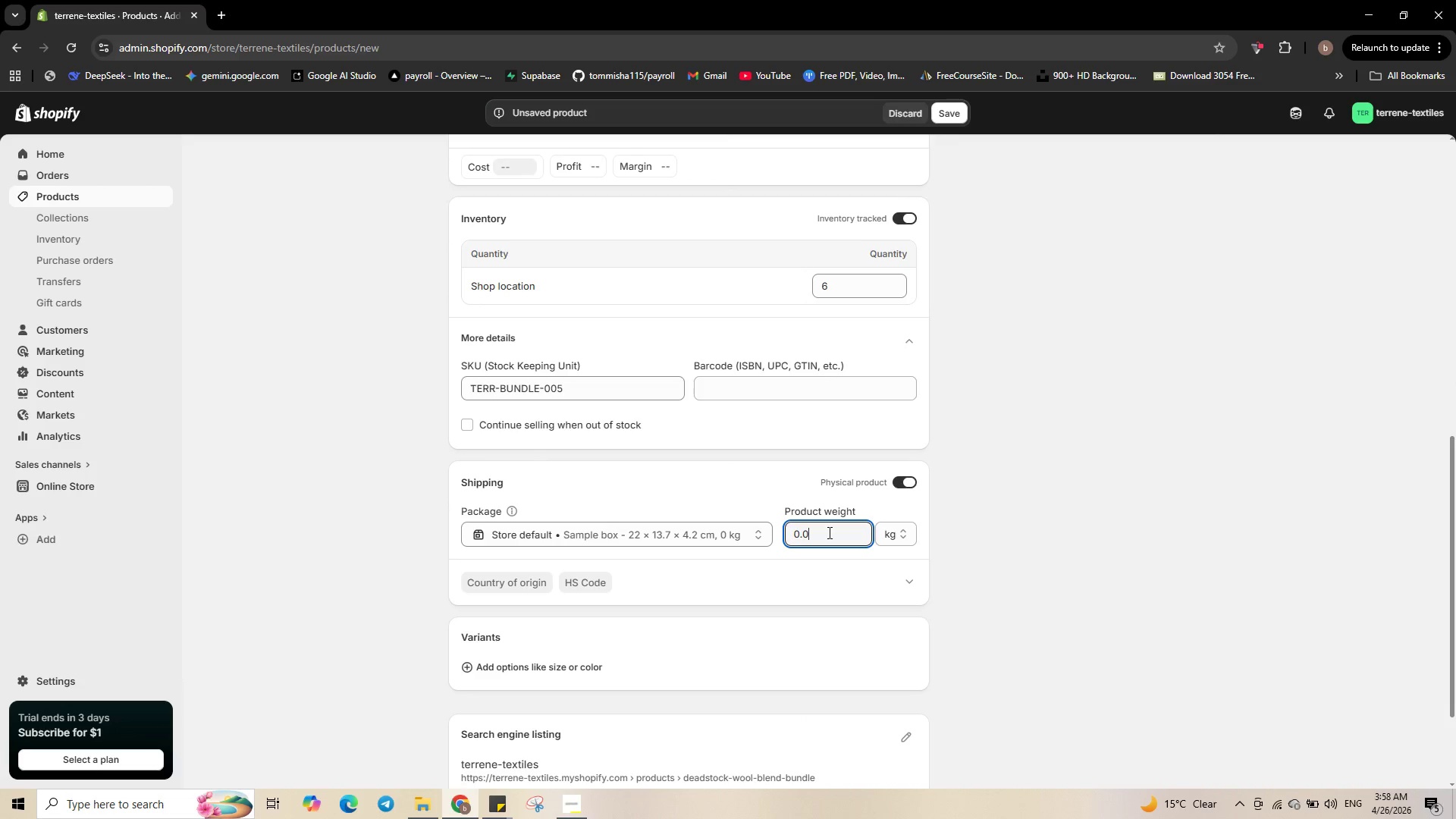 
key(Backspace)
 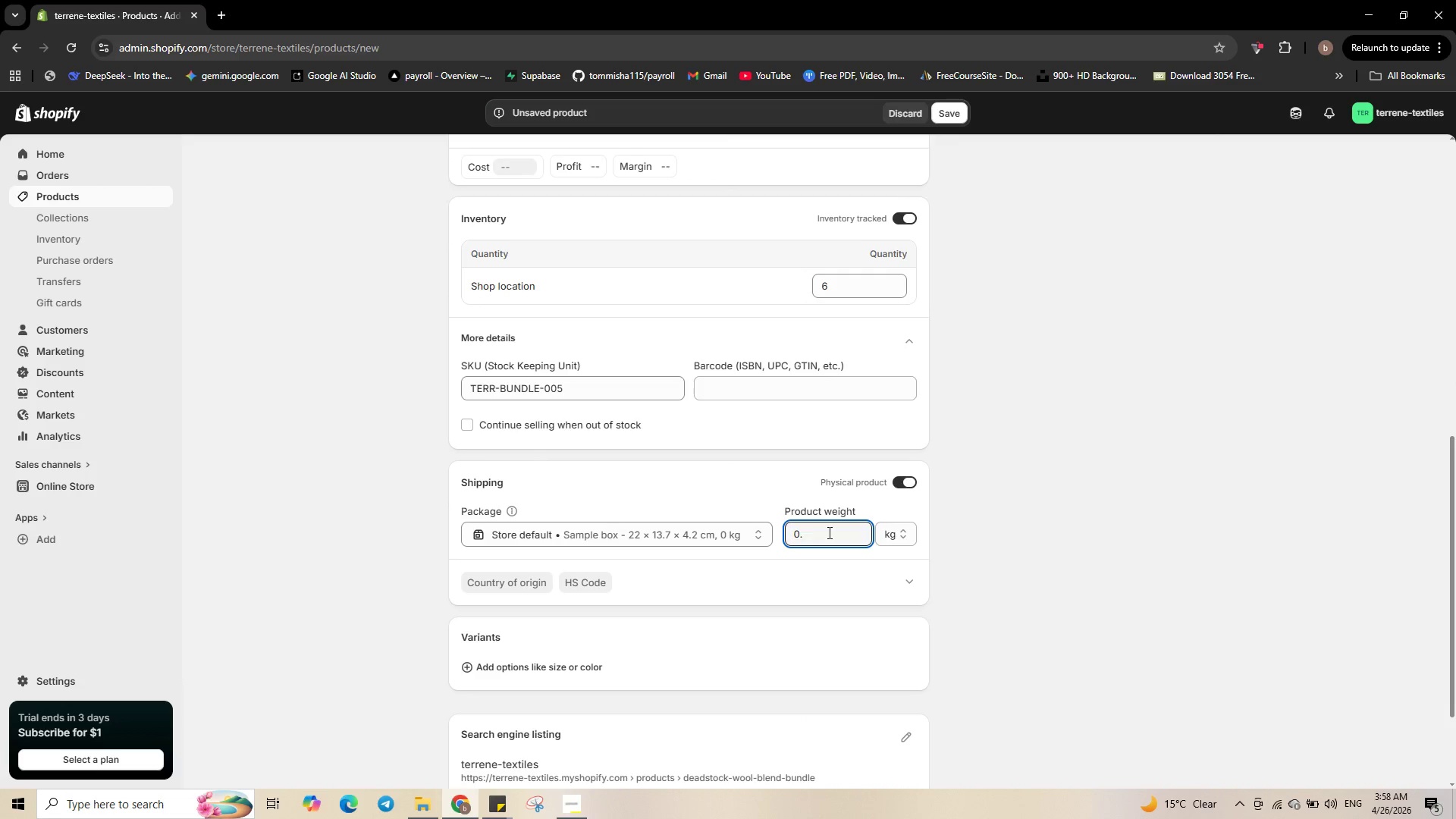 
key(Numpad8)
 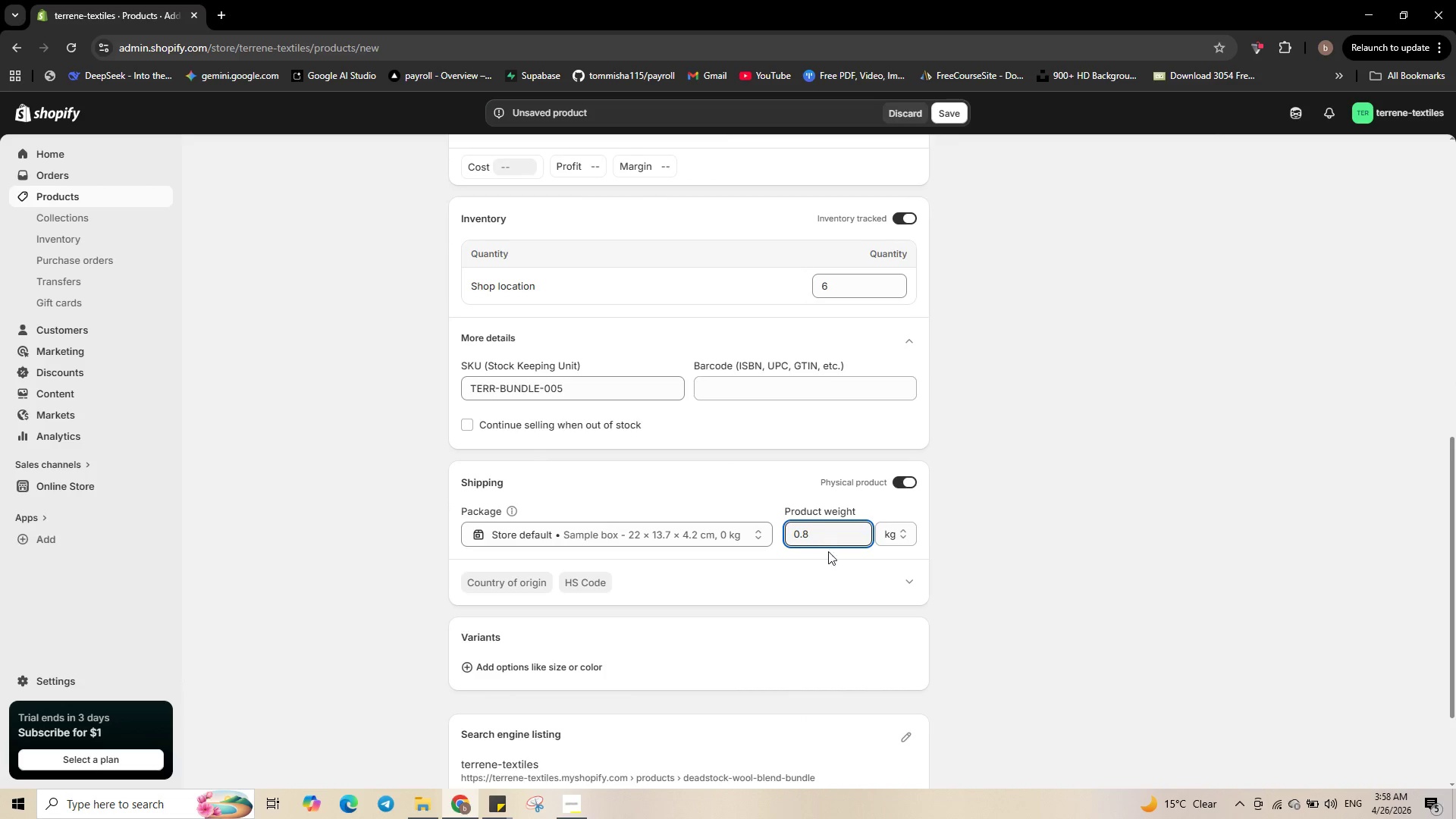 
scroll: coordinate [789, 559], scroll_direction: down, amount: 4.0
 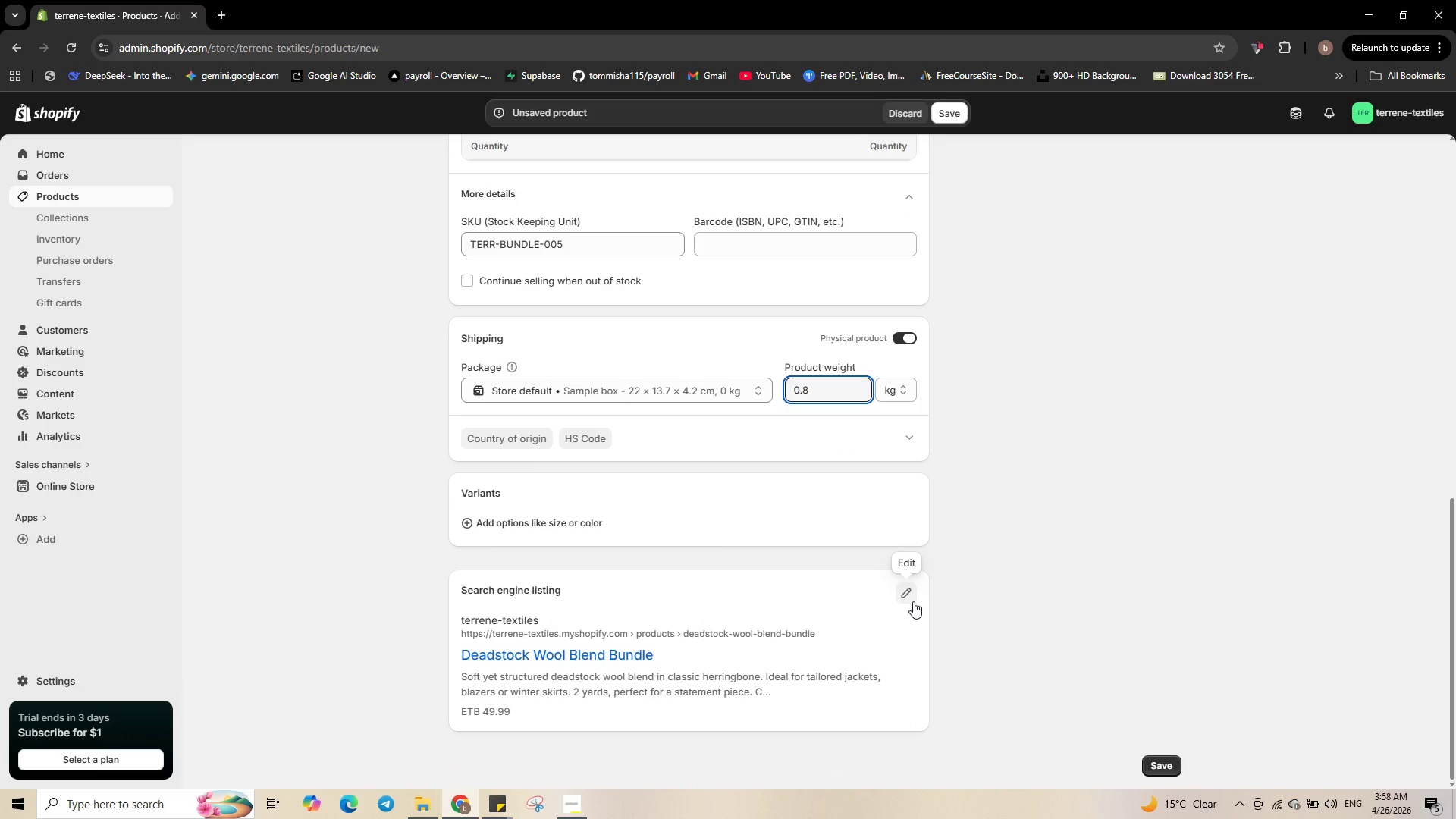 
left_click([911, 598])
 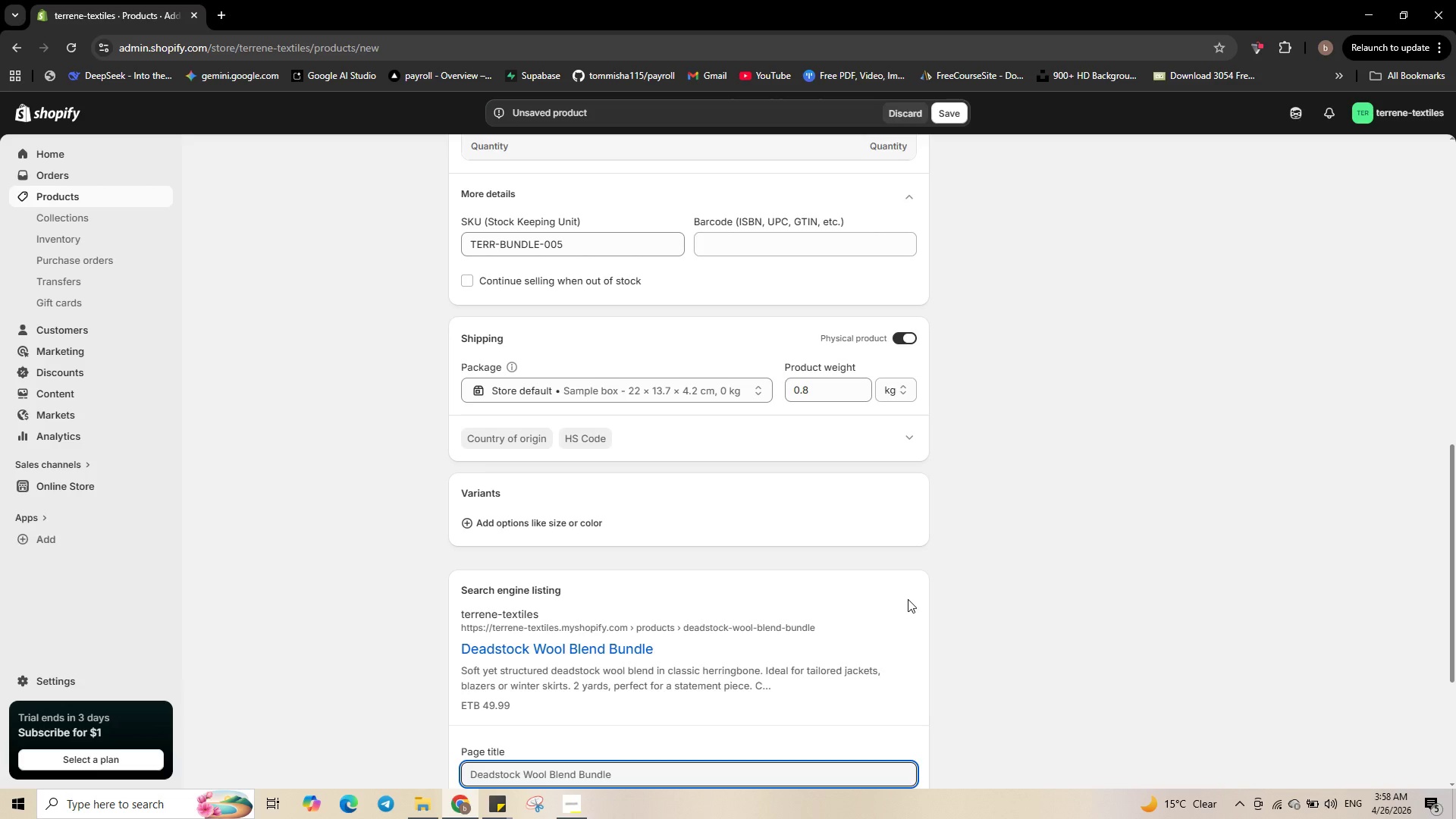 
scroll: coordinate [919, 597], scroll_direction: up, amount: 10.0
 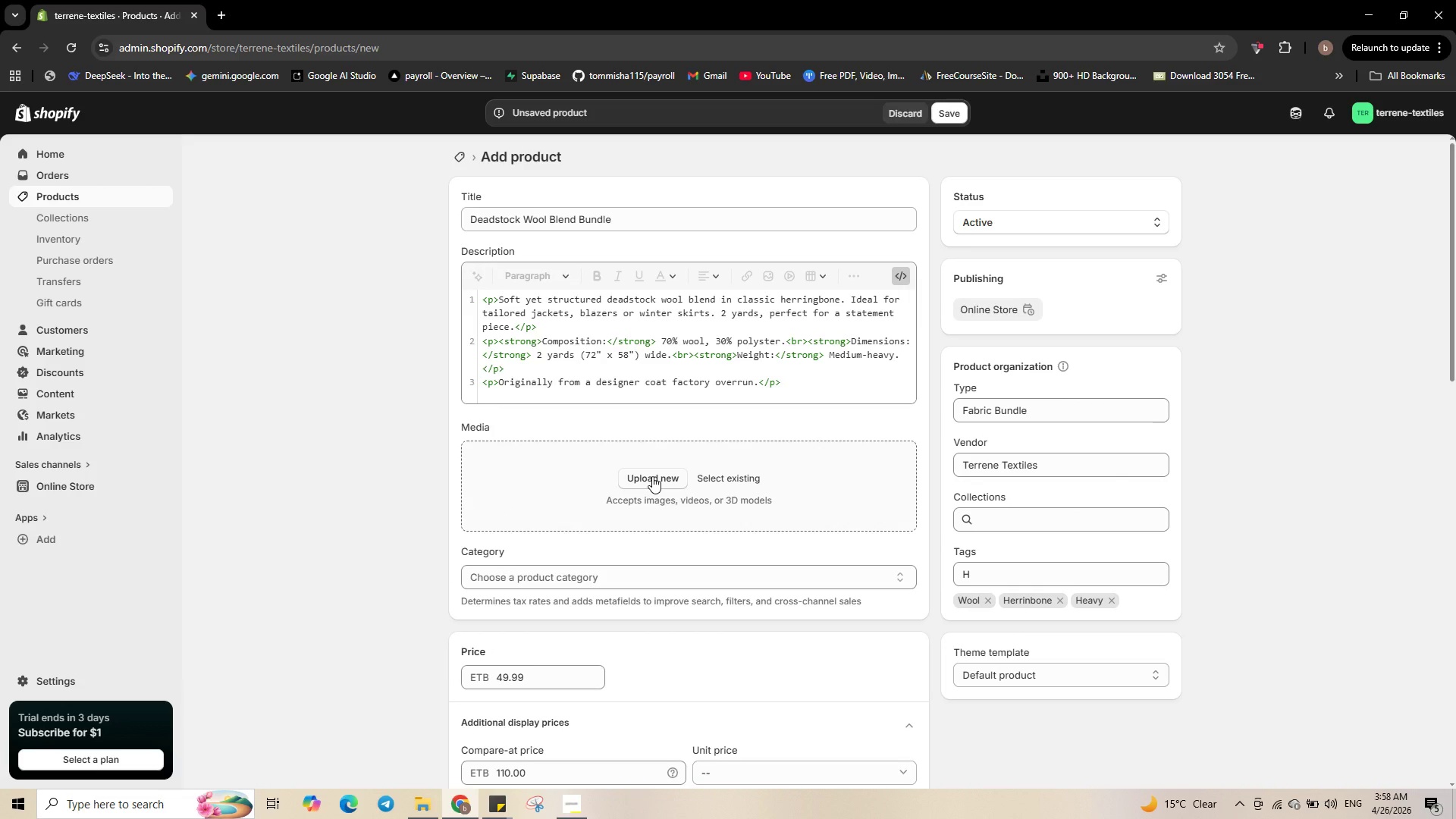 
left_click([652, 476])
 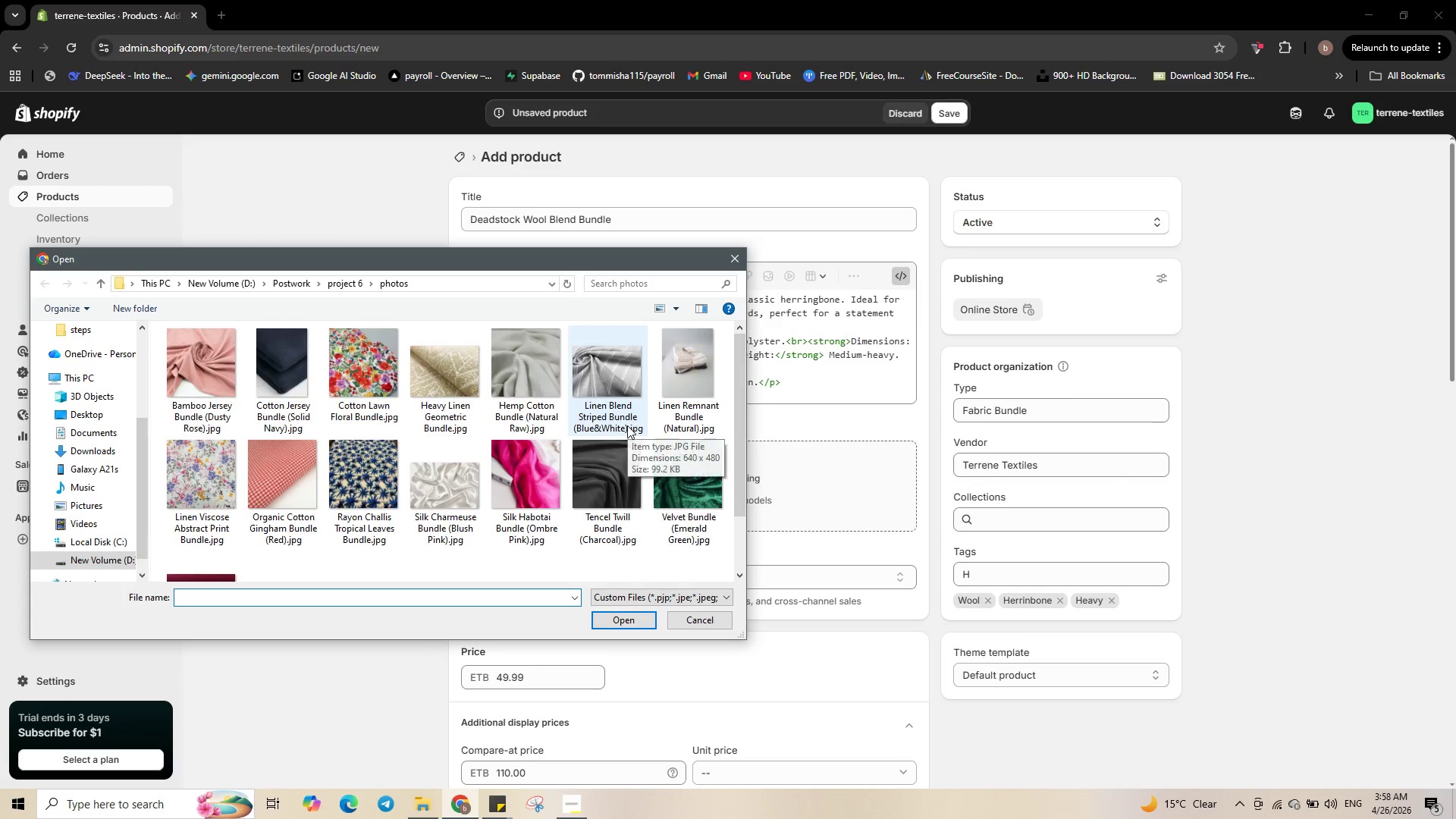 
wait(9.46)
 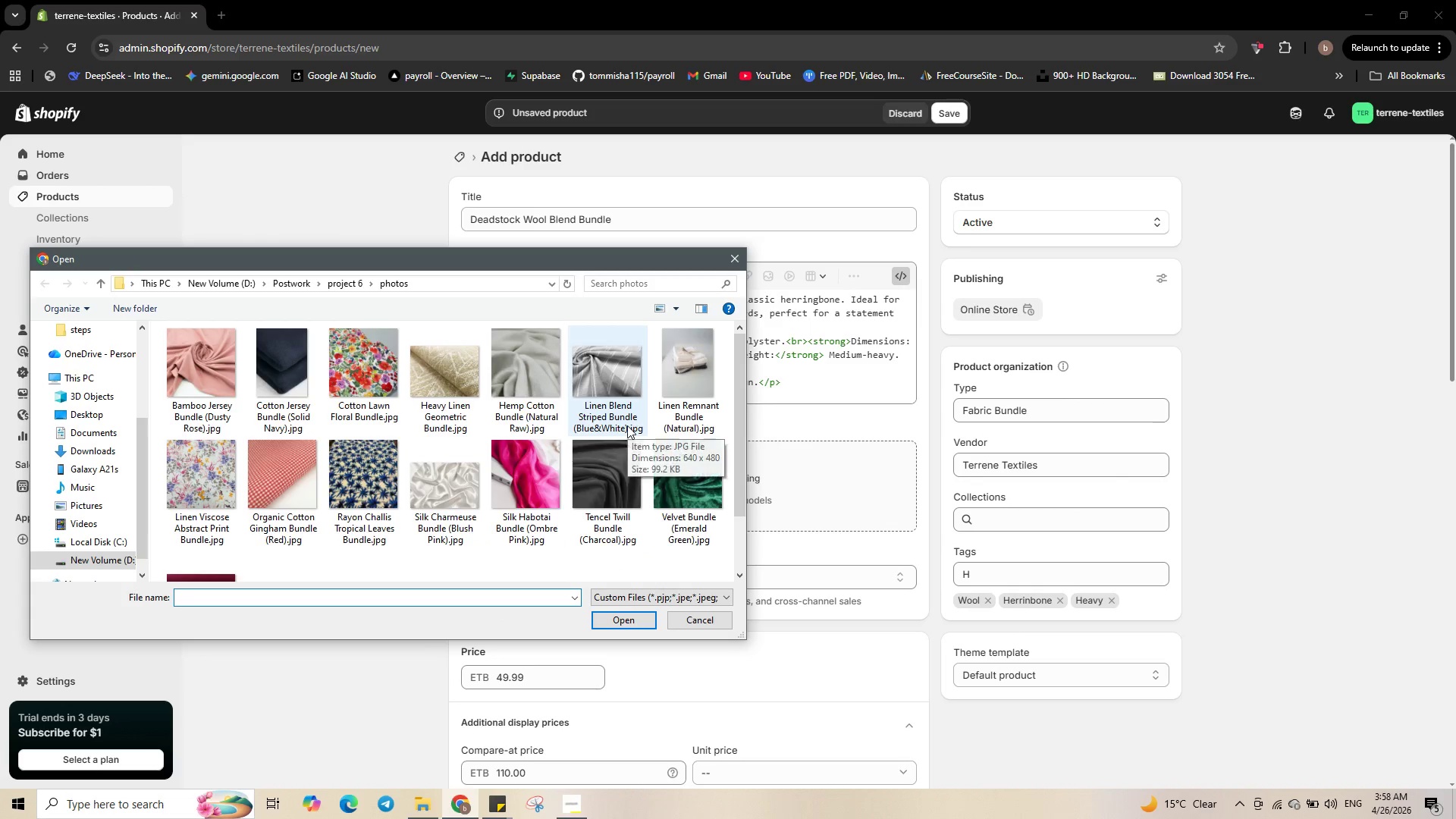 
mouse_move([308, 531])
 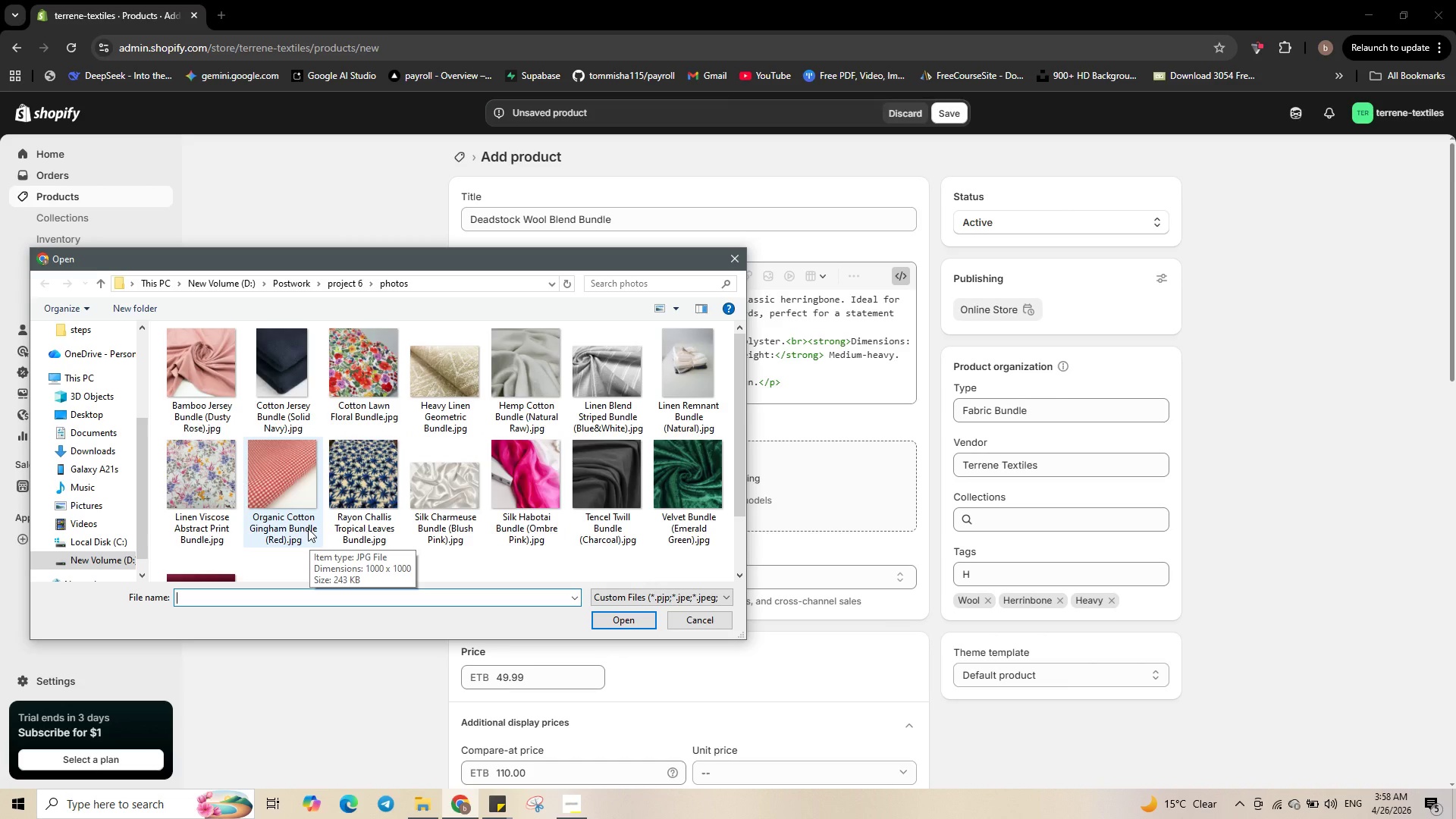 
wait(5.1)
 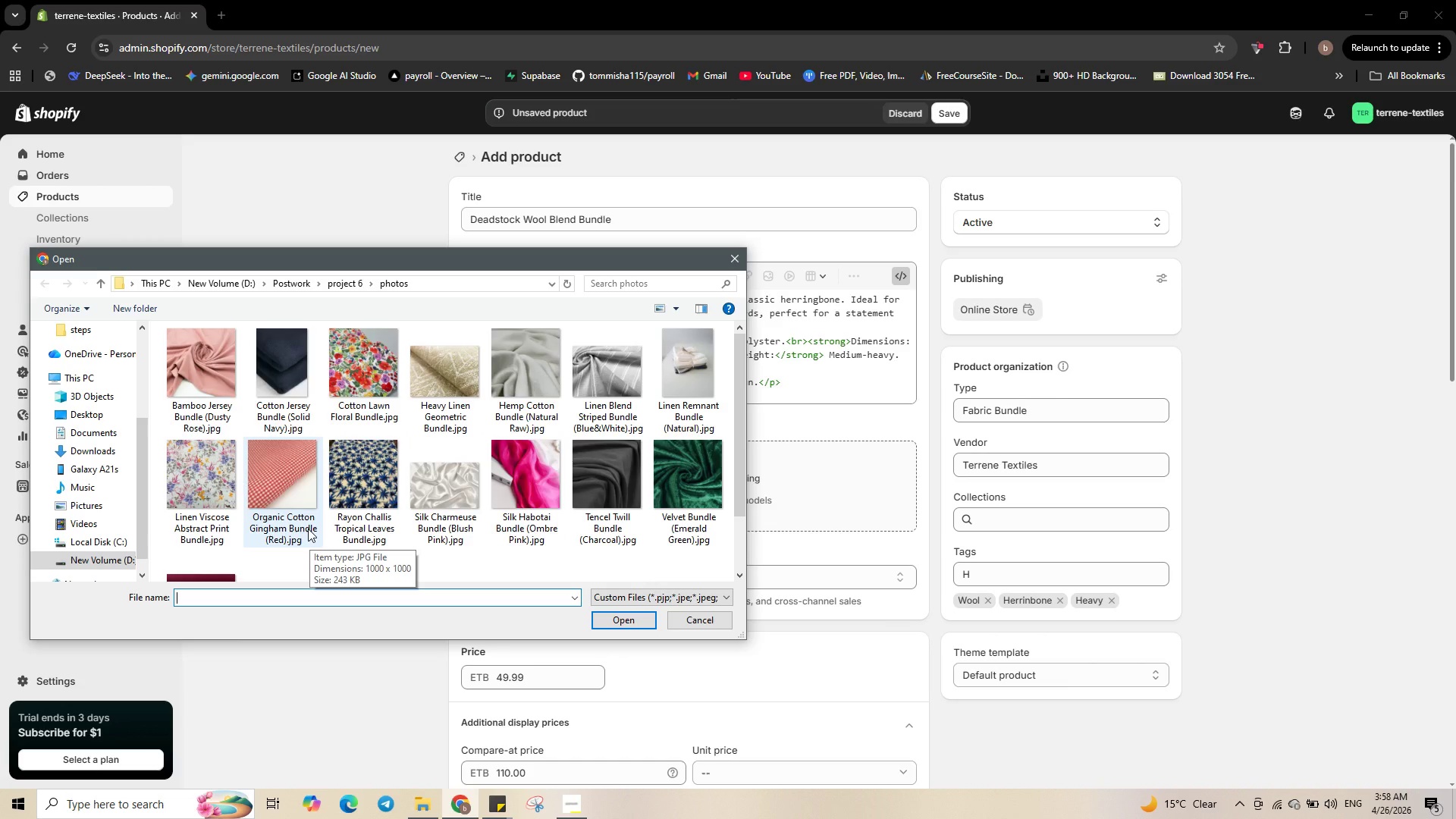 
scroll: coordinate [560, 519], scroll_direction: down, amount: 1.0
 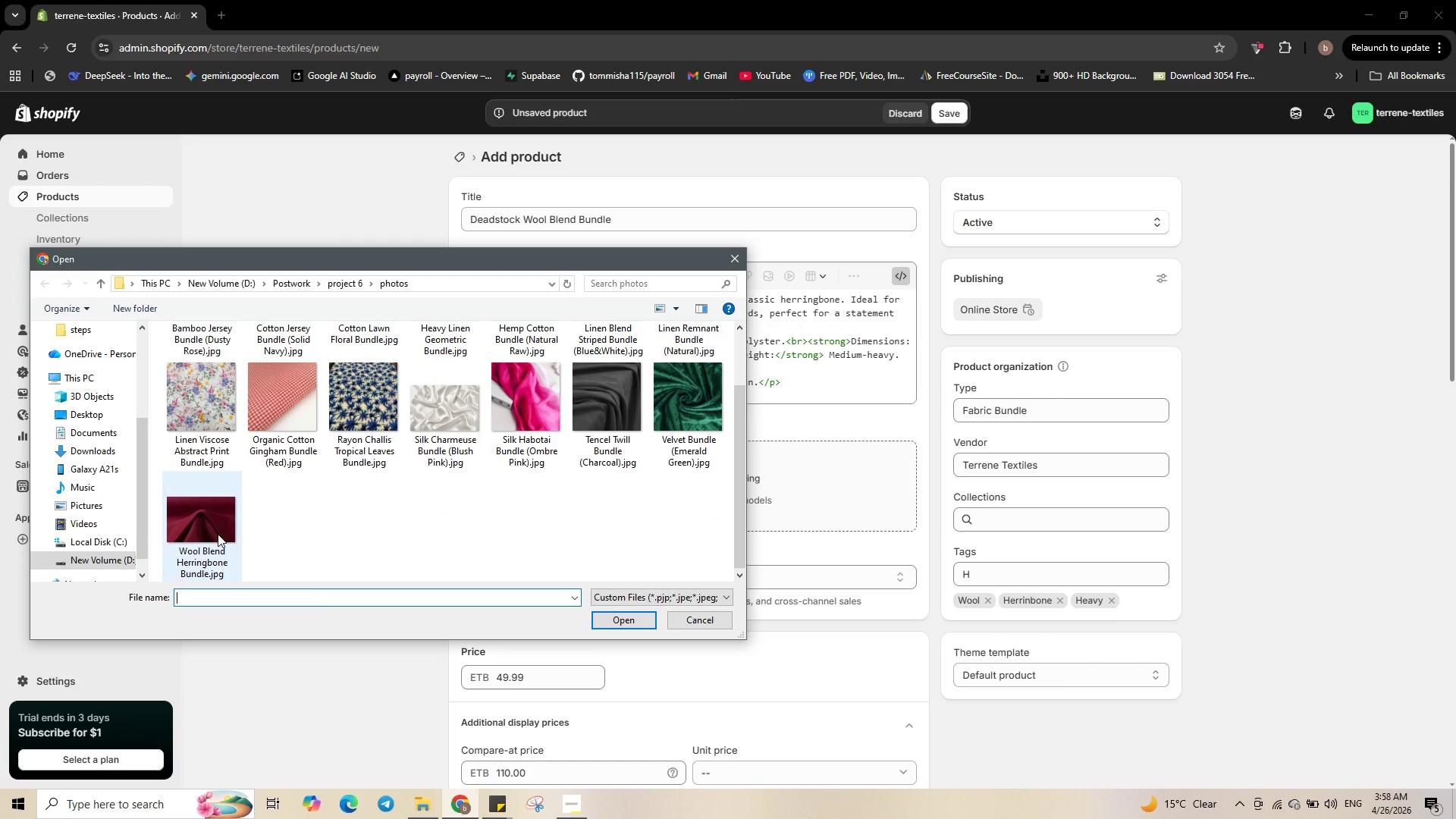 
left_click([211, 534])
 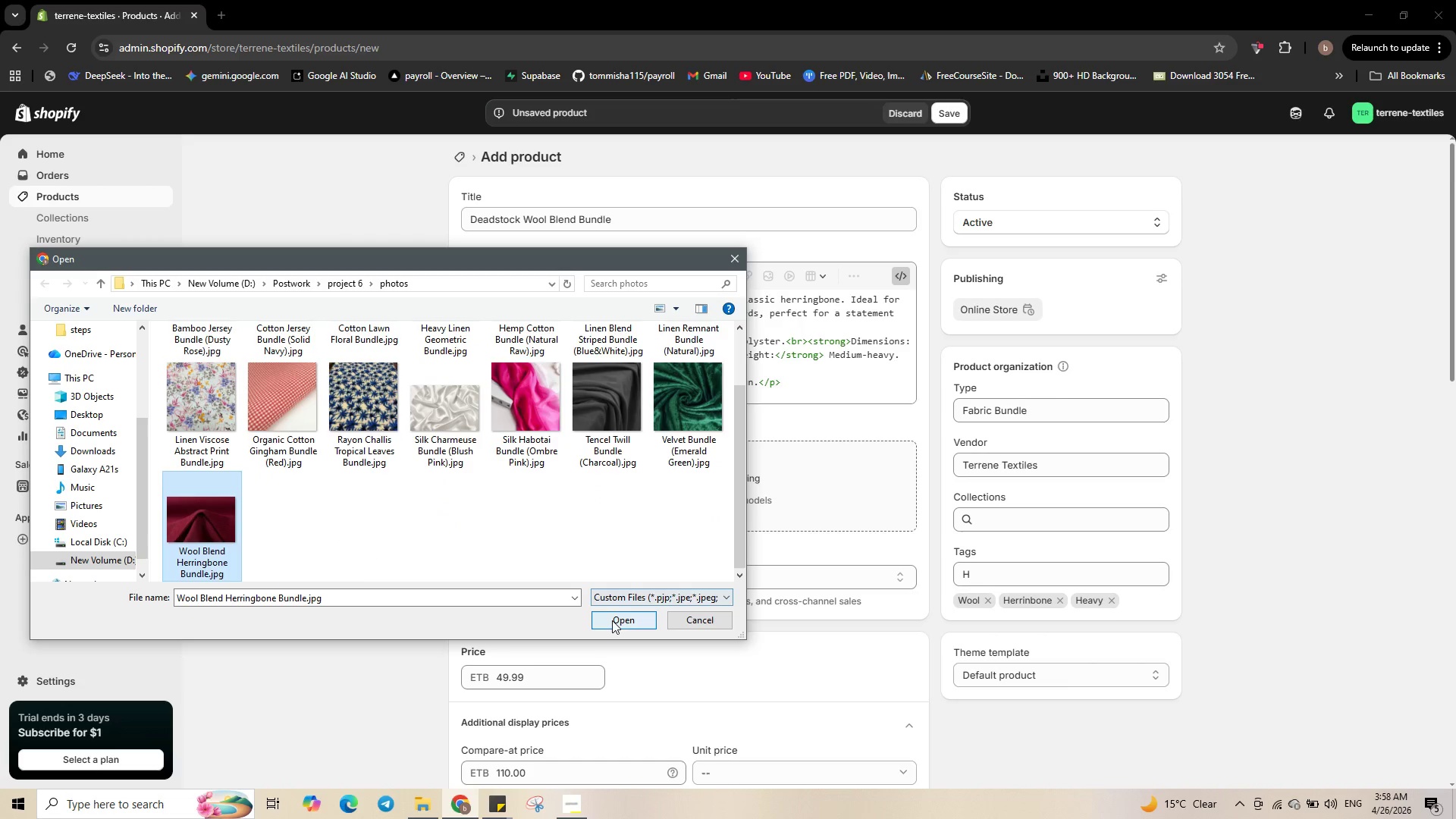 
left_click([612, 620])
 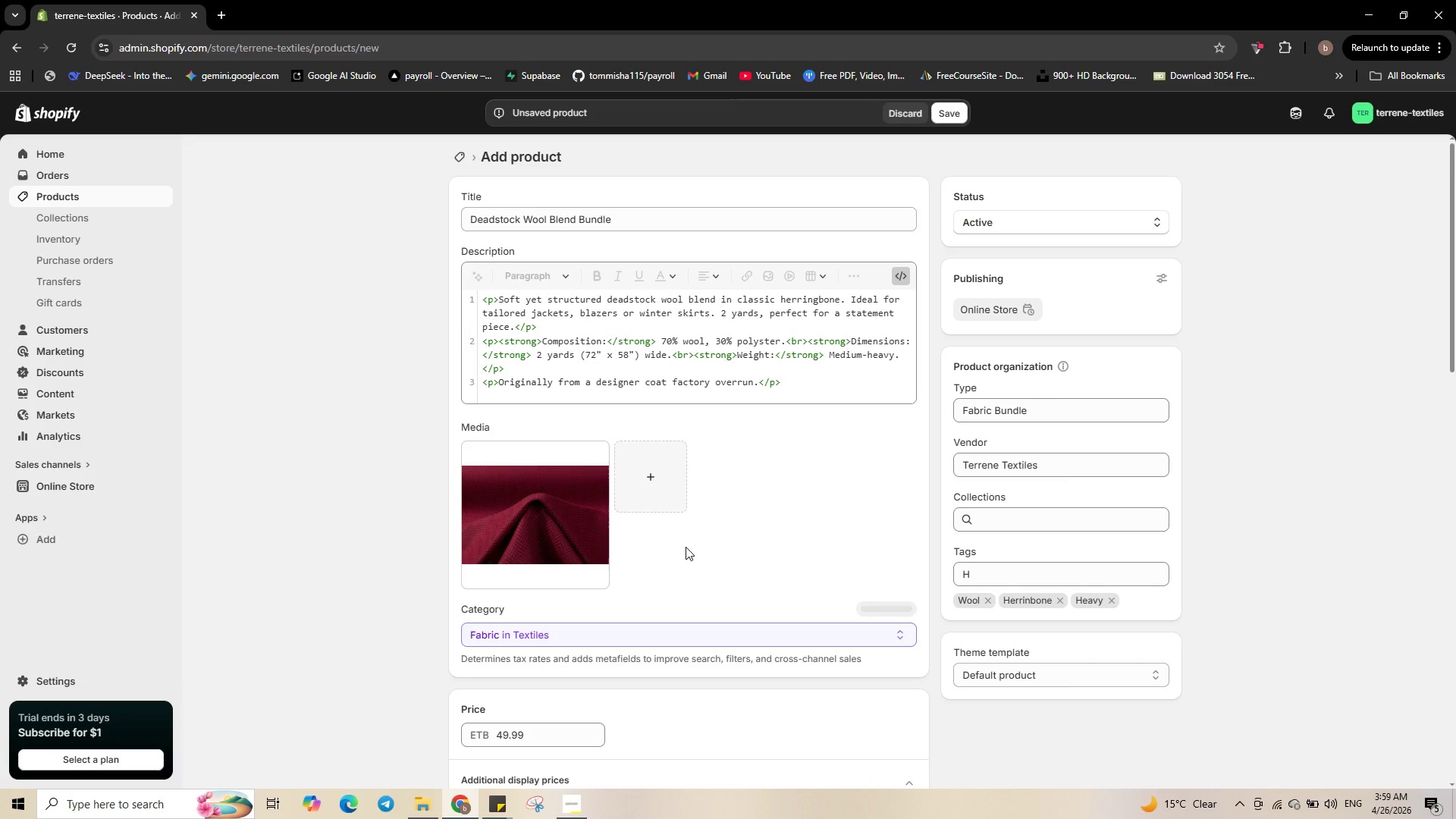 
wait(14.17)
 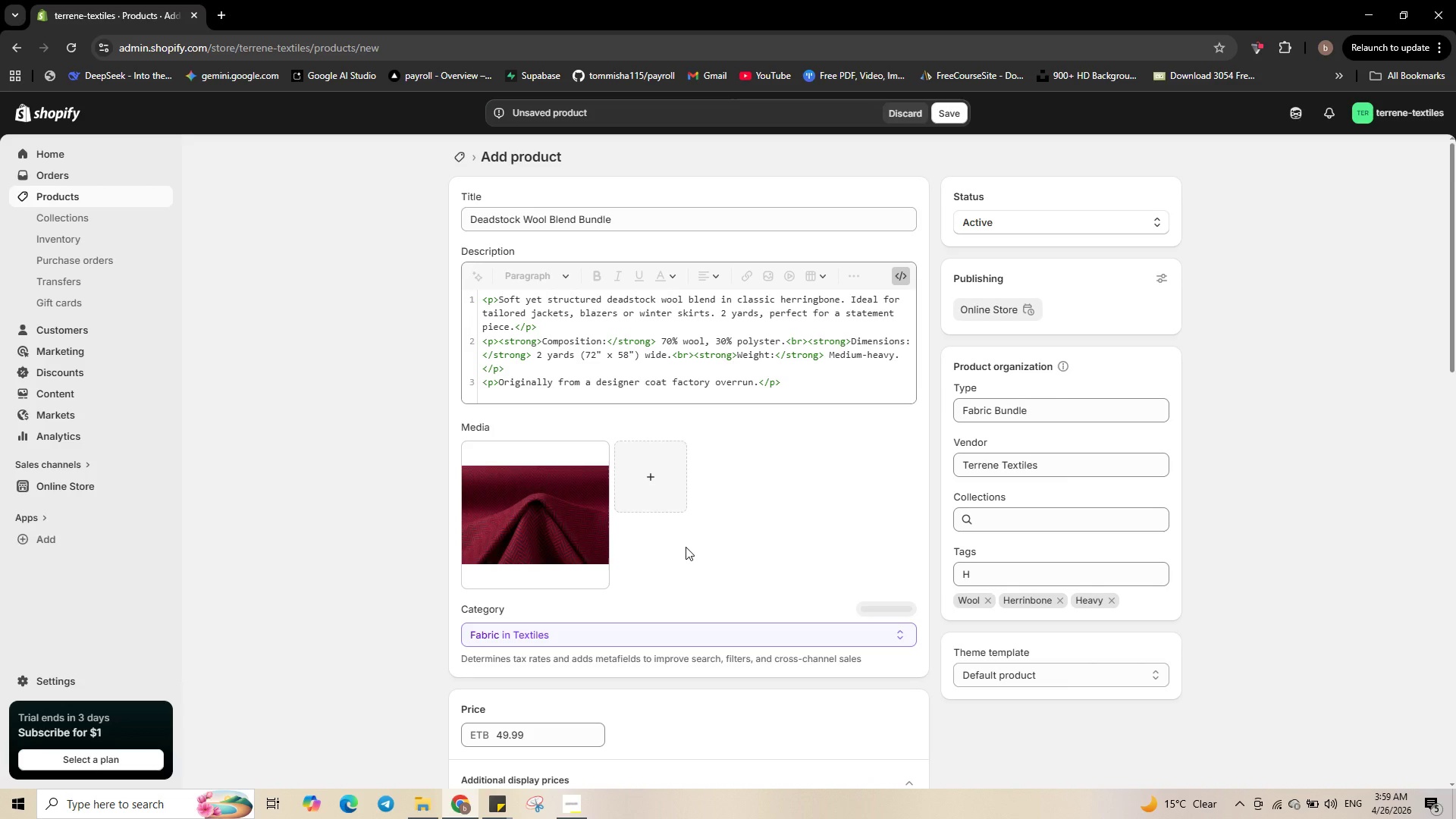 
left_click([542, 534])
 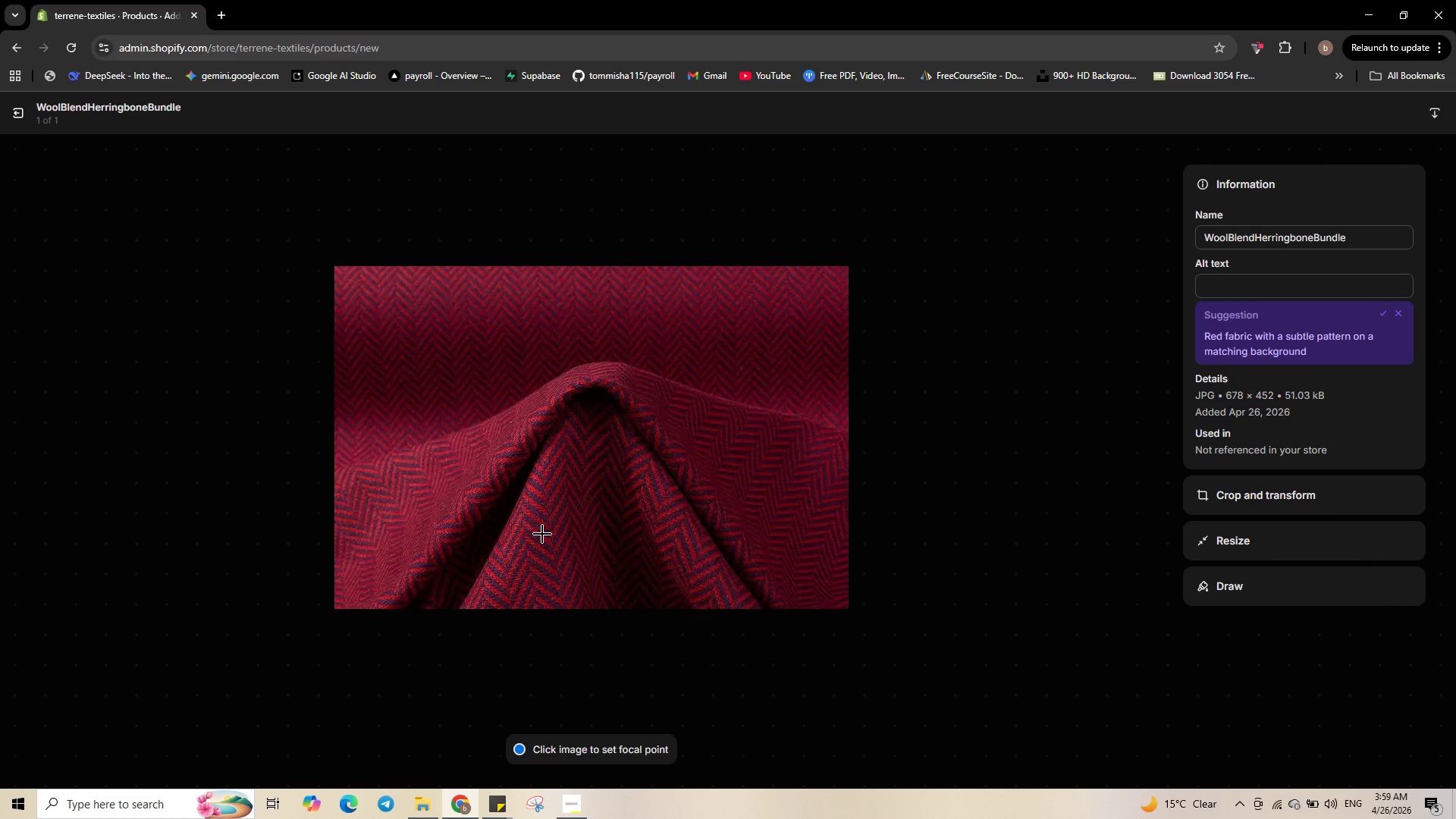 
wait(14.06)
 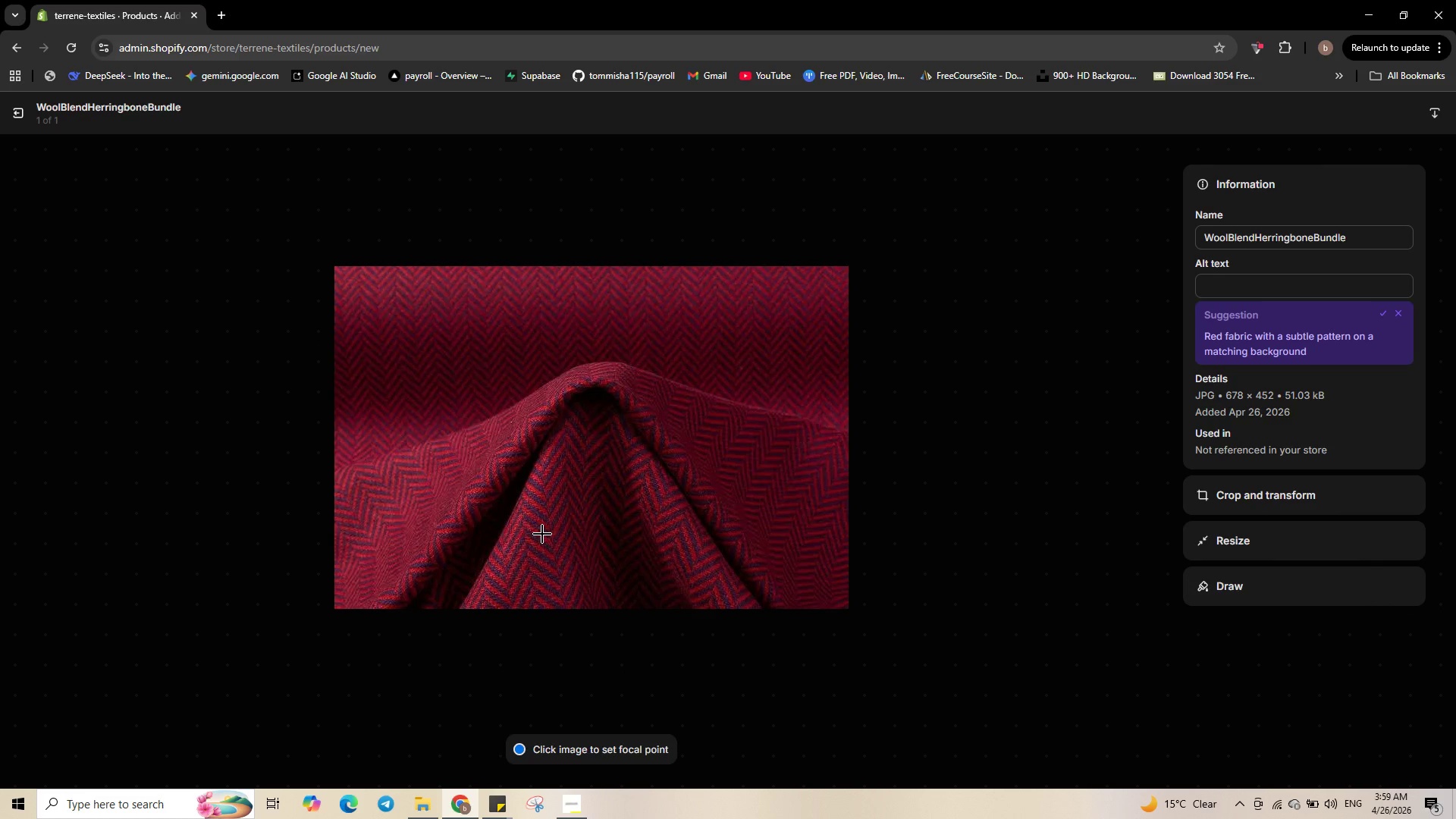 
left_click([1200, 278])
 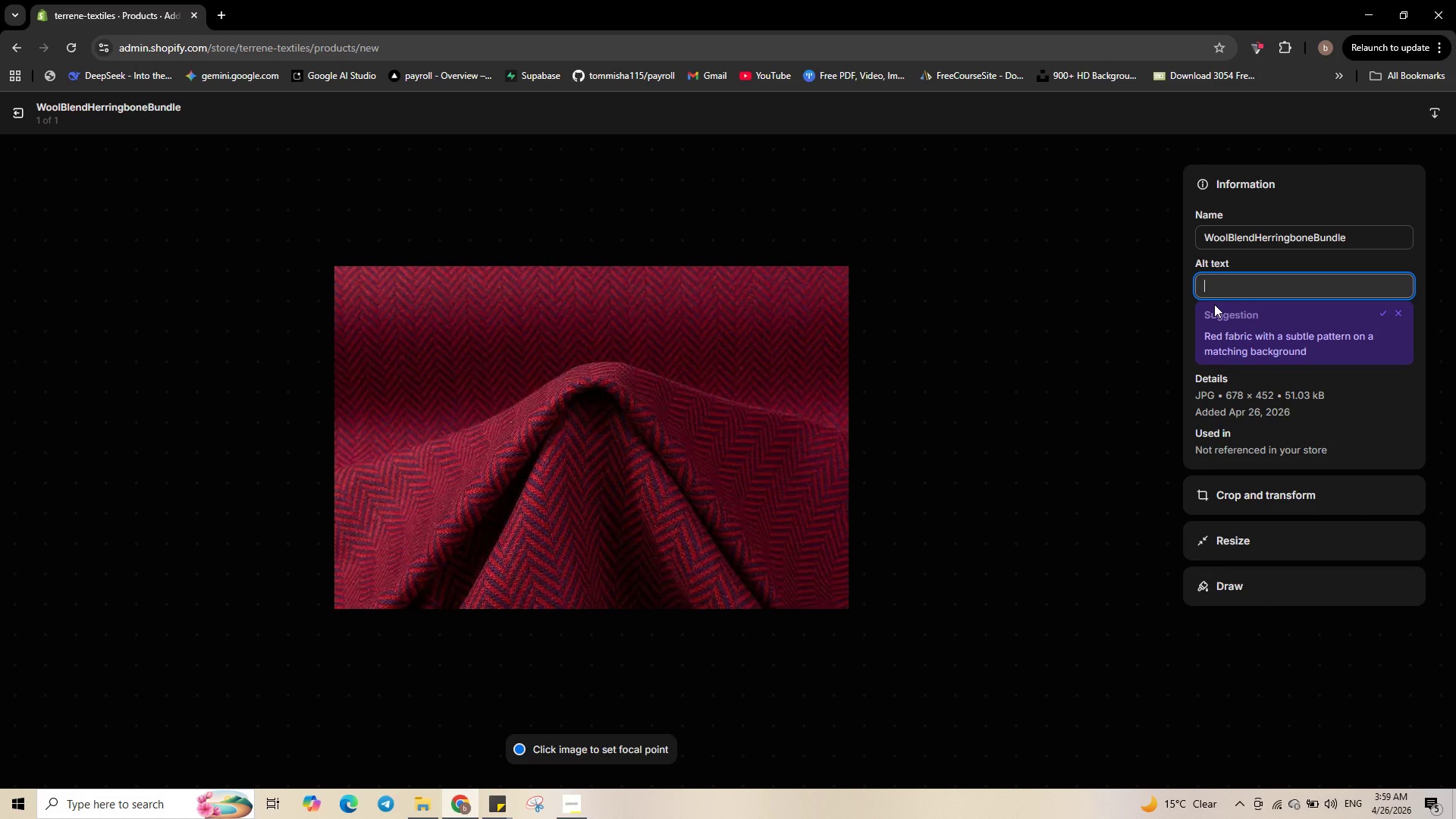 
type(Dead )
key(Backspace)
type(stock wool blend )
 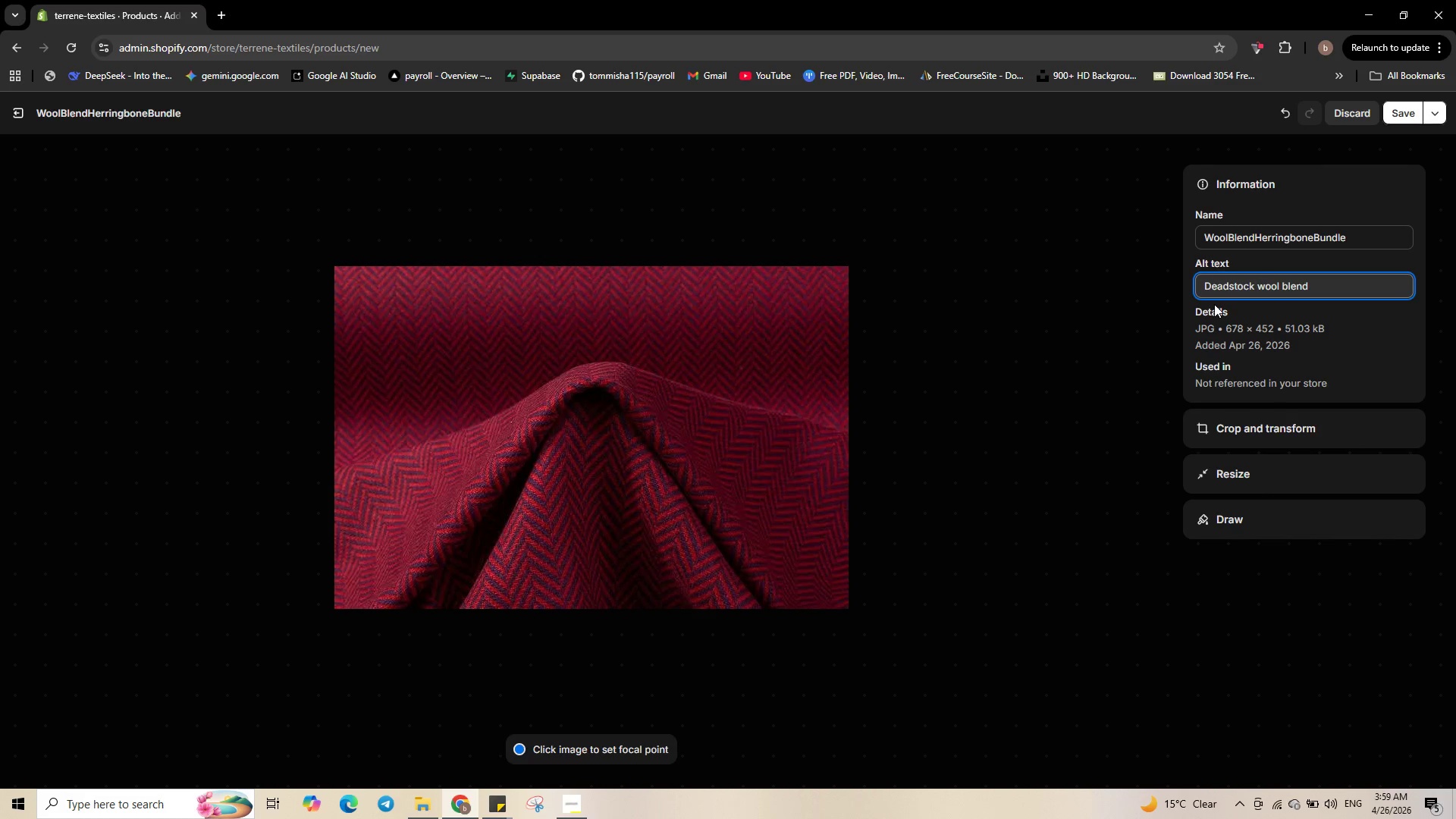 
type(herrin)
 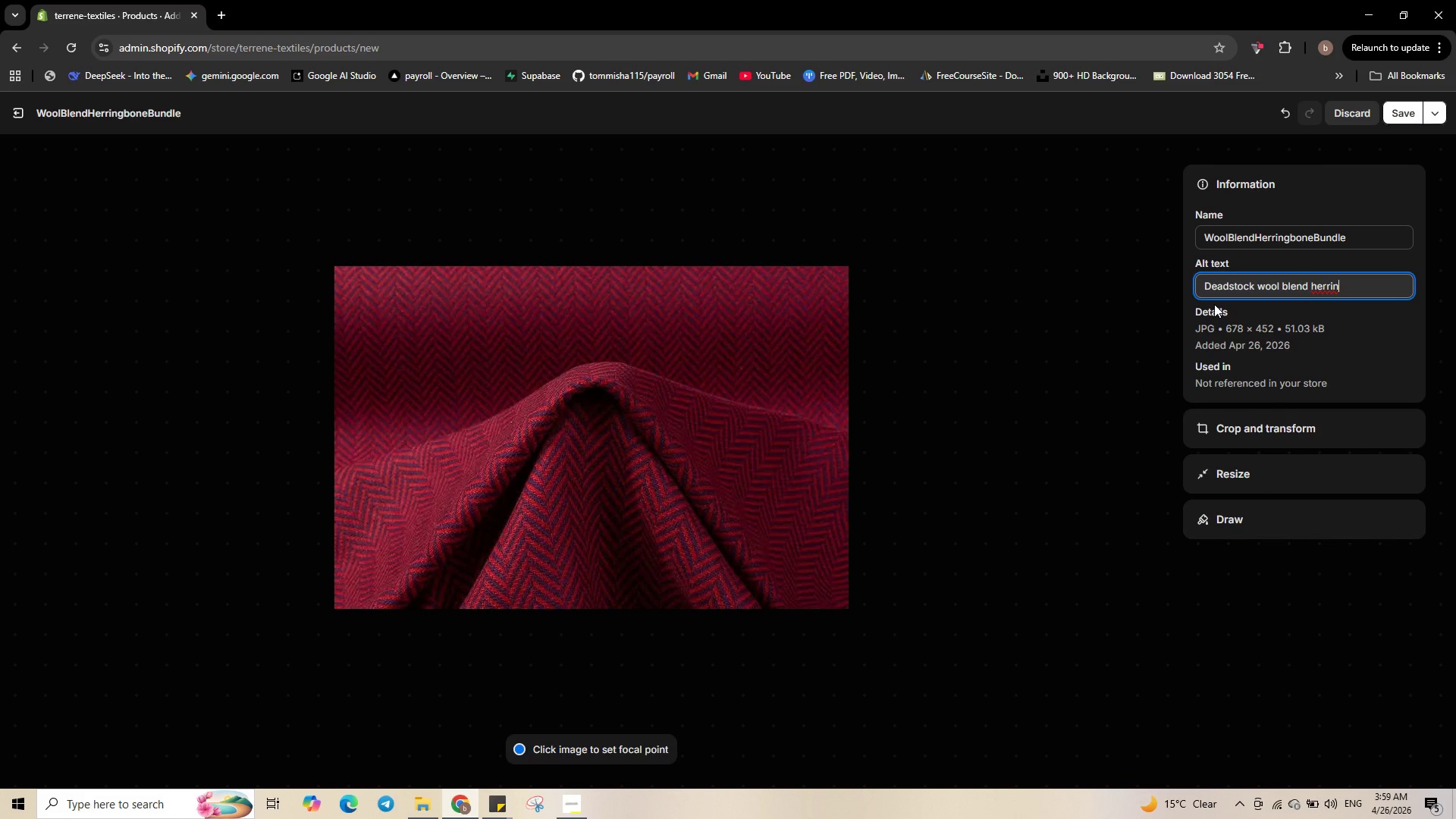 
type(gbone remnant bundle - 2 yards of)
 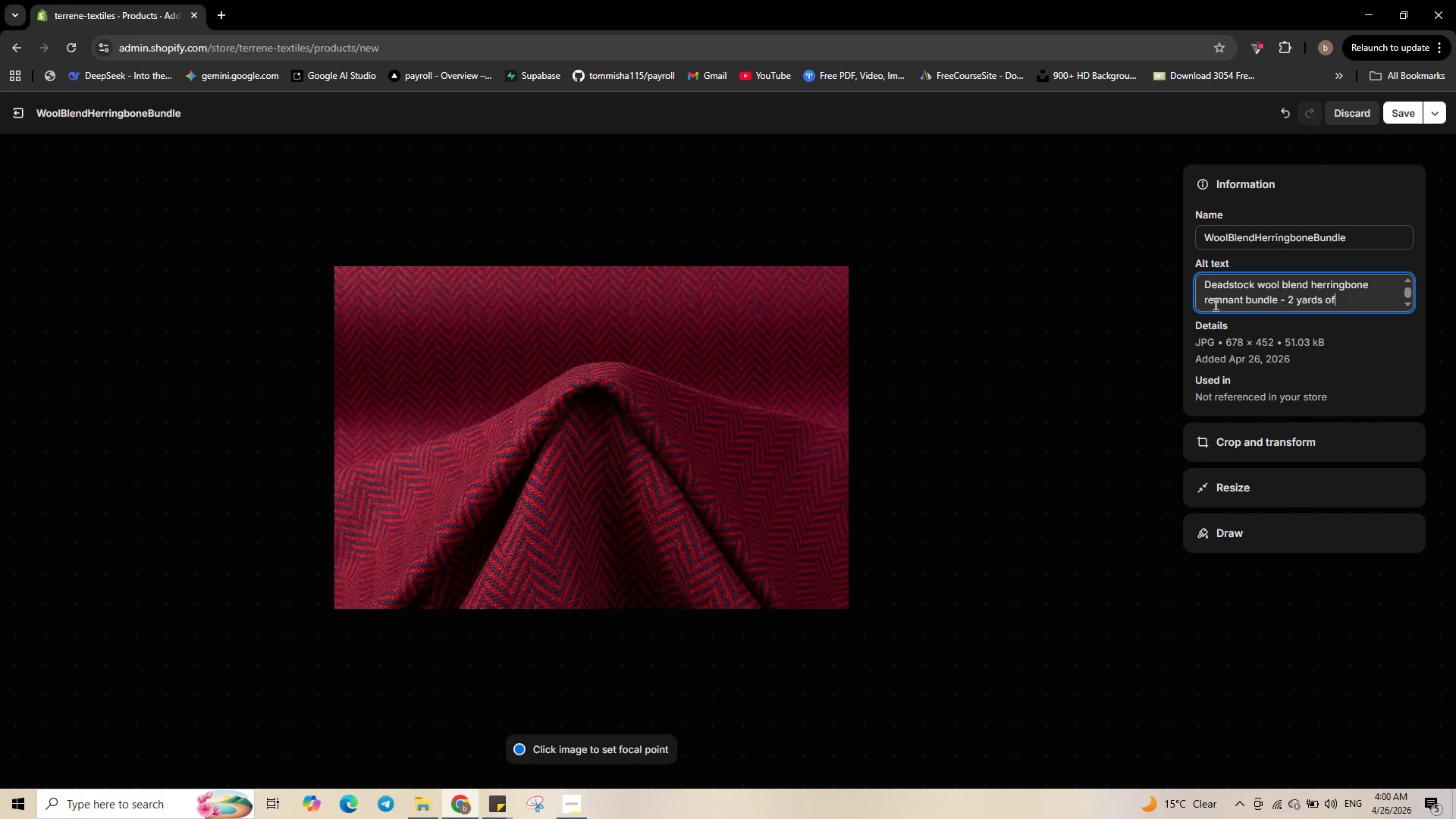 
type(sus)
key(Backspace)
key(Backspace)
key(Backspace)
type( sustainable )
 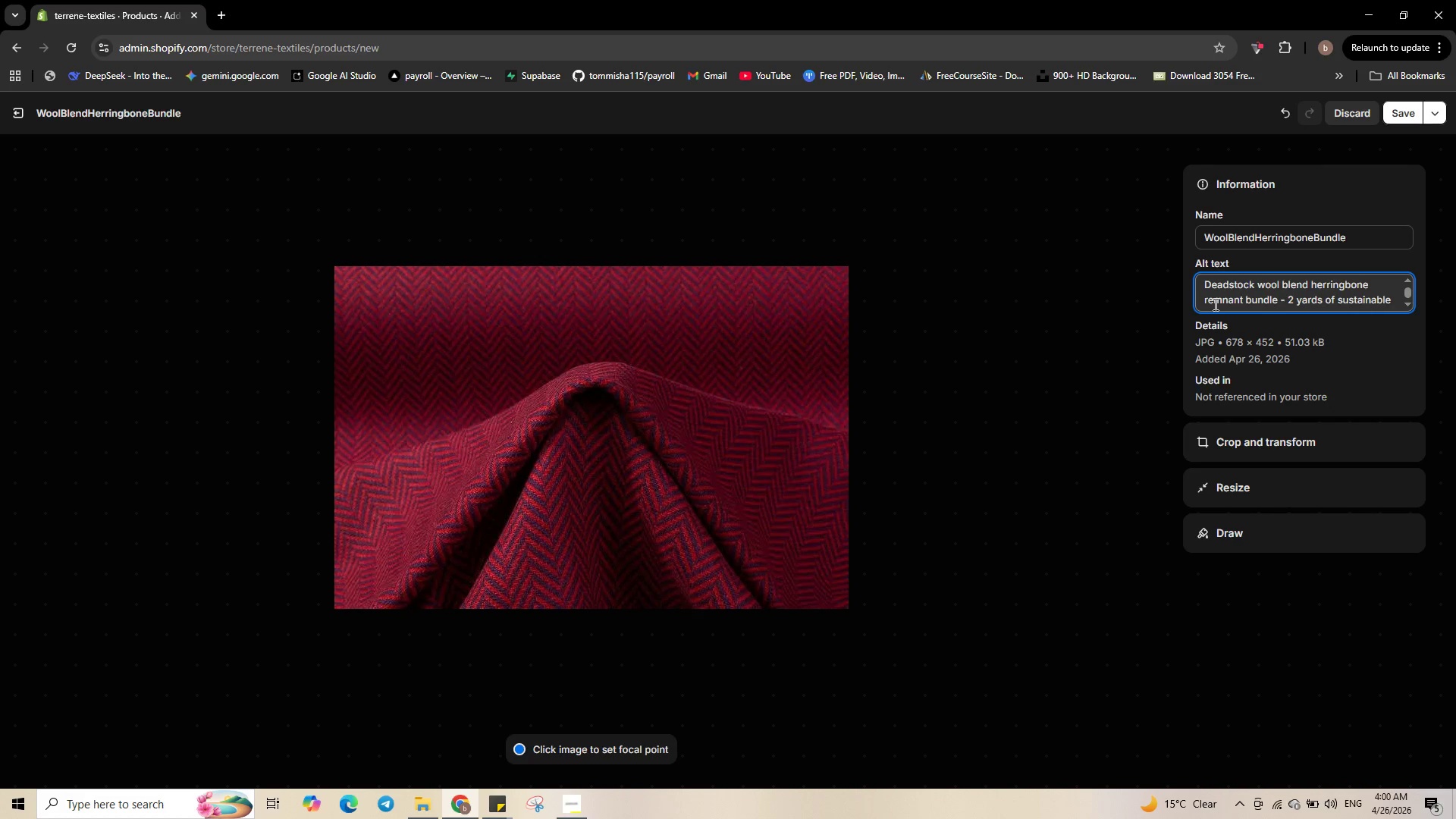 
type(winter fabric)
 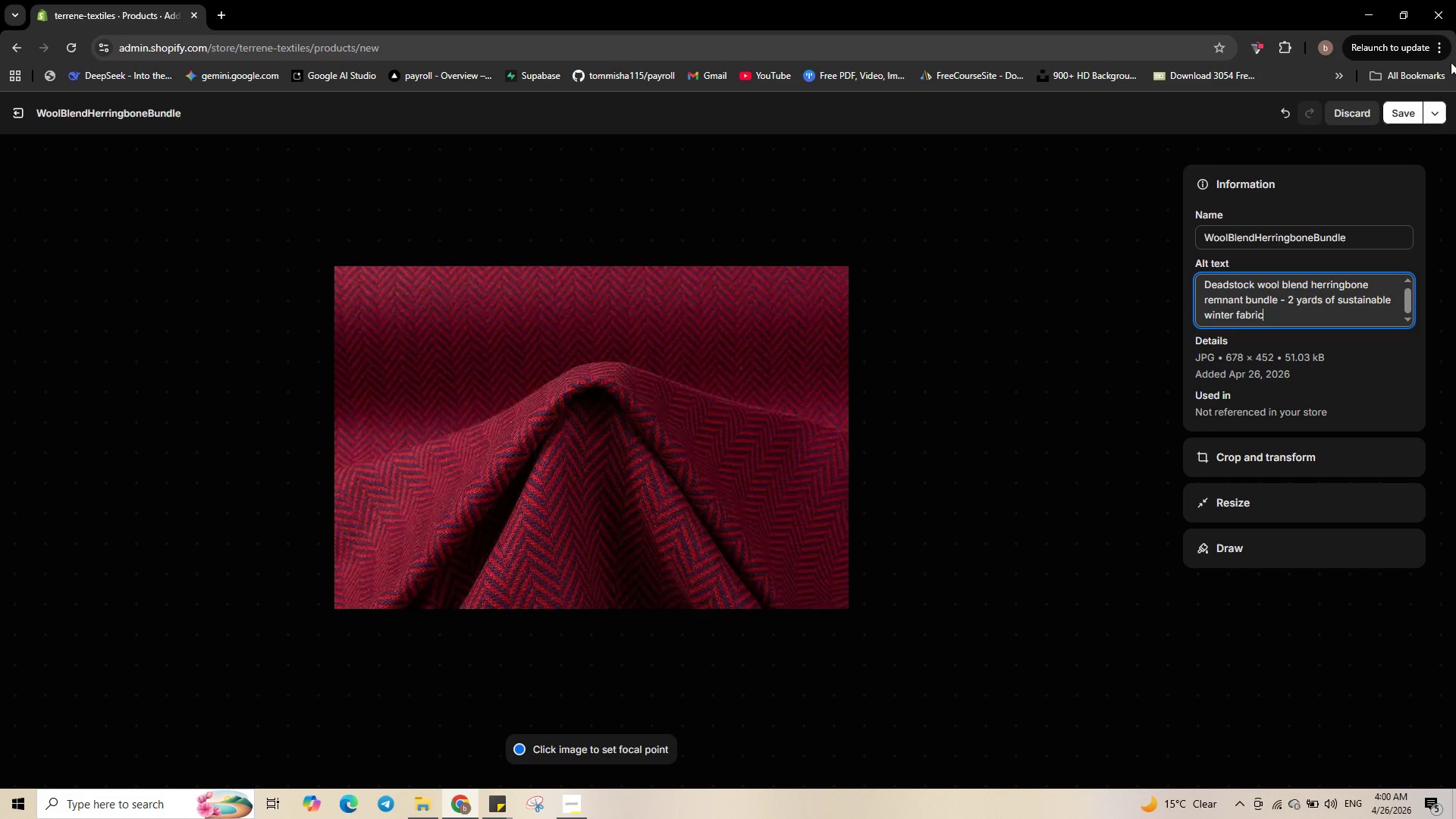 
left_click([1399, 109])
 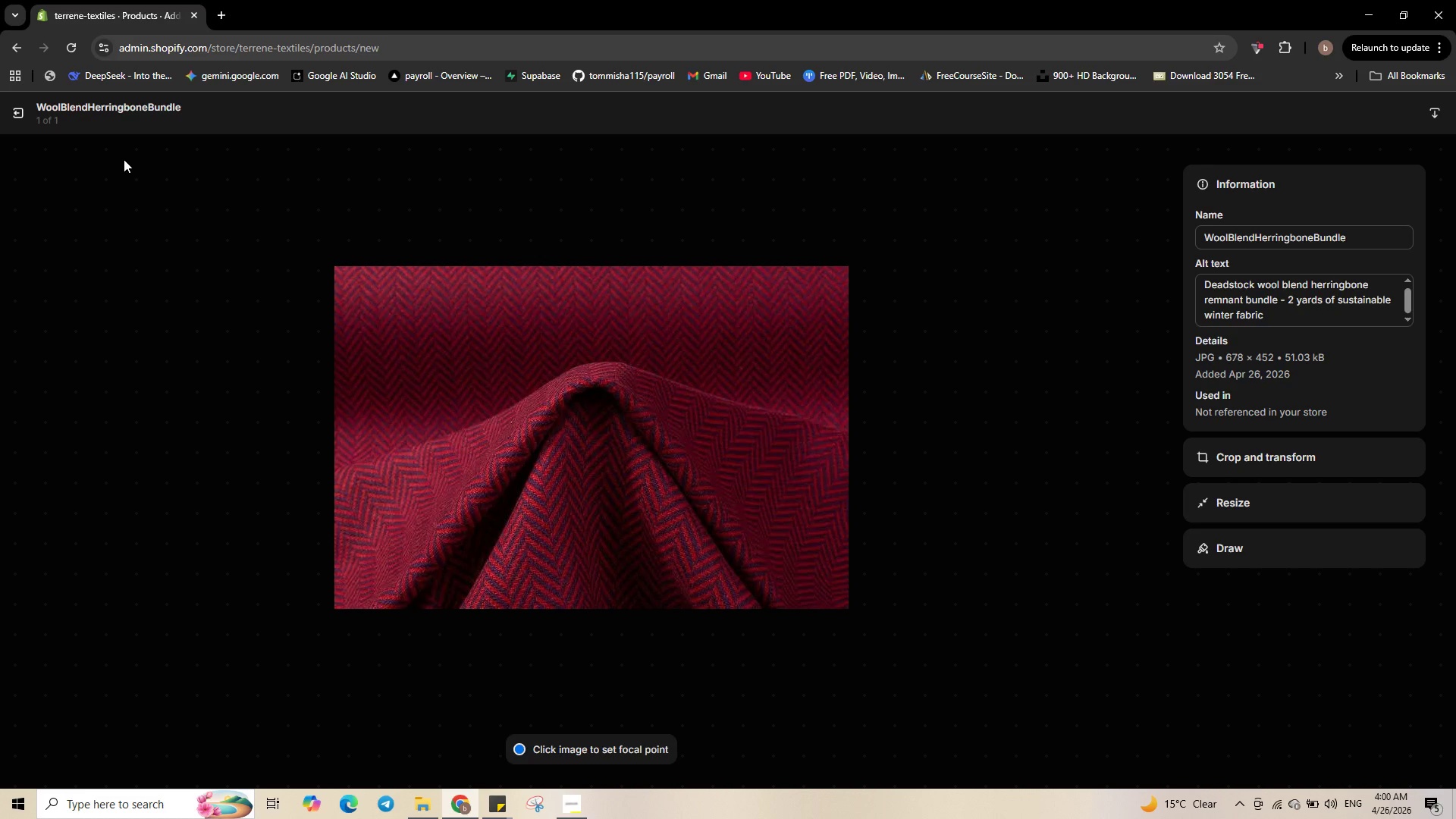 
wait(14.11)
 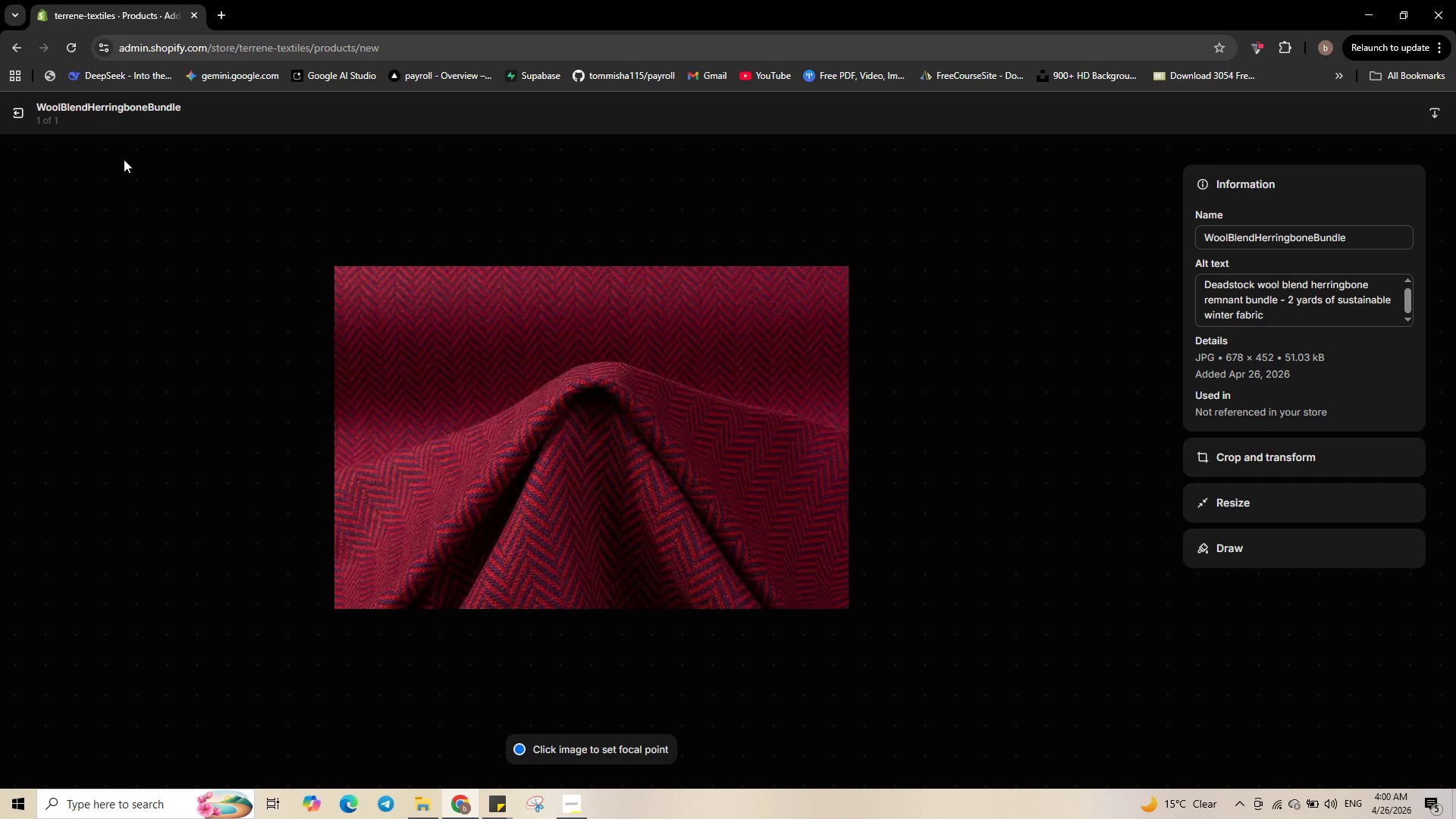 
left_click([8, 99])
 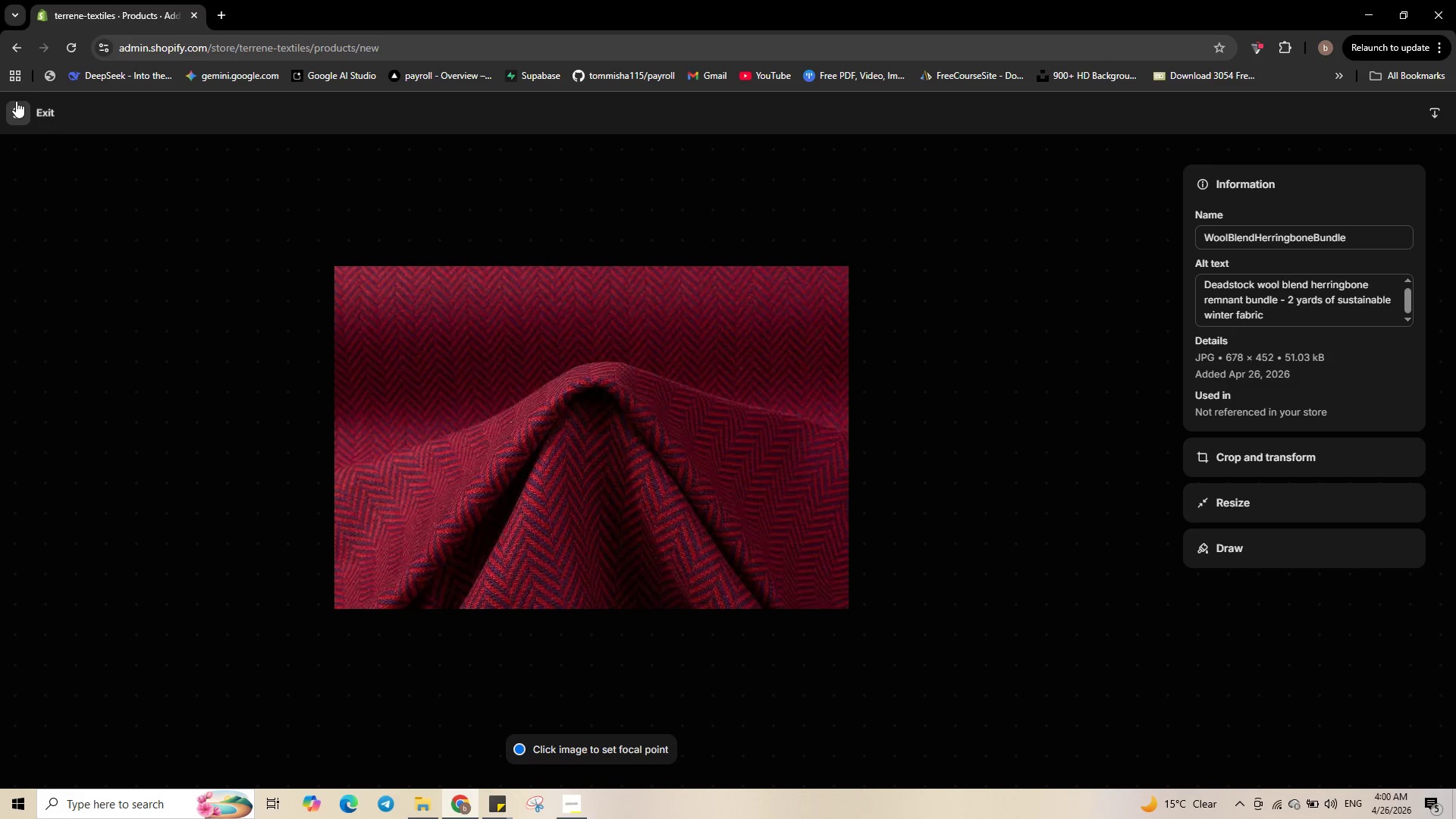 
left_click([16, 101])
 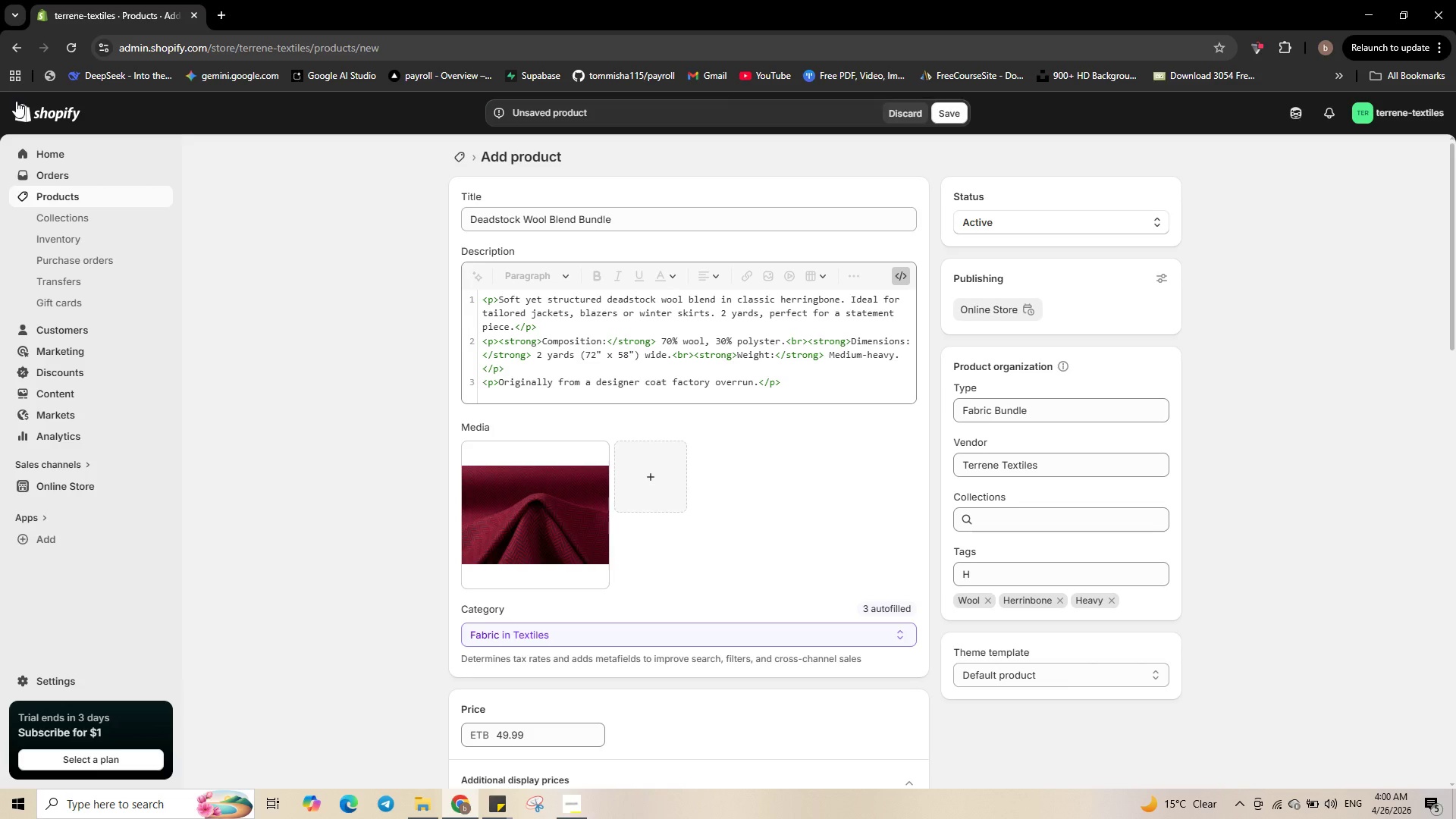 
wait(7.25)
 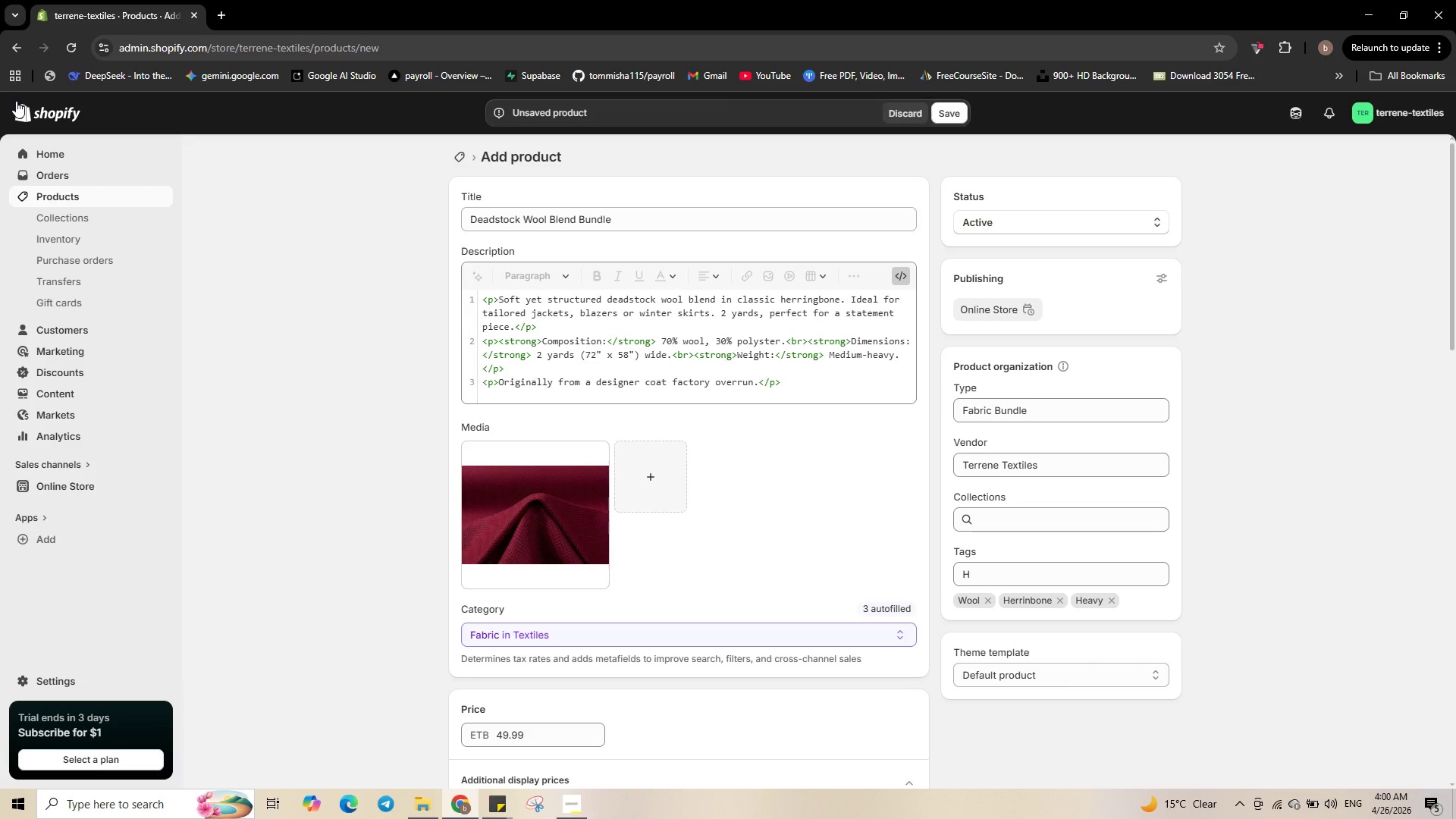 
left_click_drag(start_coordinate=[80, 130], to_coordinate=[133, 236])
 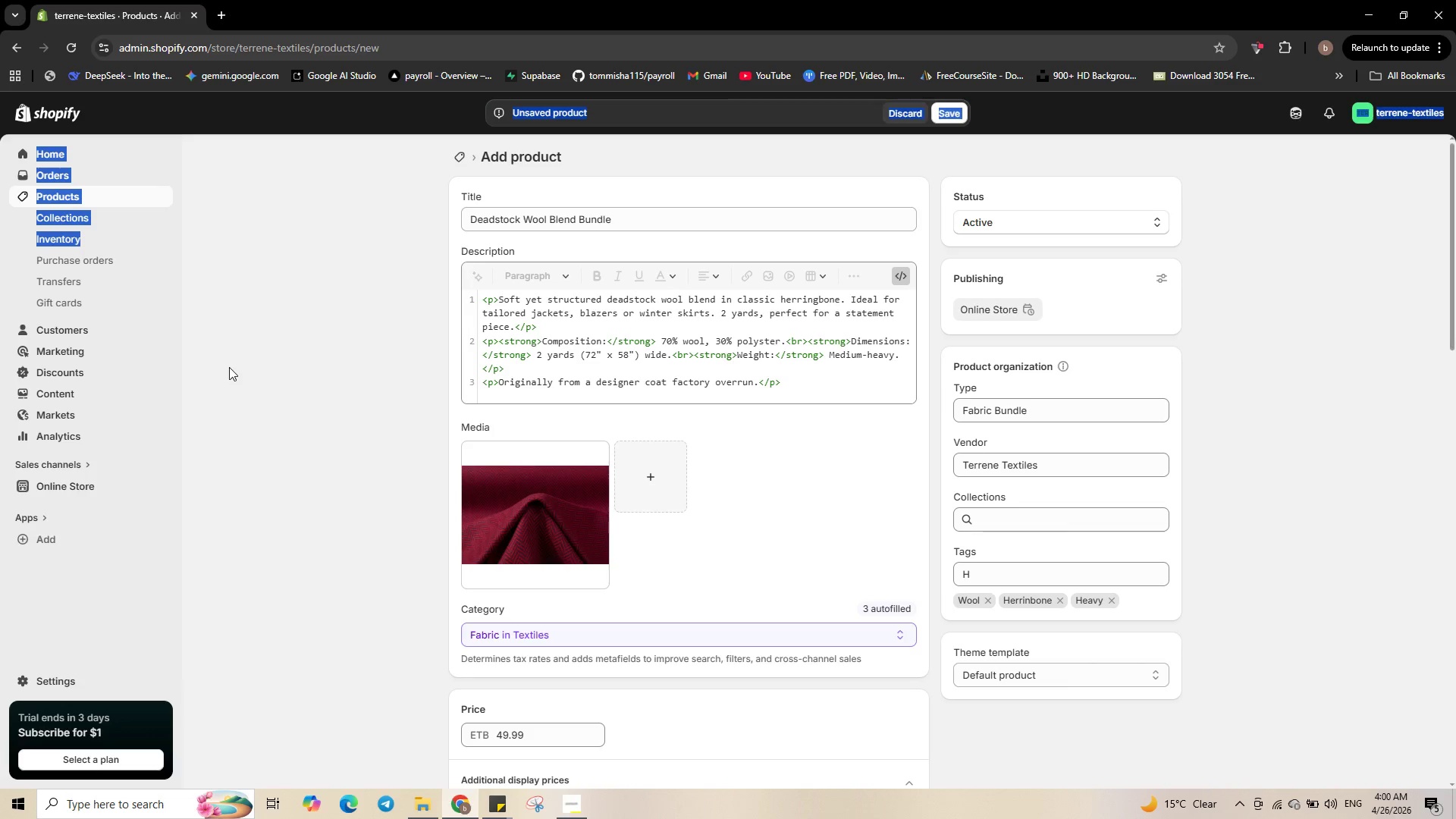 
left_click([229, 367])
 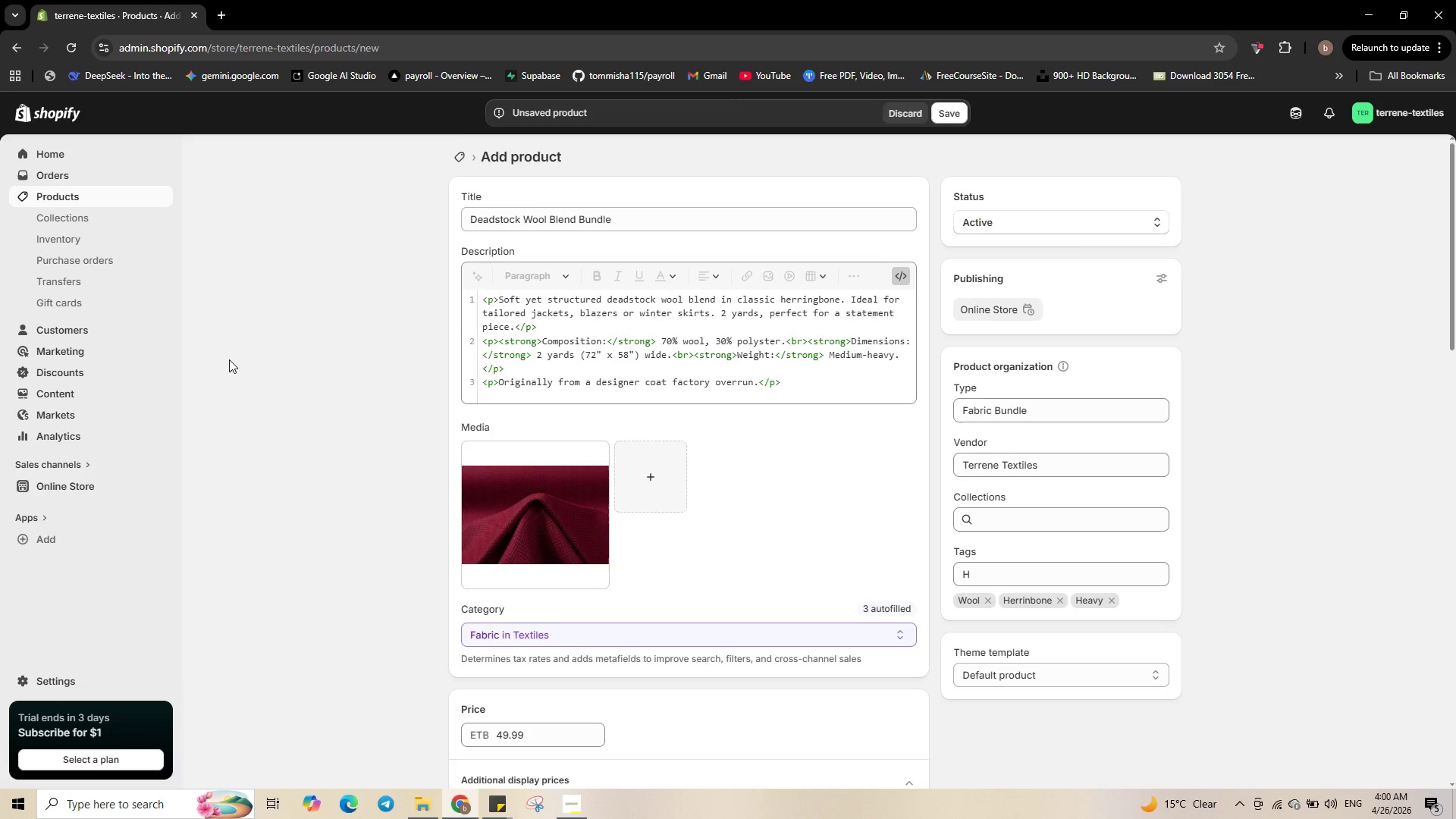 
scroll: coordinate [229, 359], scroll_direction: down, amount: 35.0
 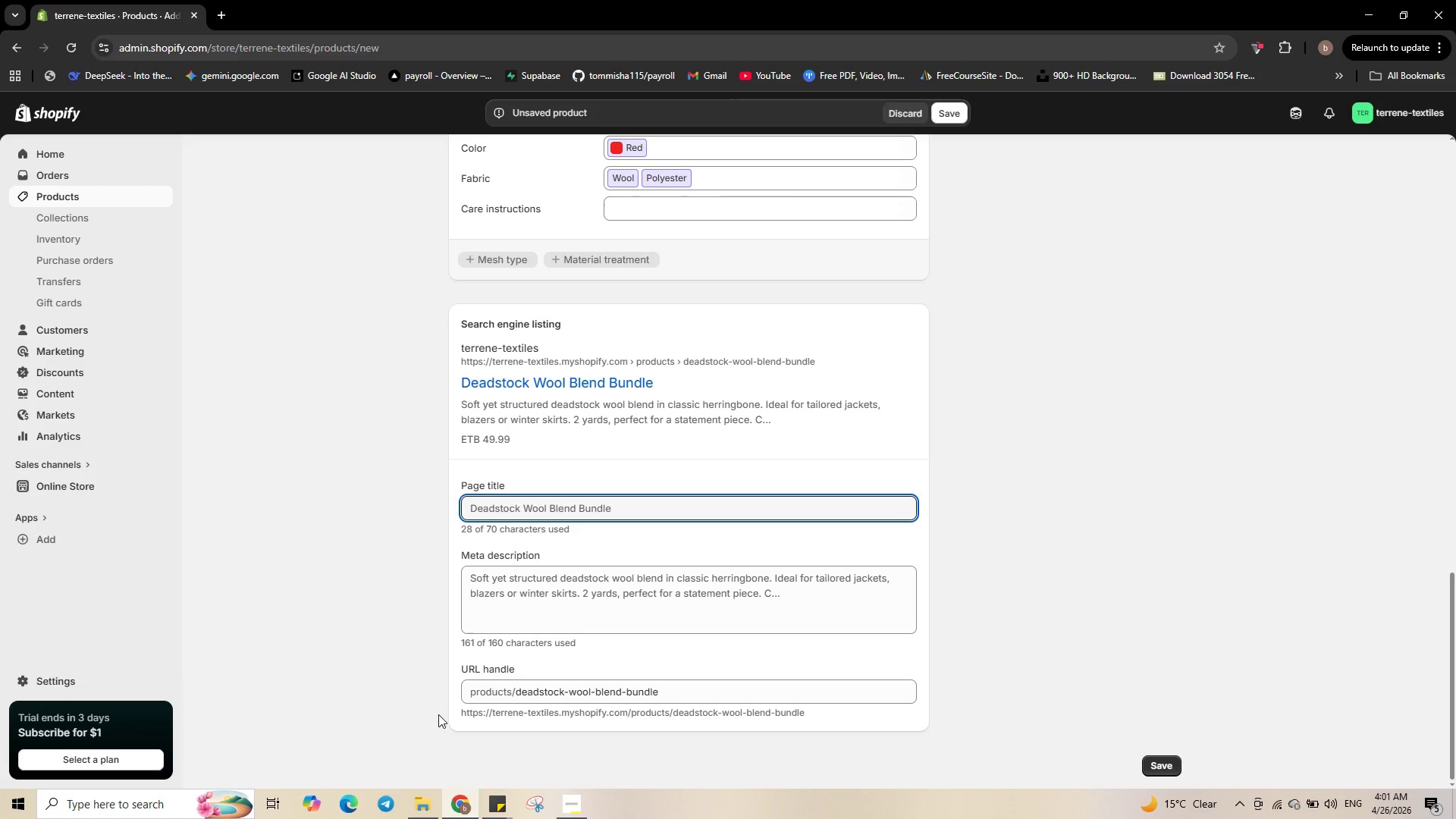 
wait(5.88)
 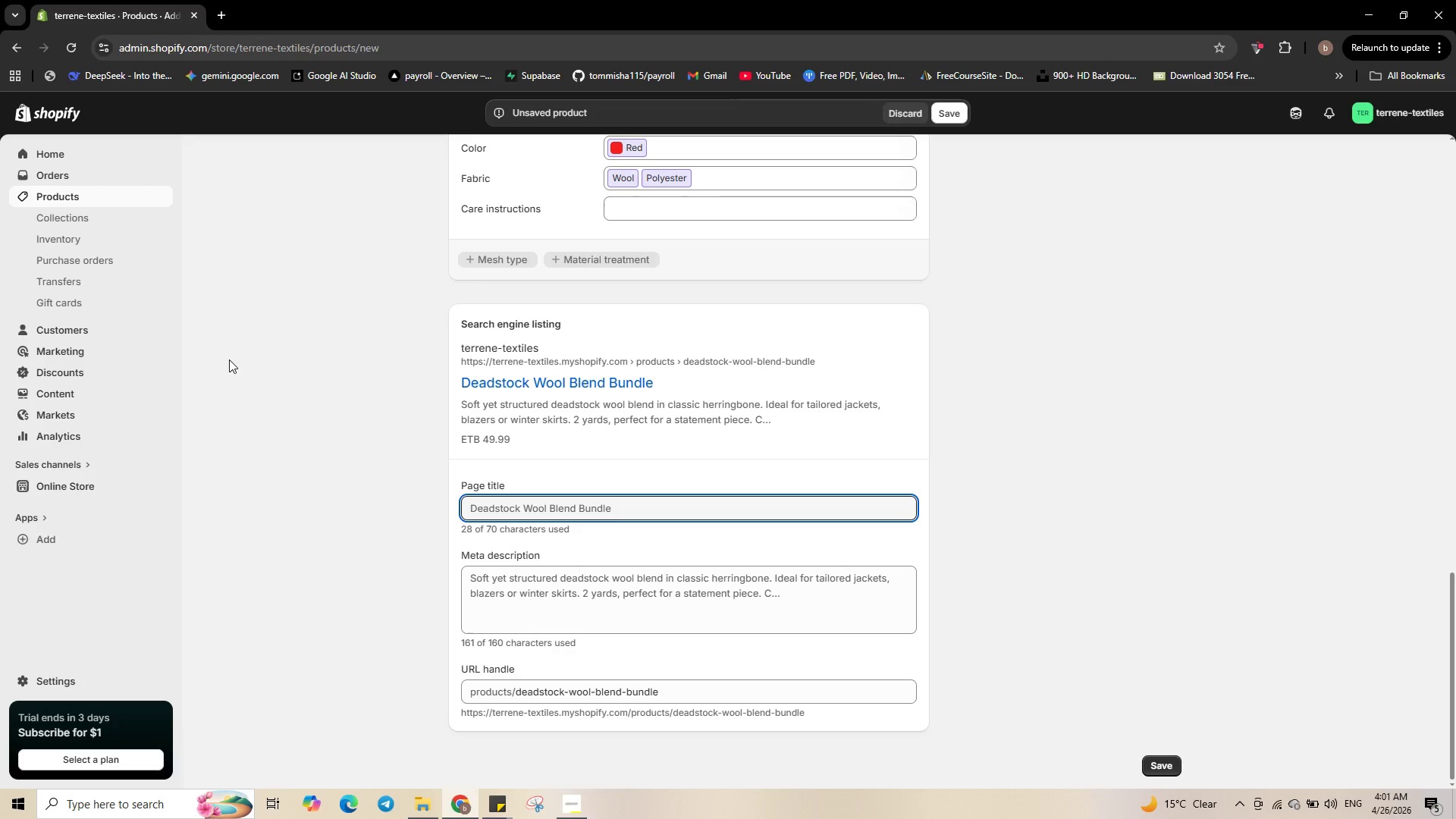 
left_click([579, 512])
 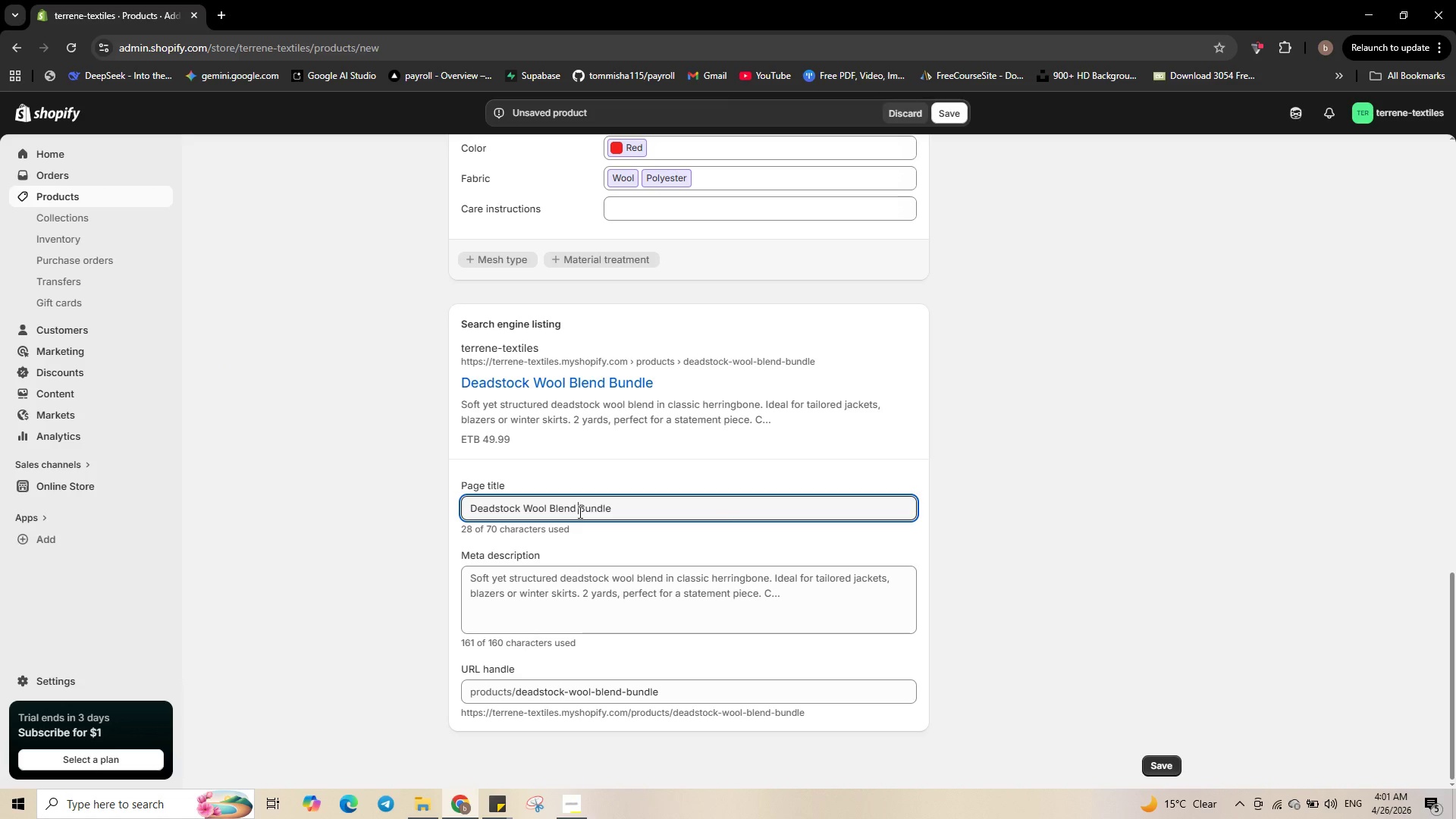 
type(Herringbone )
 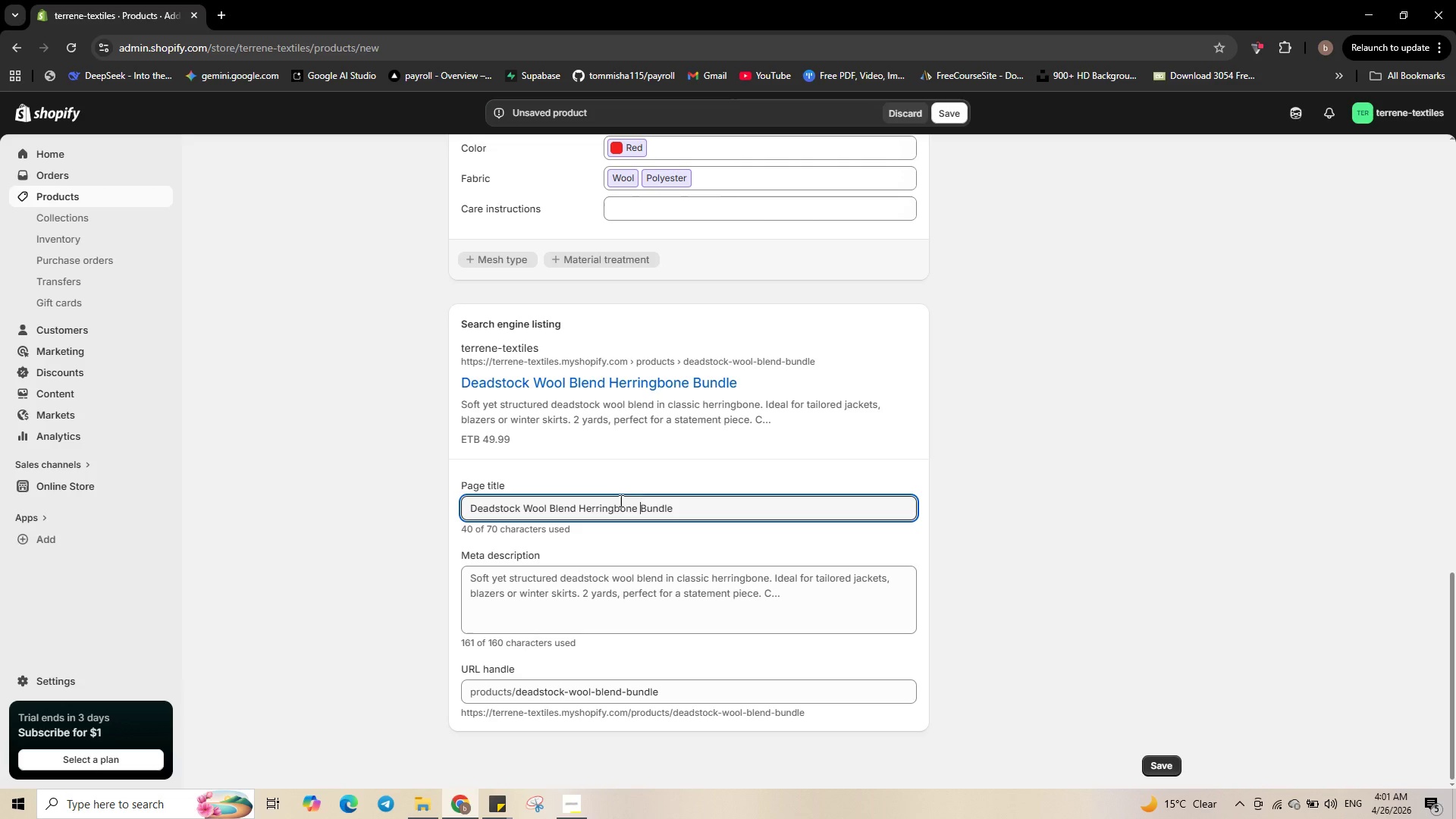 
left_click([688, 499])
 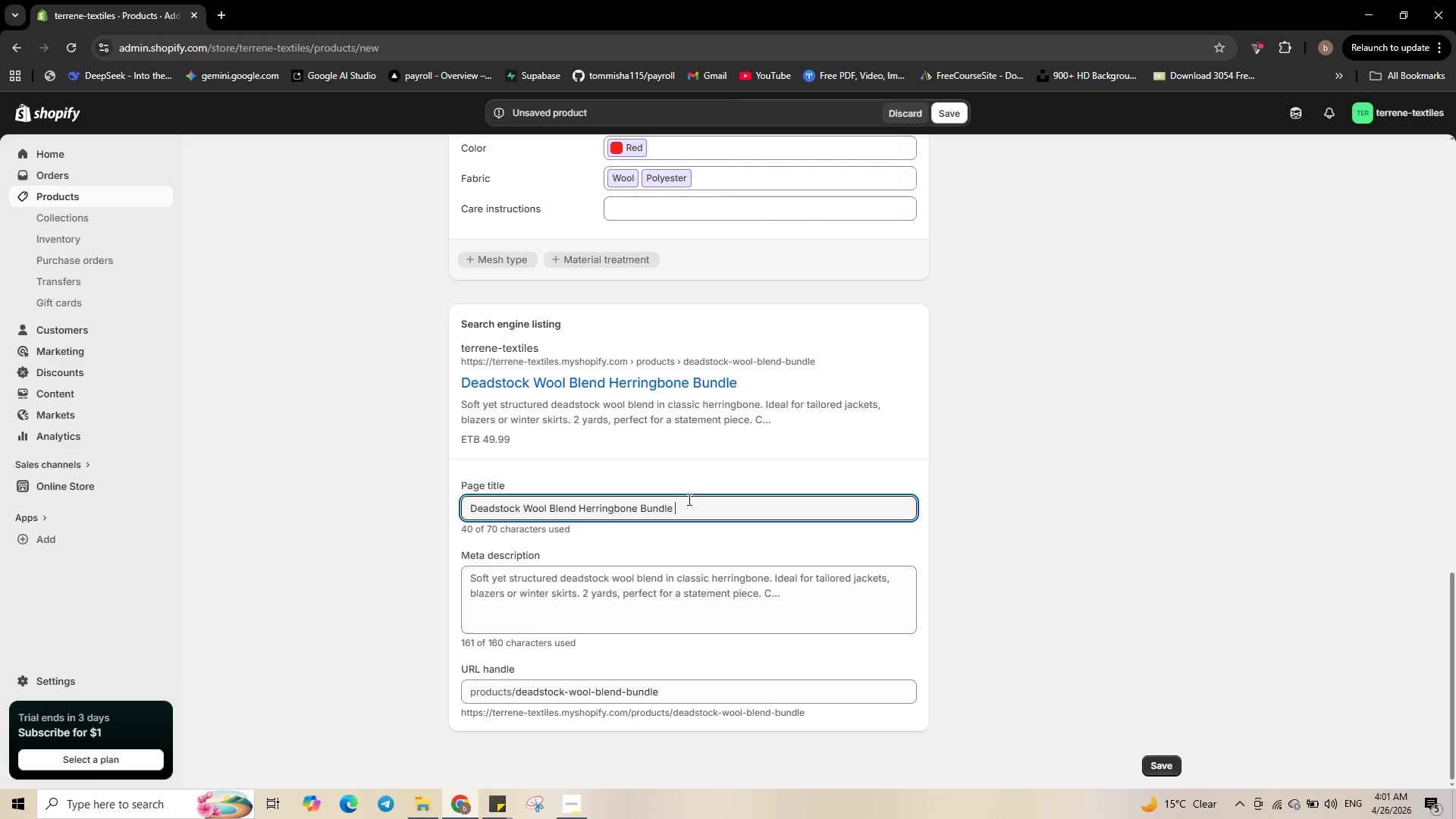 
type(- 2 Yards - Sus )
key(Backspace)
type(ta)
 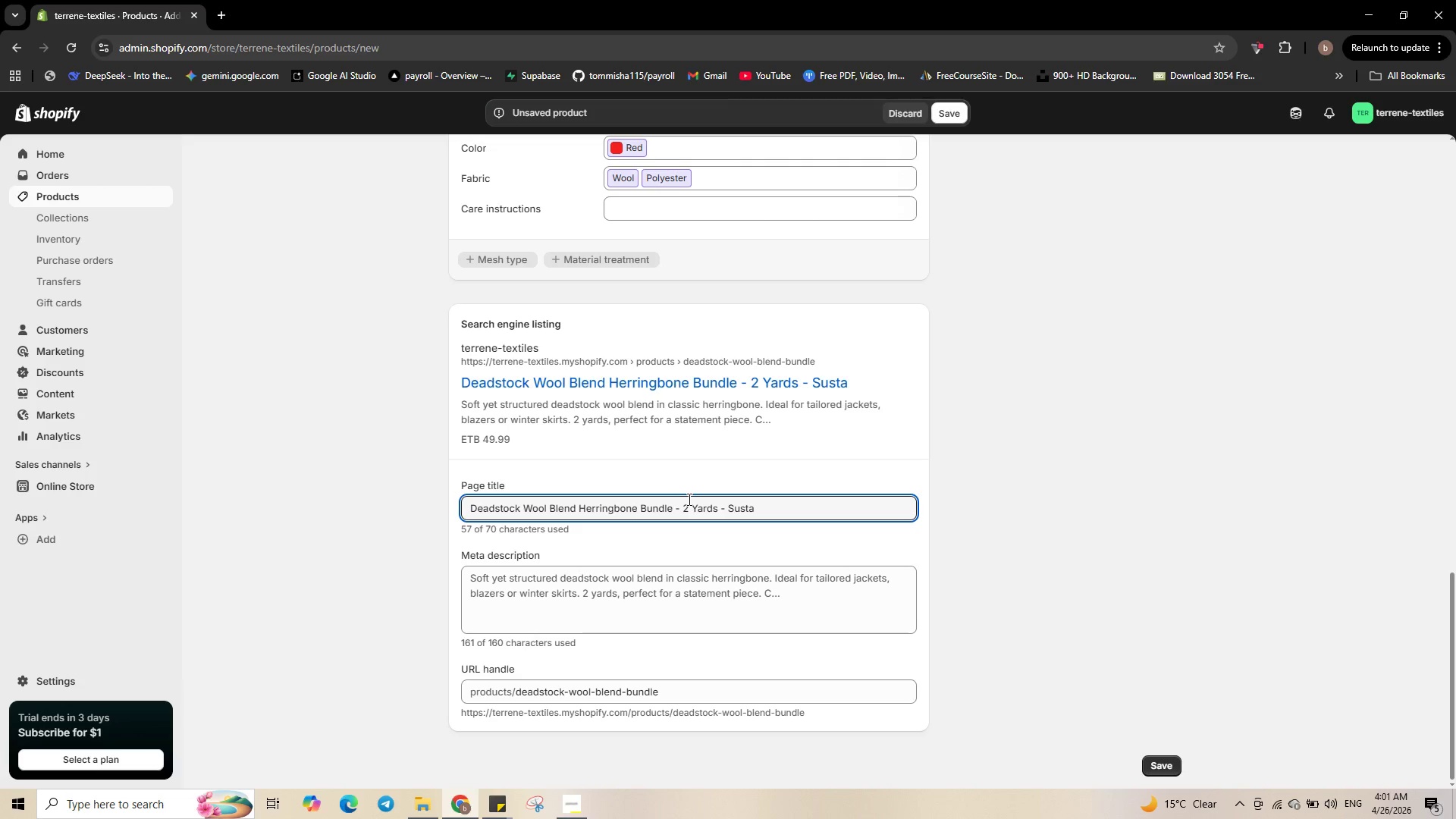 
type(im)
key(Backspace)
type(nable )
 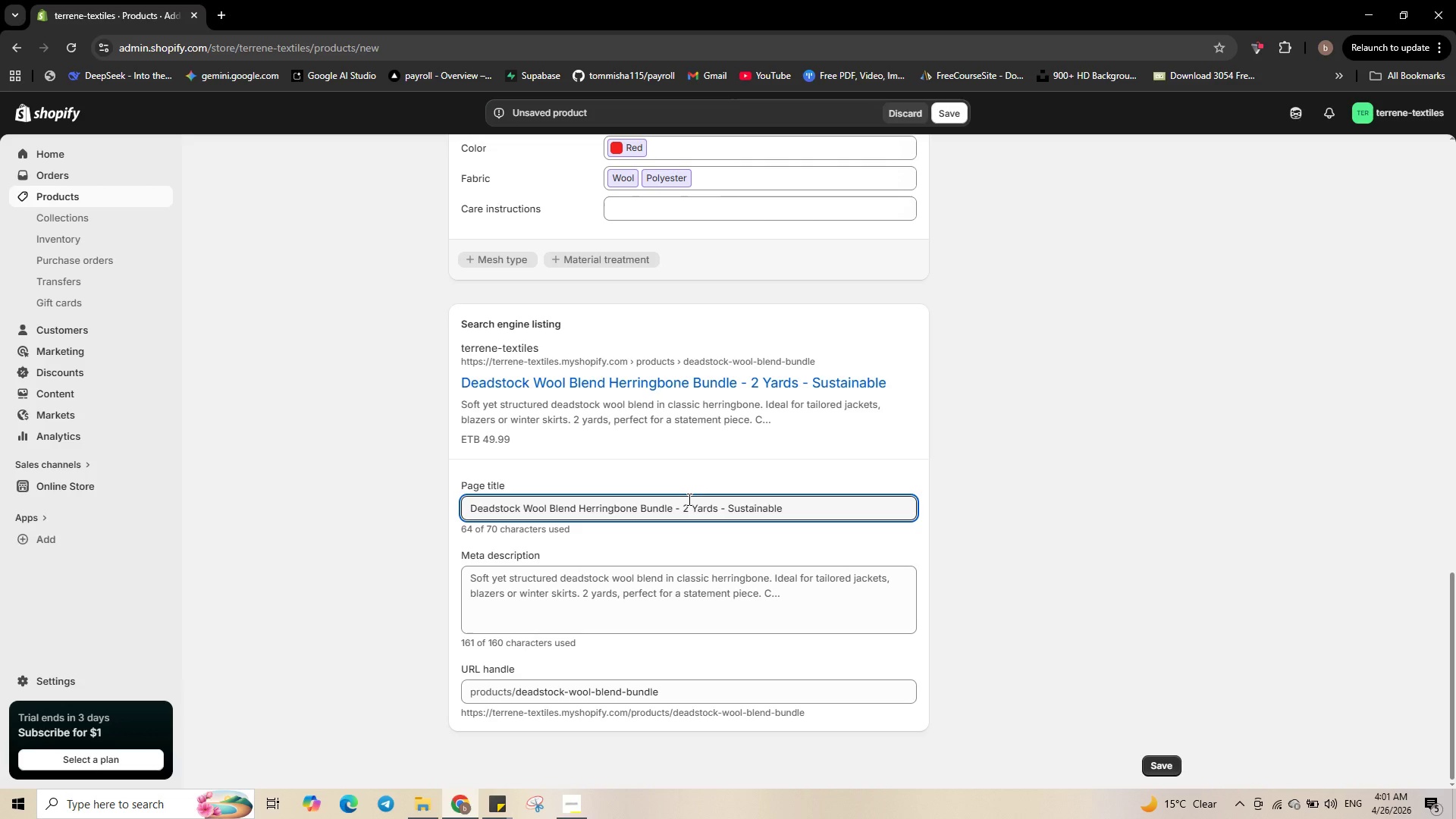 
type(Sewing)
 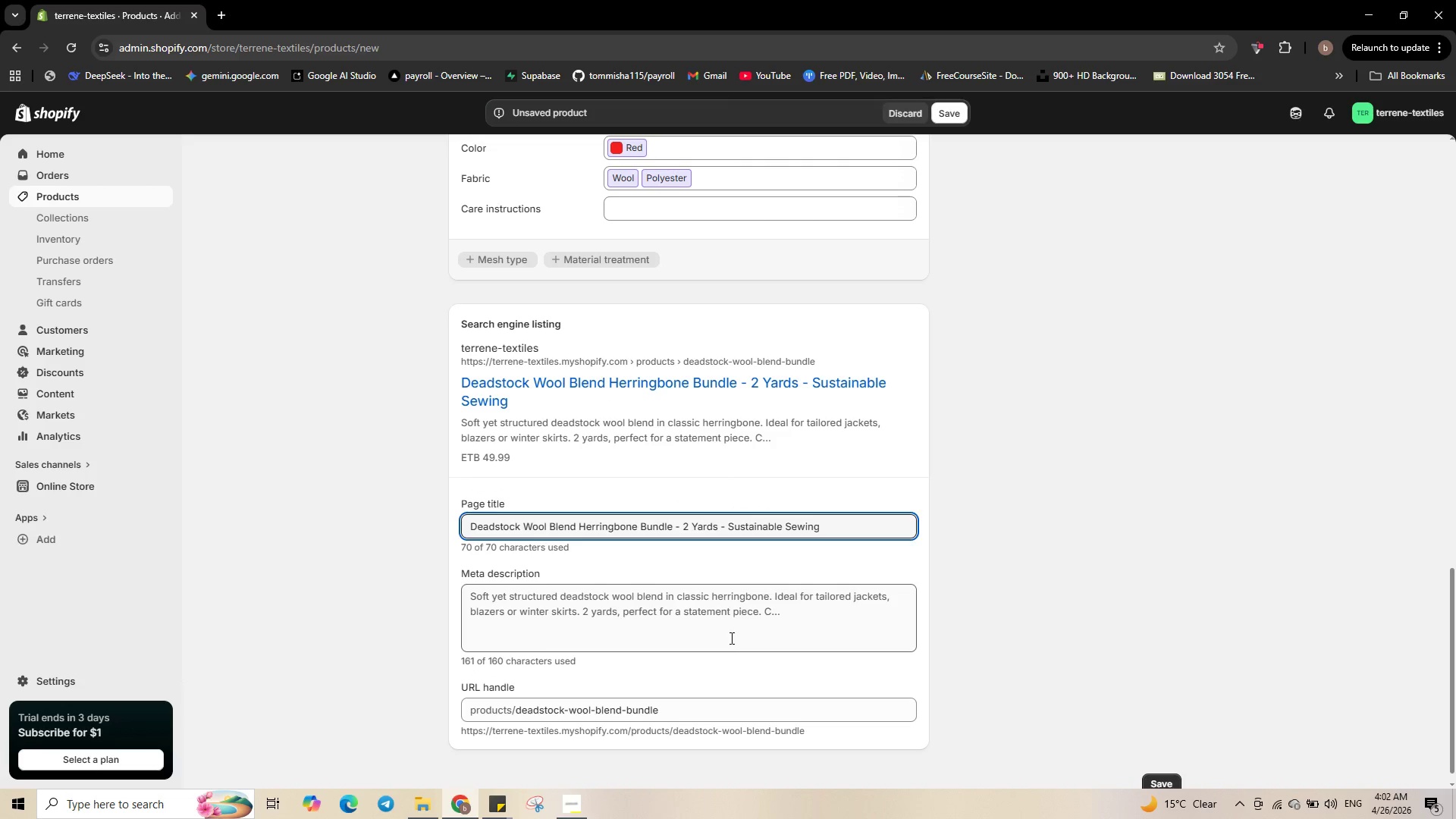 
left_click([736, 607])
 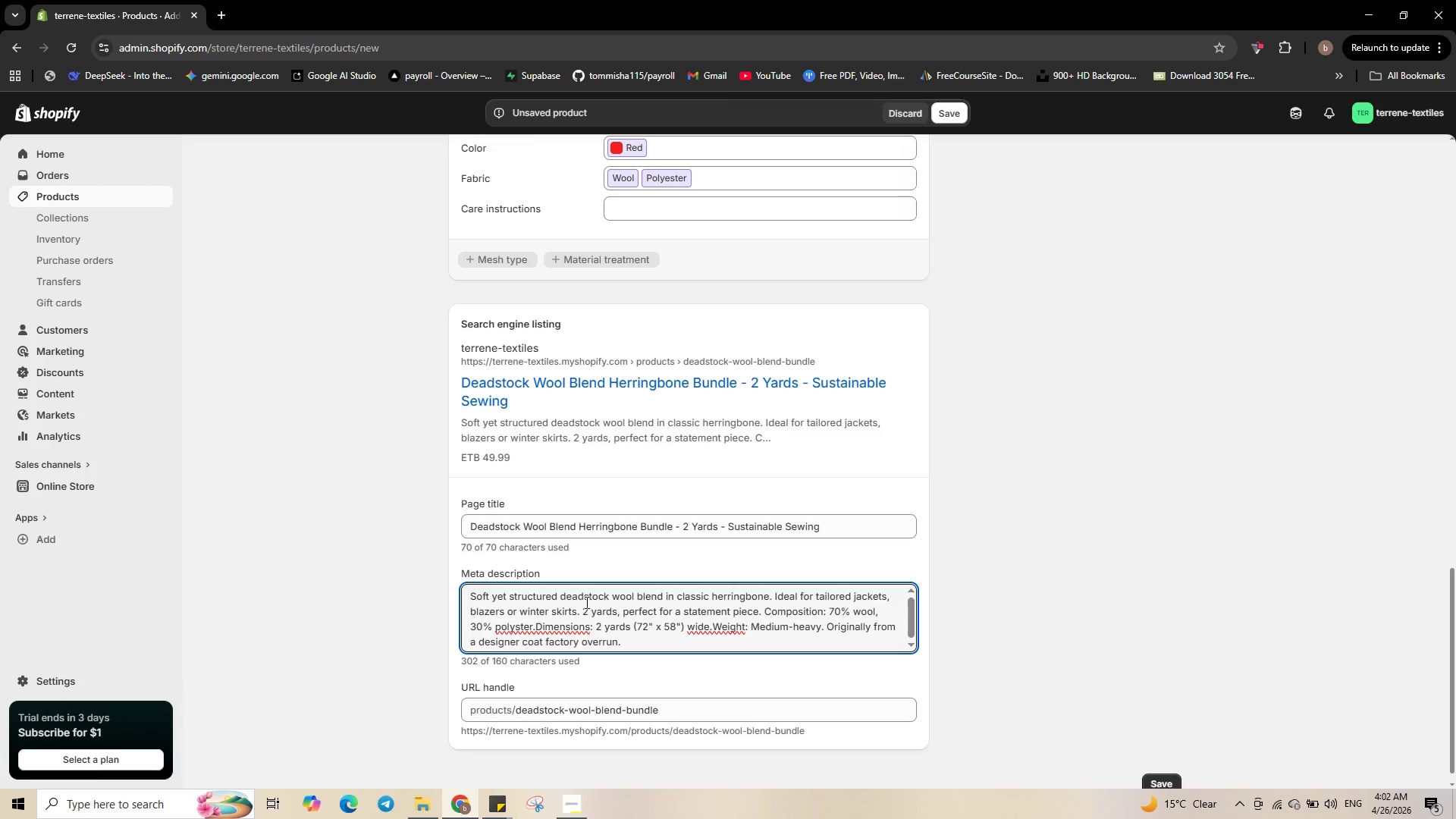 
wait(6.19)
 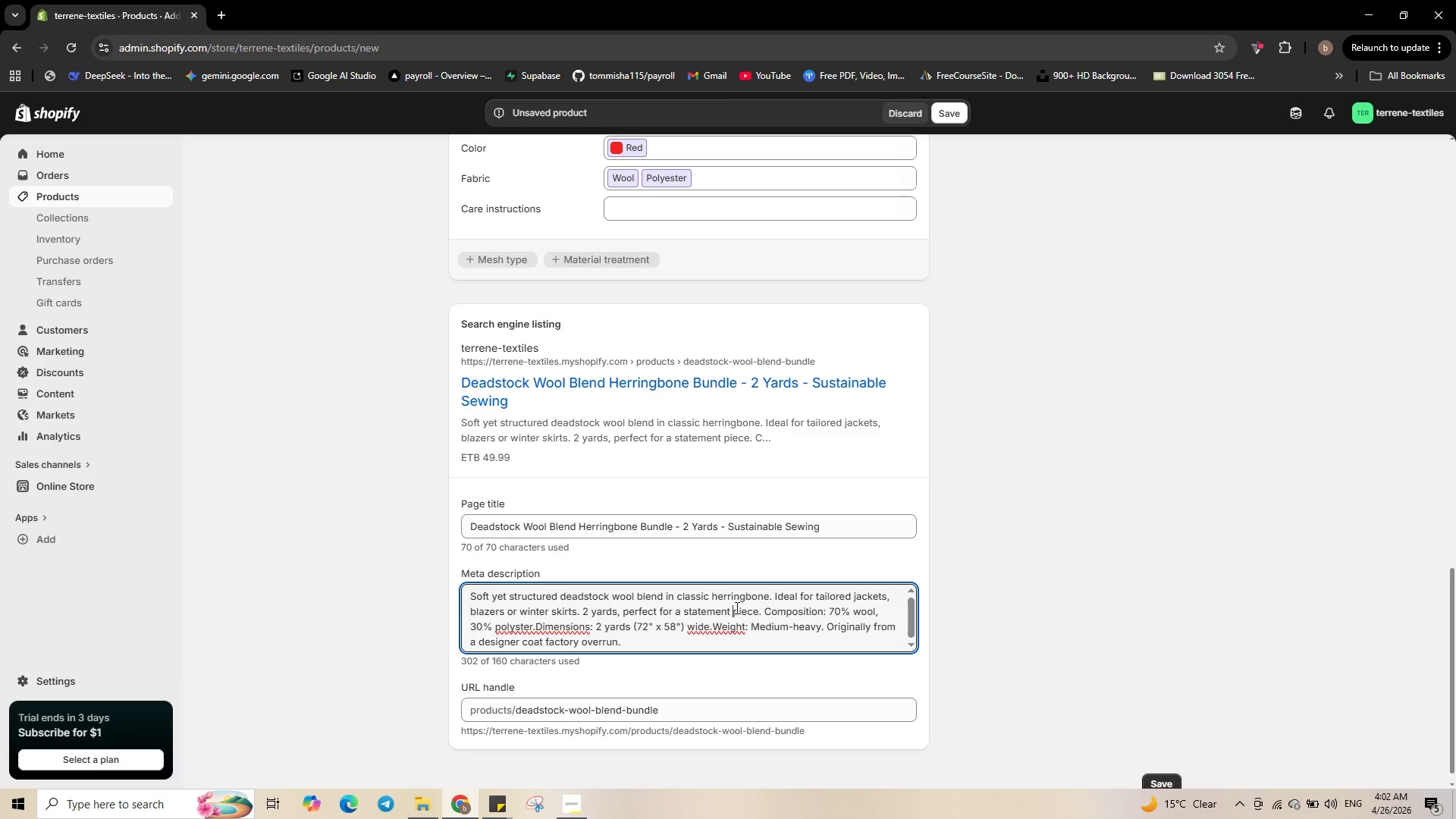 
key(Control+A)
 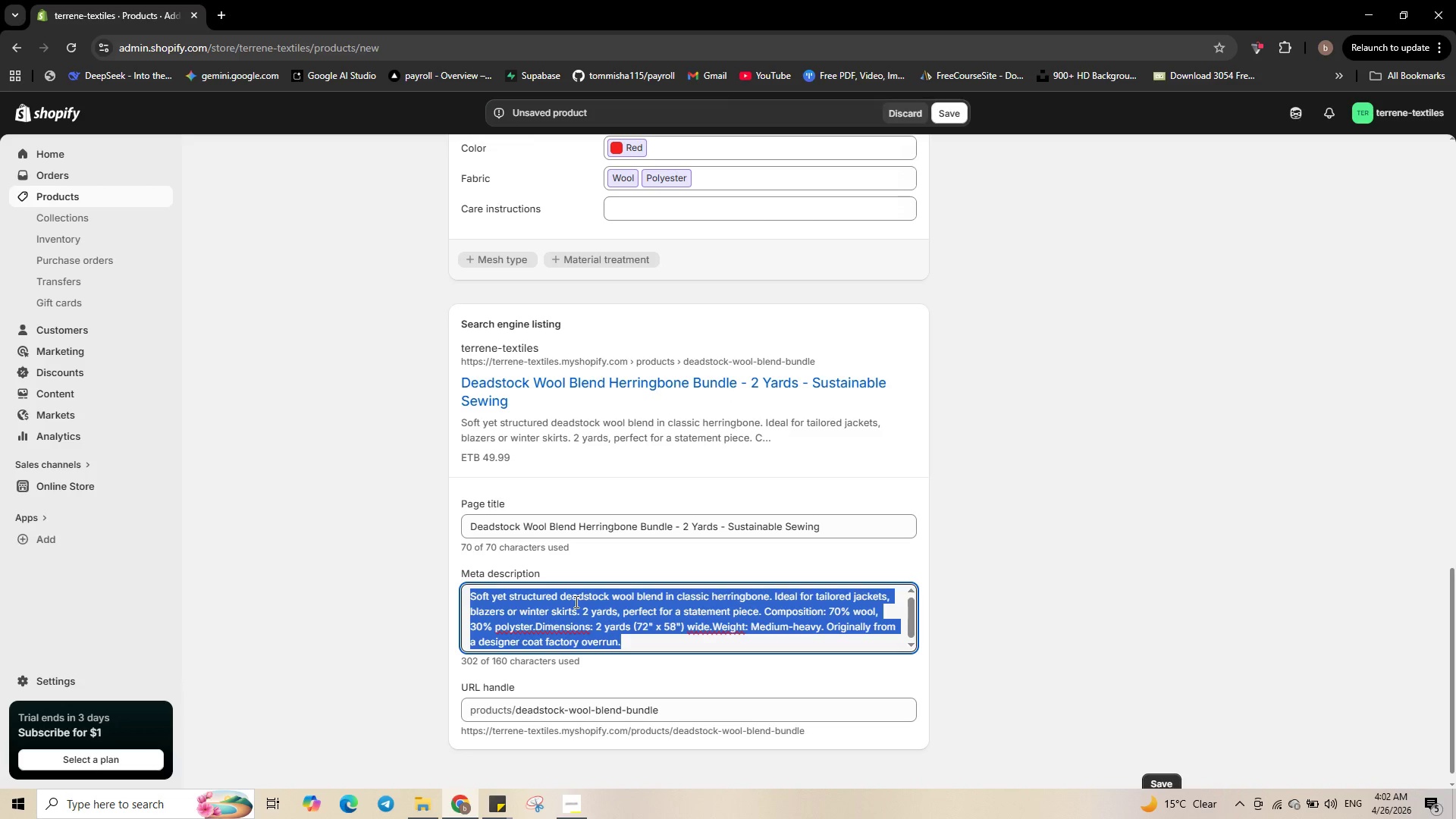 
type(Soft deadstock )
 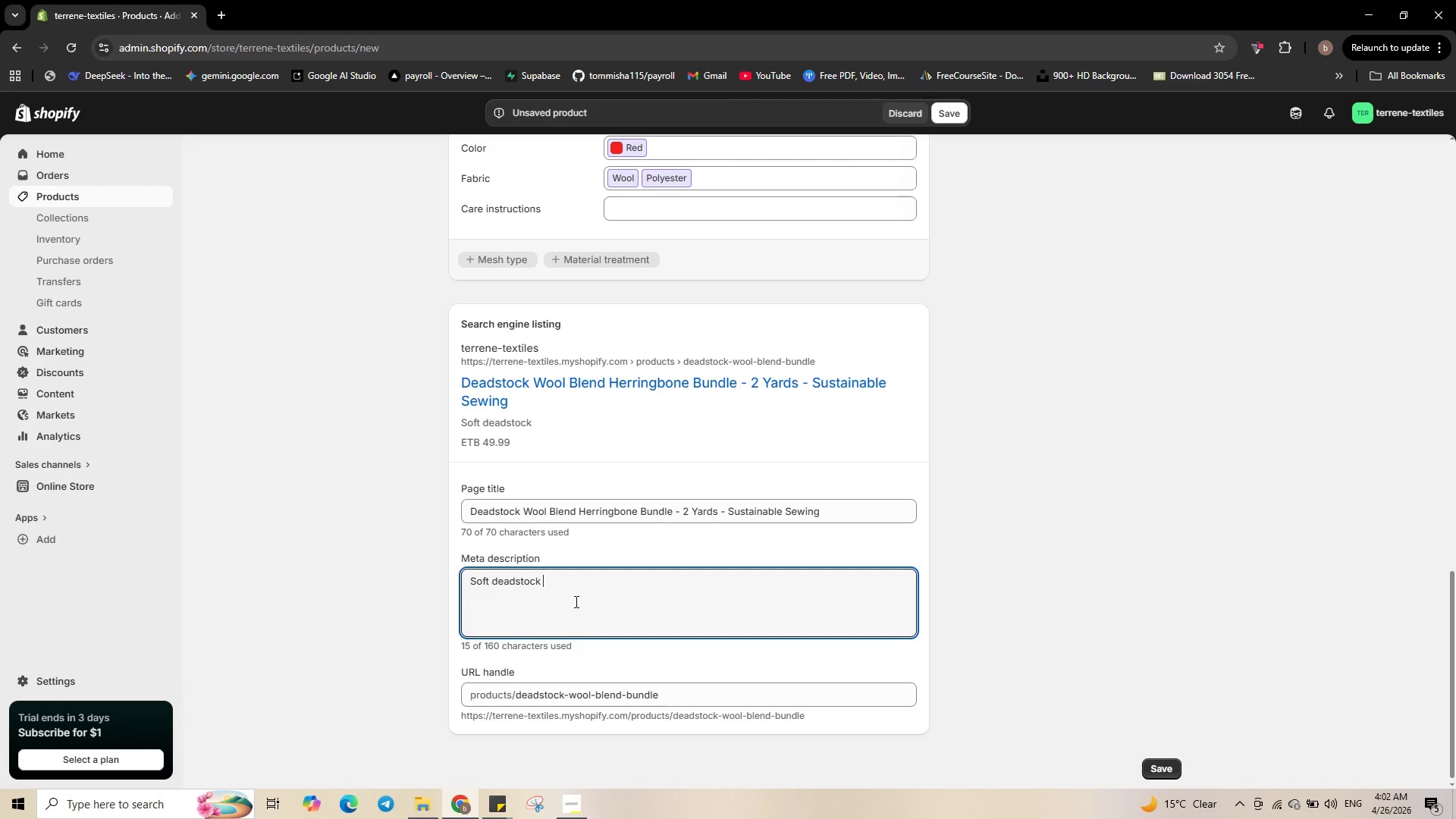 
type(wool blend in classic herringbone )
key(Backspace)
type(. 2 yards, ideal for )
 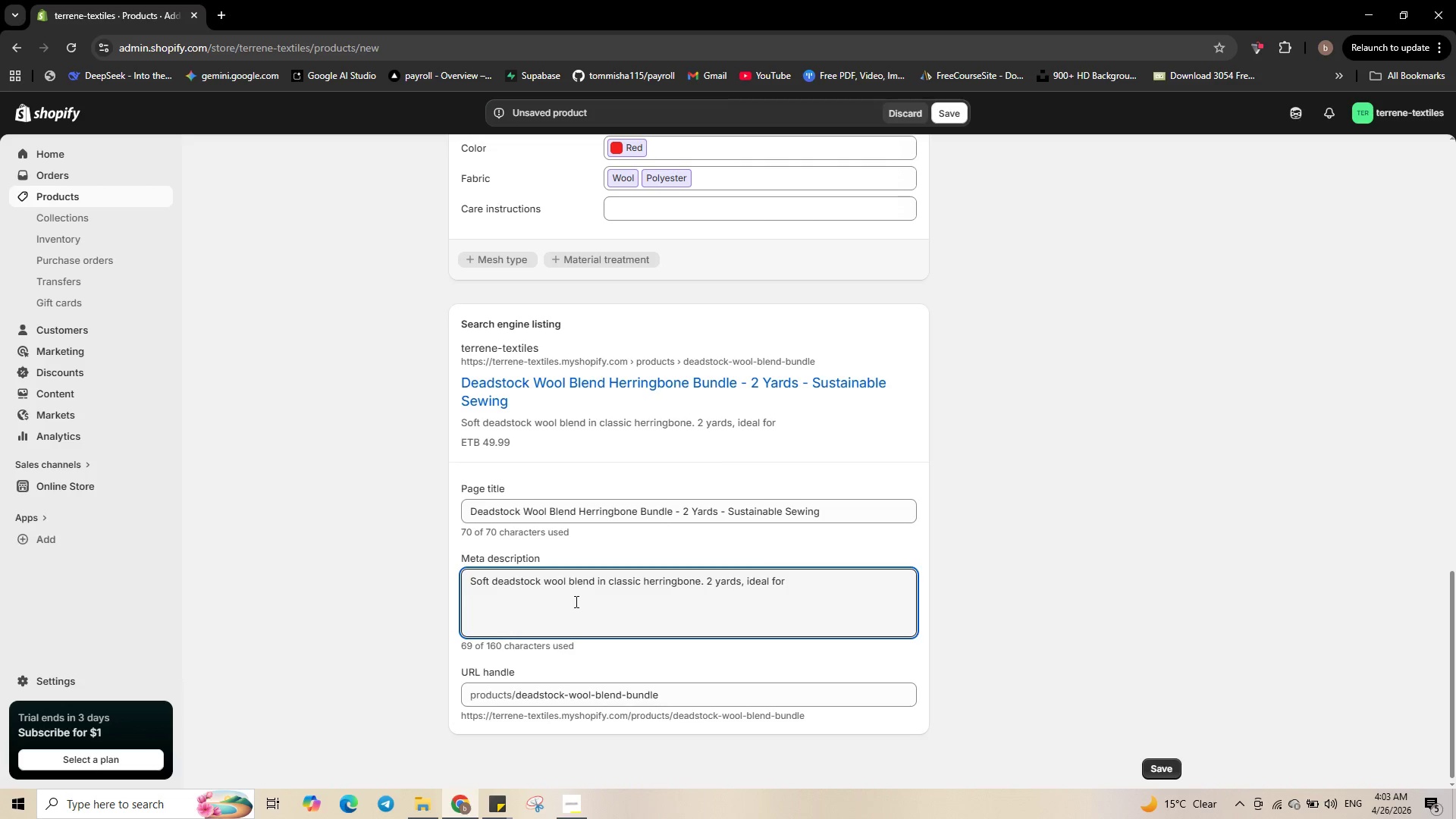 
type(jackets )
key(Backspace)
type( and winter apparel. )
 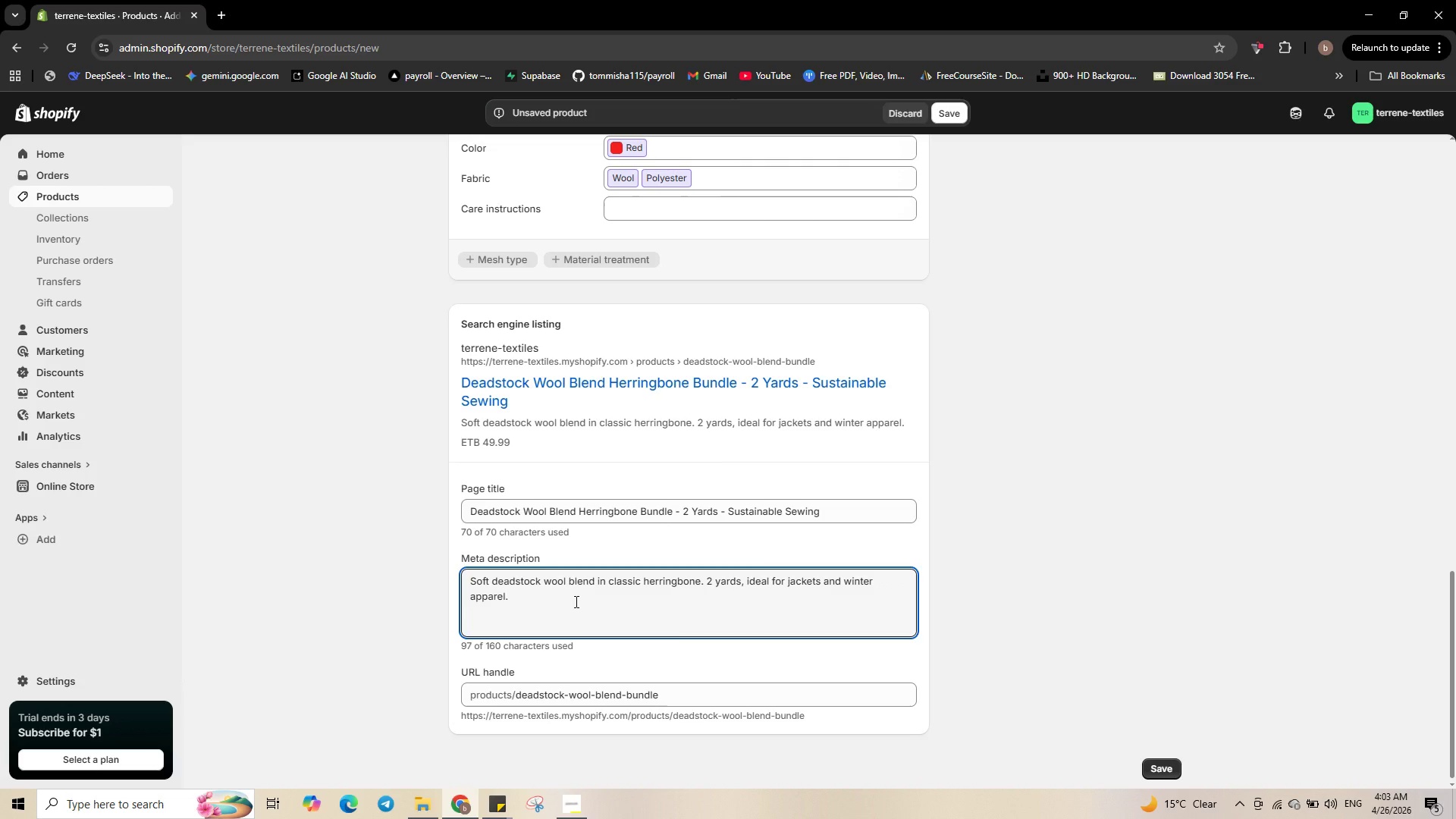 
type(Eco-friendly )
 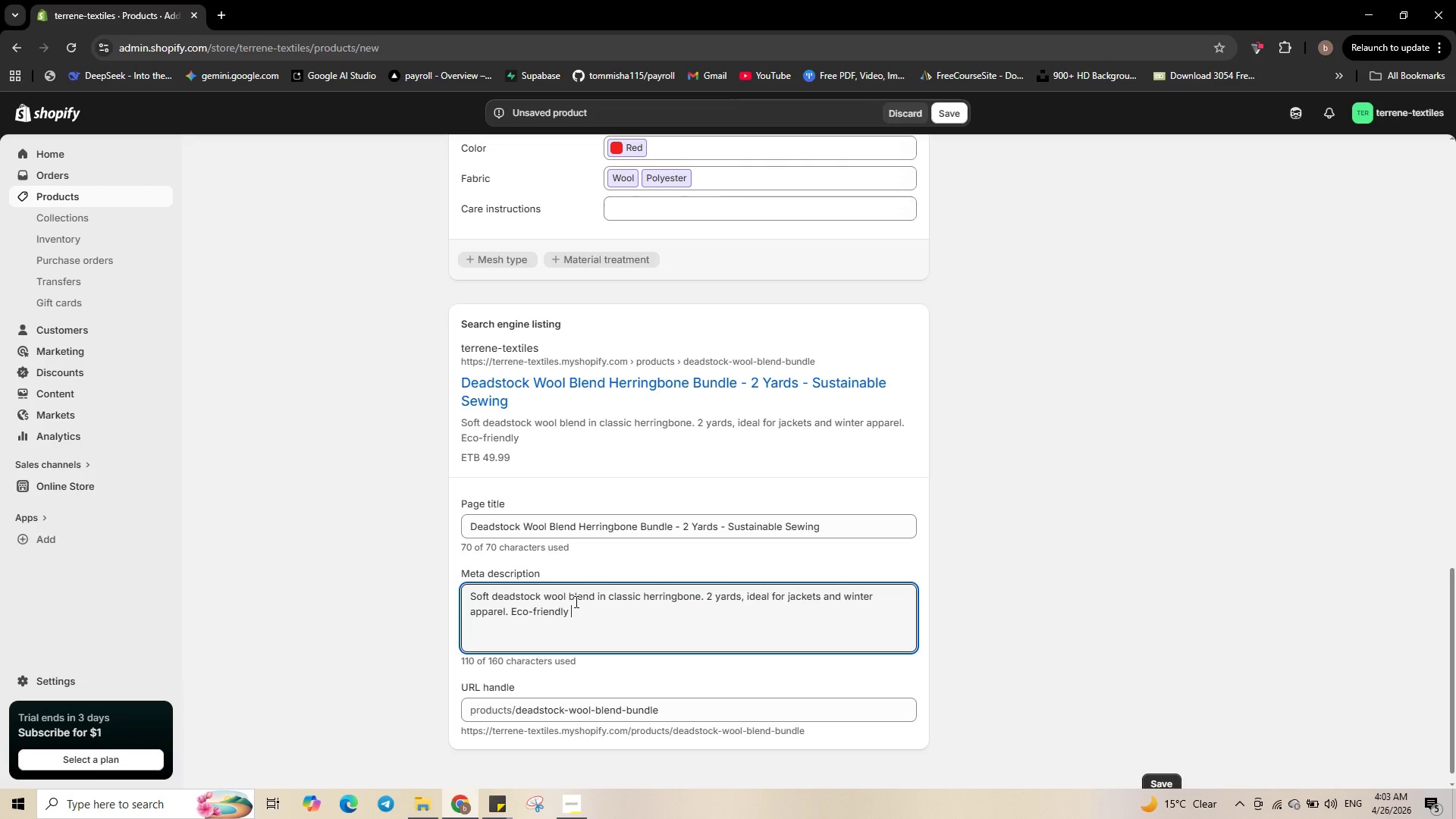 
type(fabric forhome sewists. )
 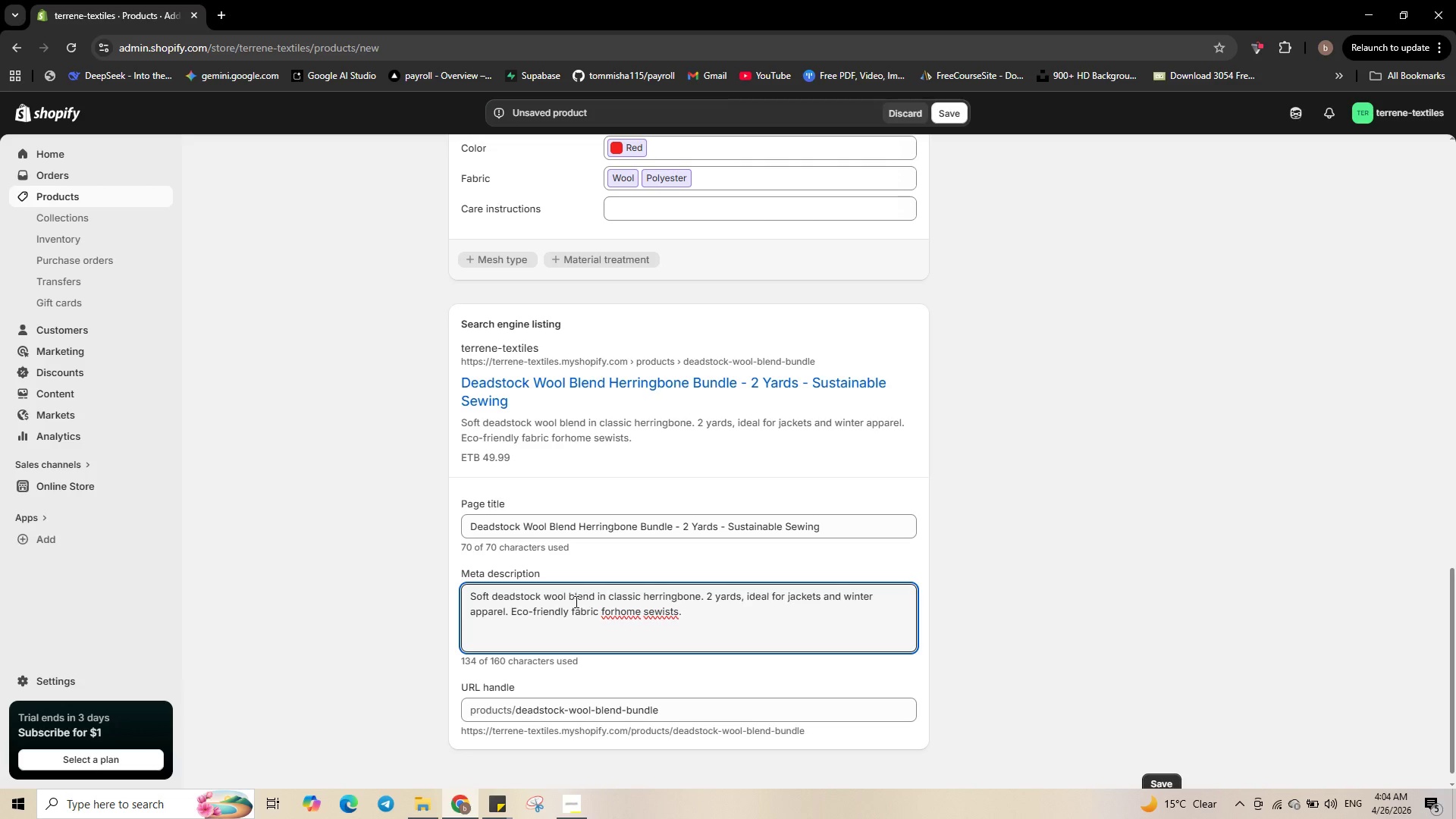 
wait(5.22)
 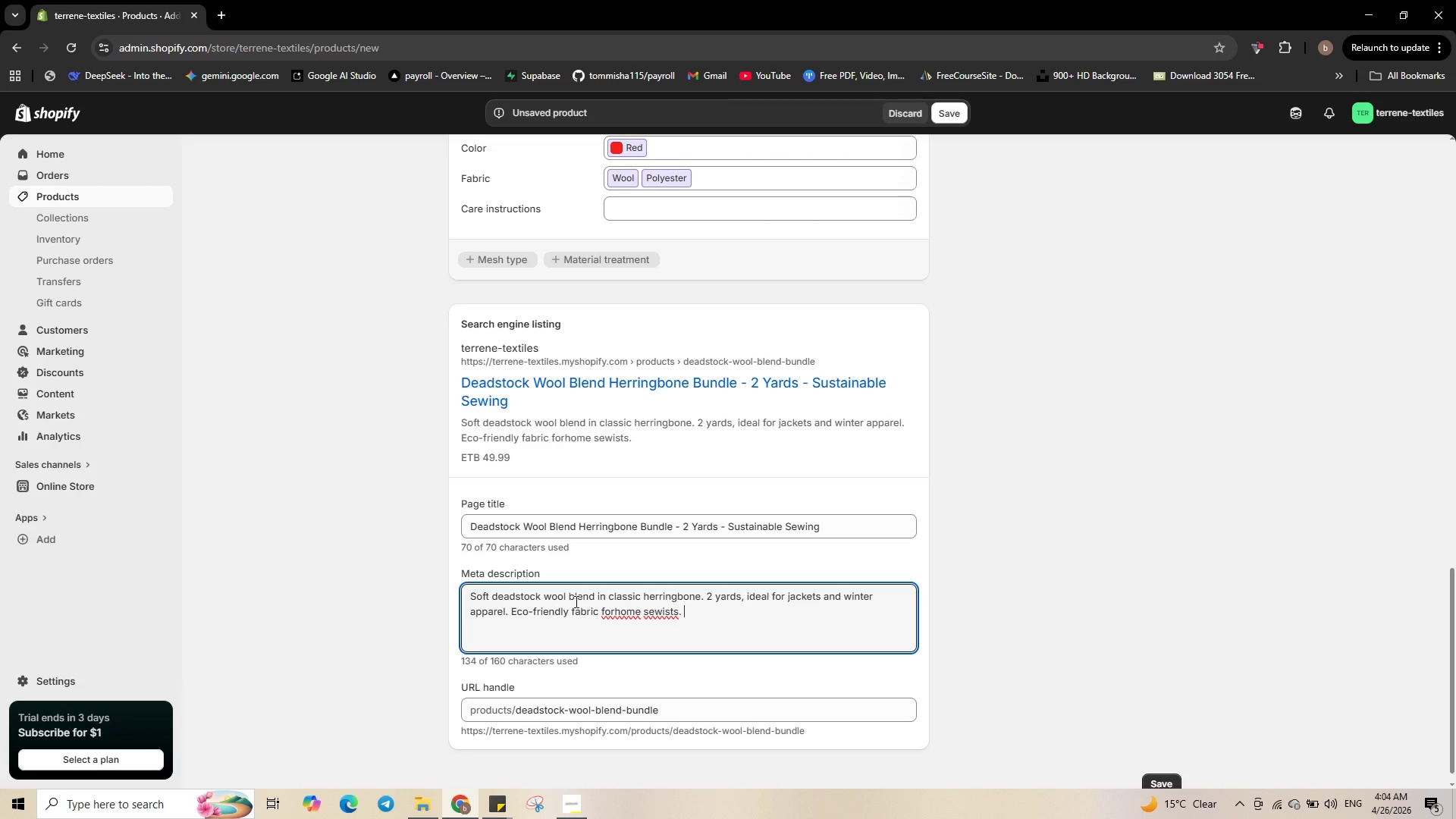 
hold_key(key=ArrowLeft, duration=0.48)
 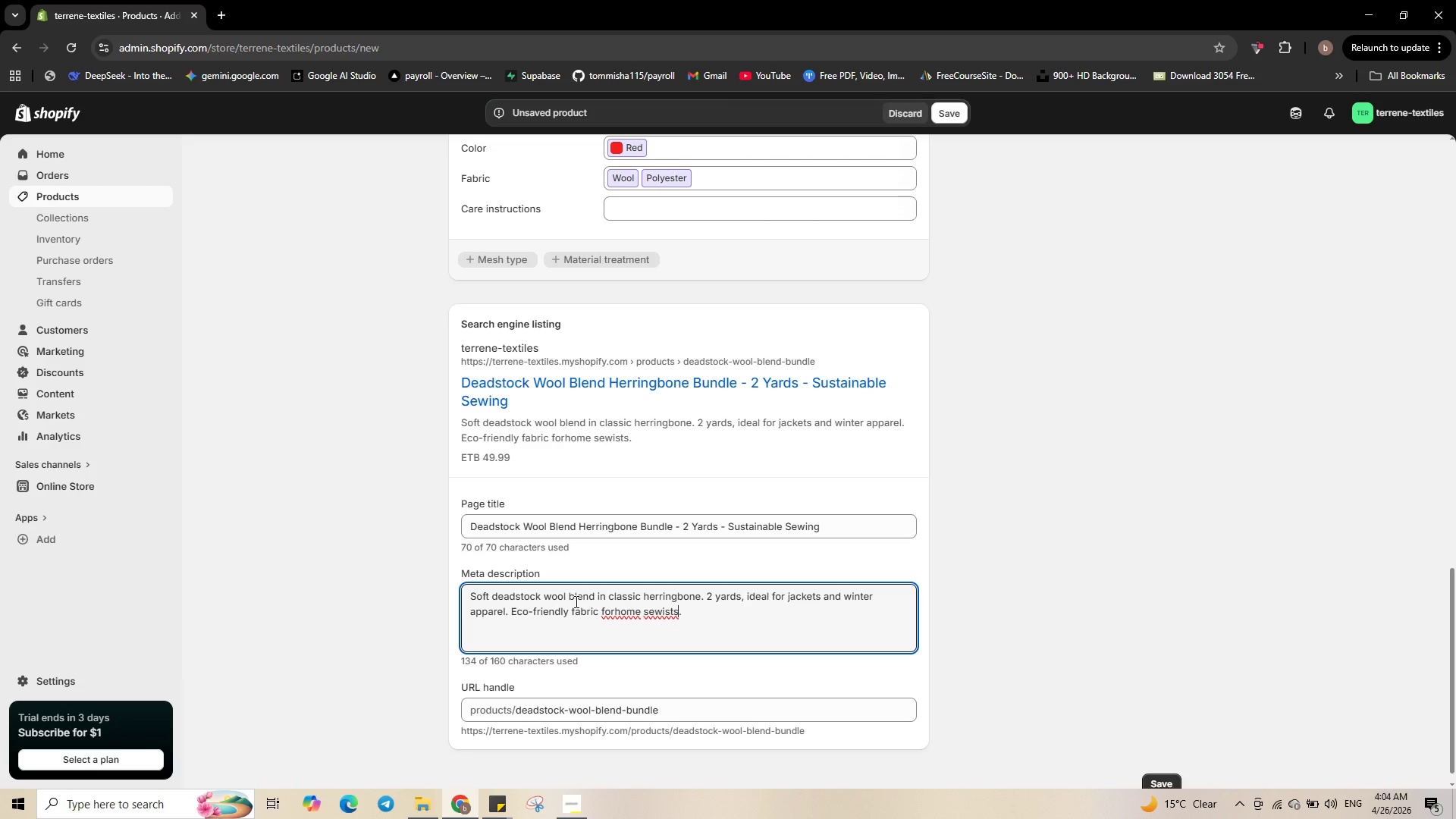 
key(ArrowLeft)
 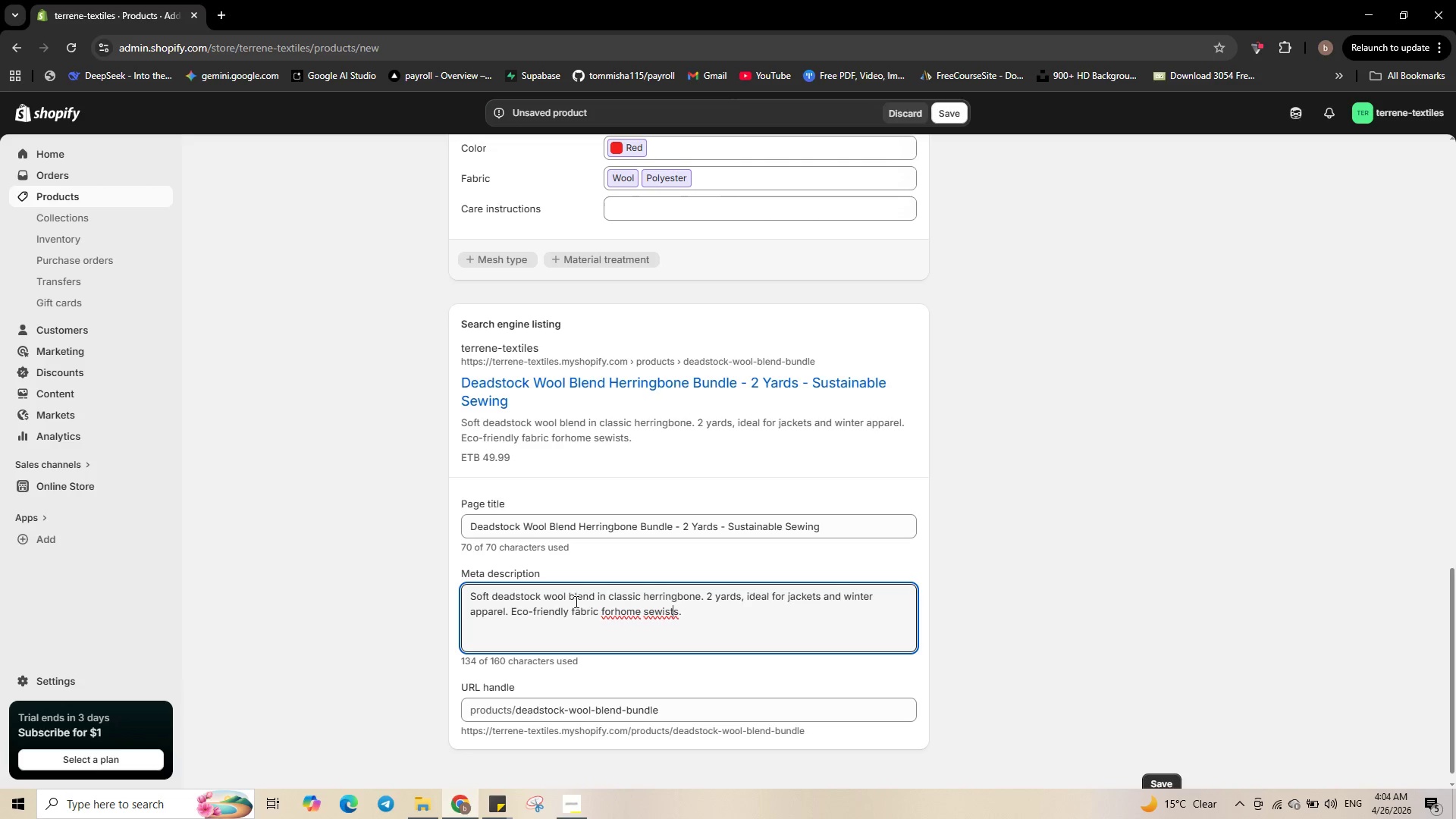 
key(ArrowLeft)
 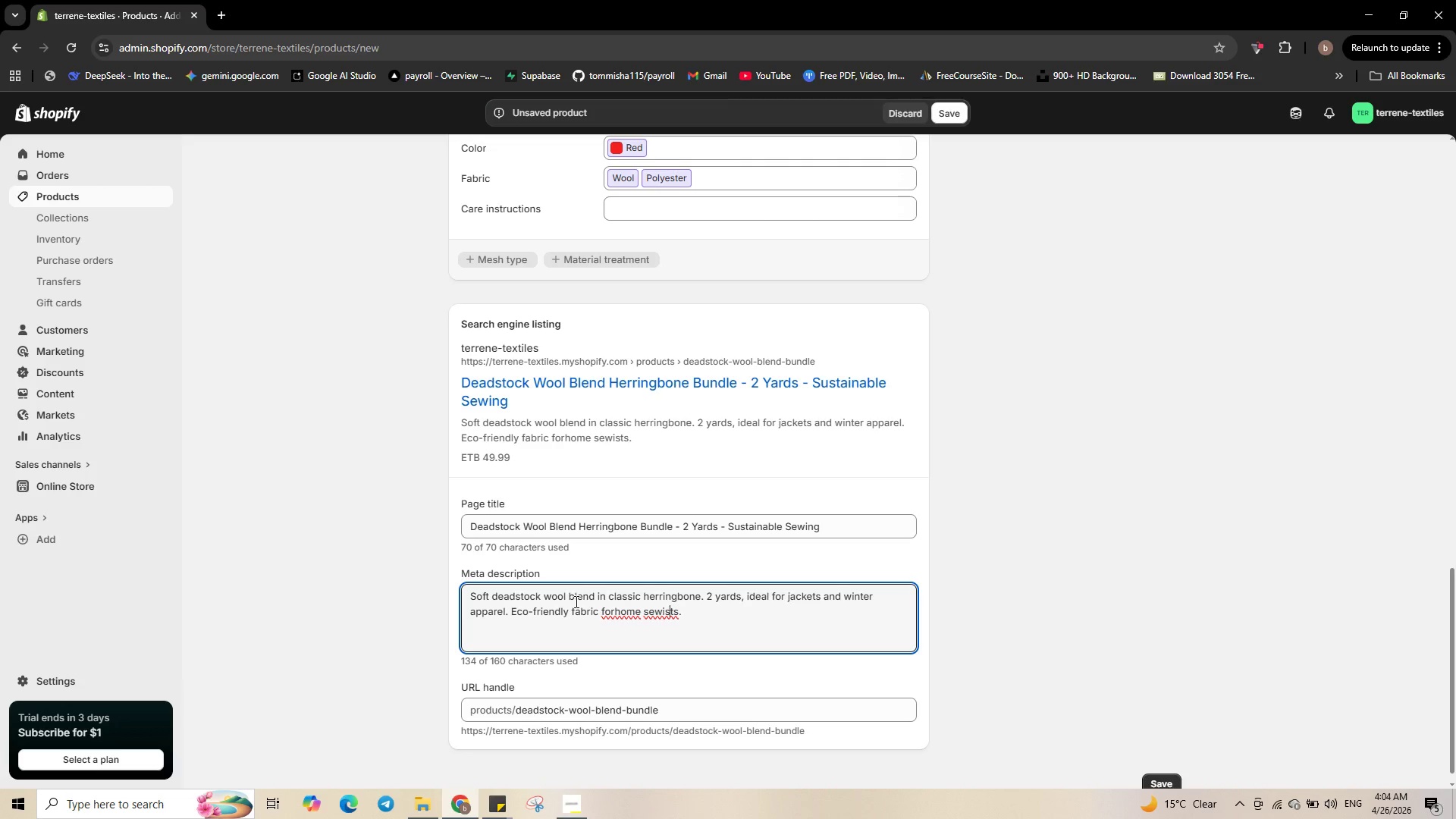 
key(ArrowLeft)
 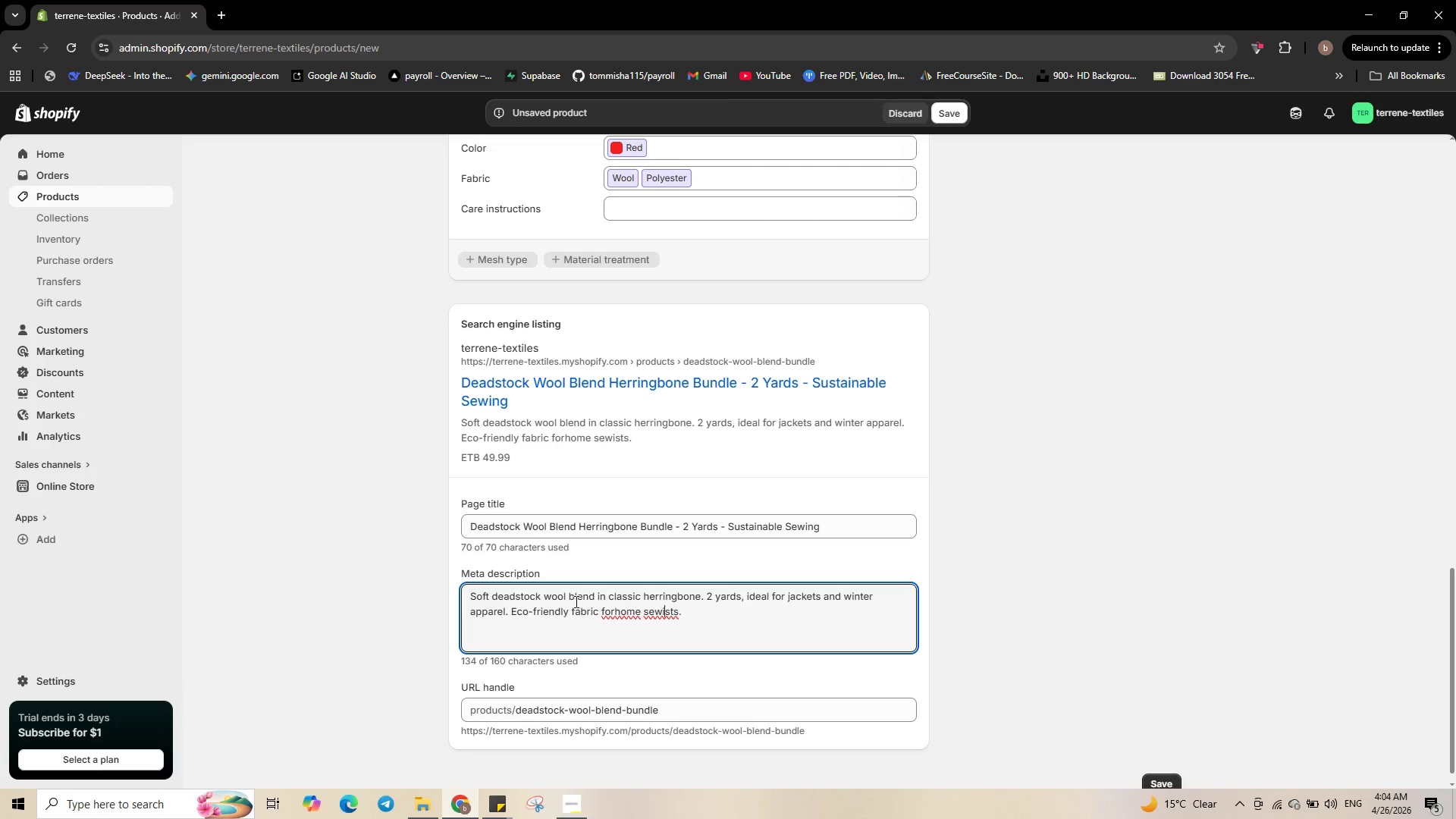 
key(ArrowLeft)
 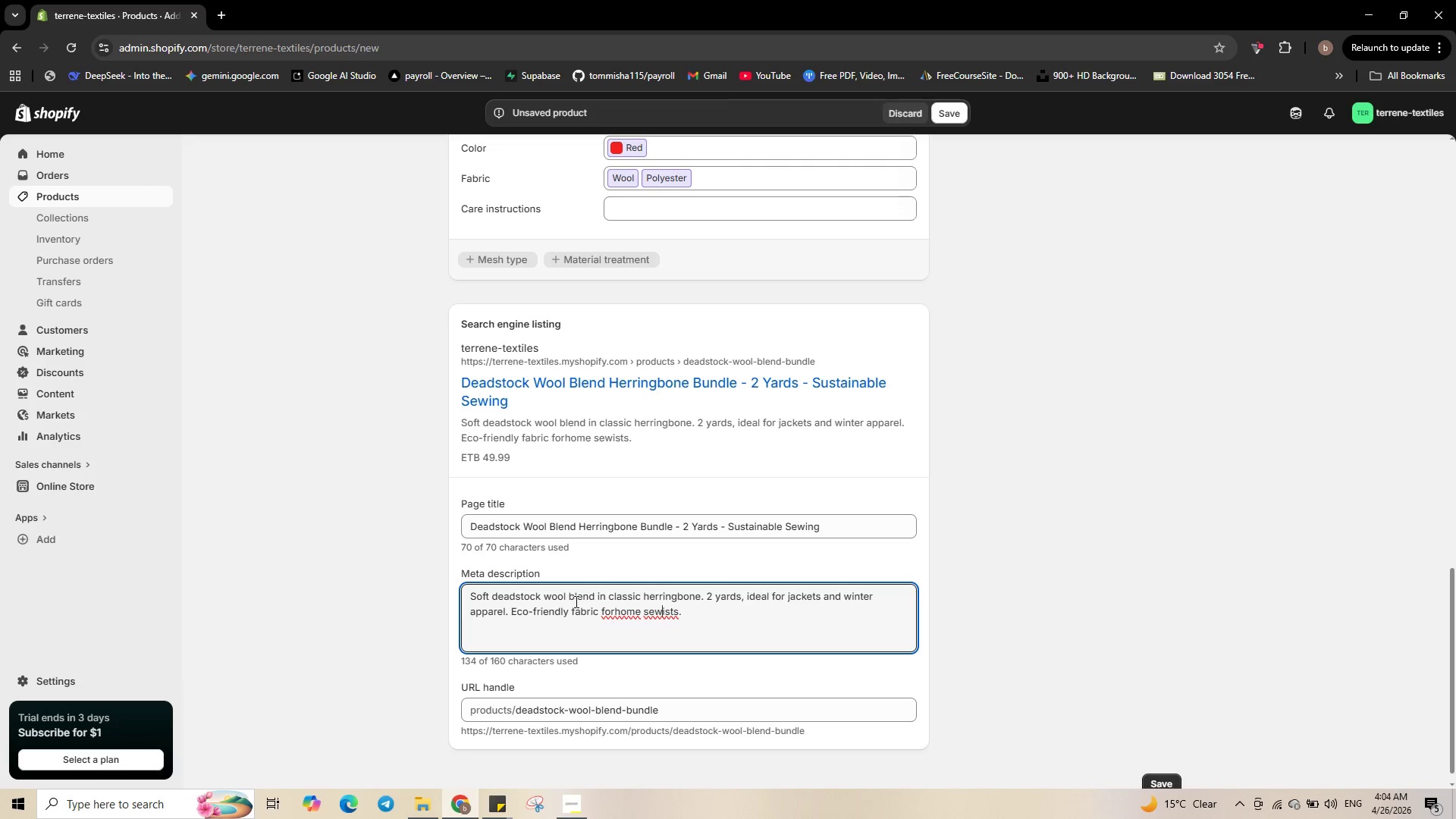 
key(ArrowLeft)
 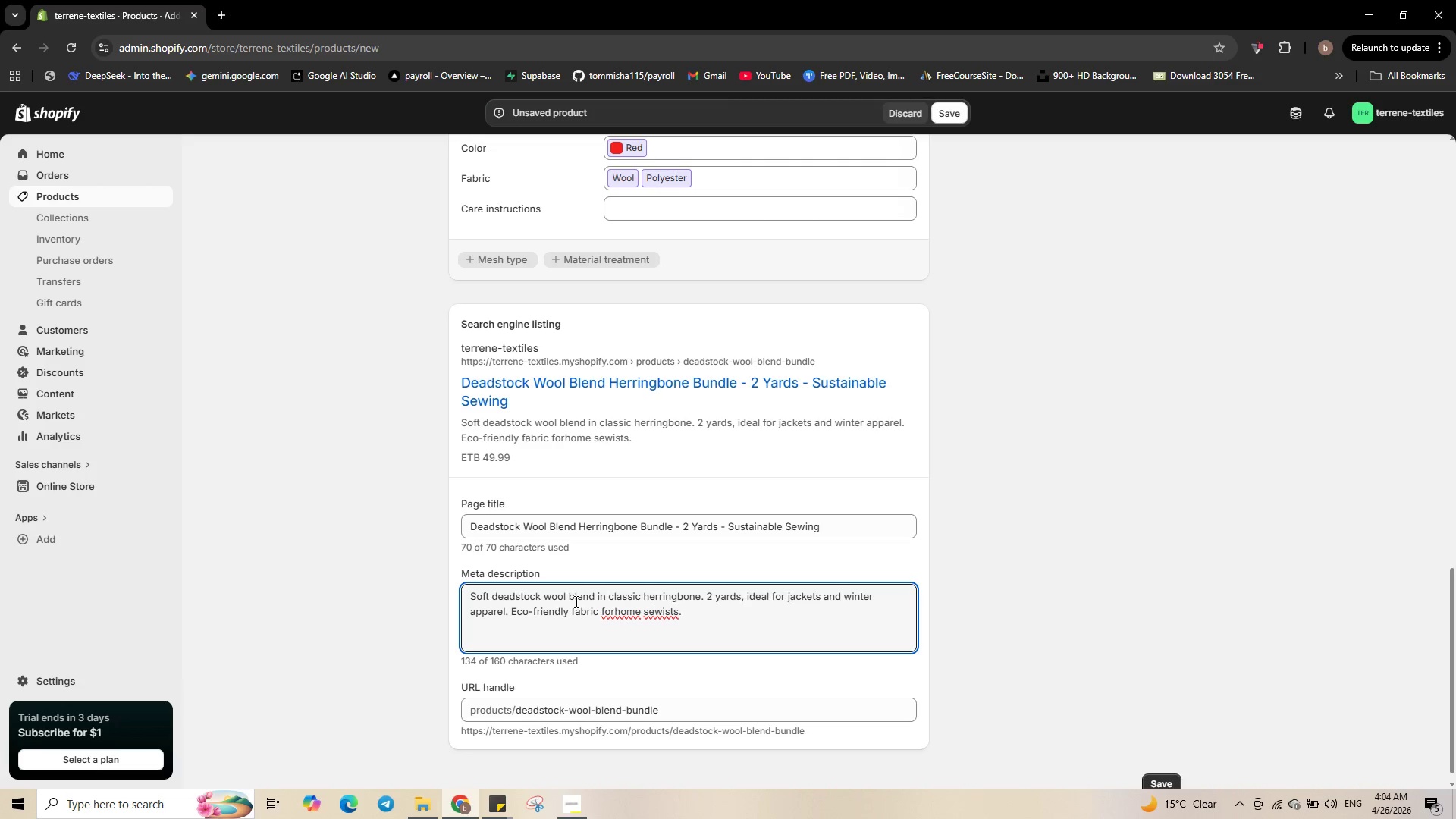 
key(ArrowLeft)
 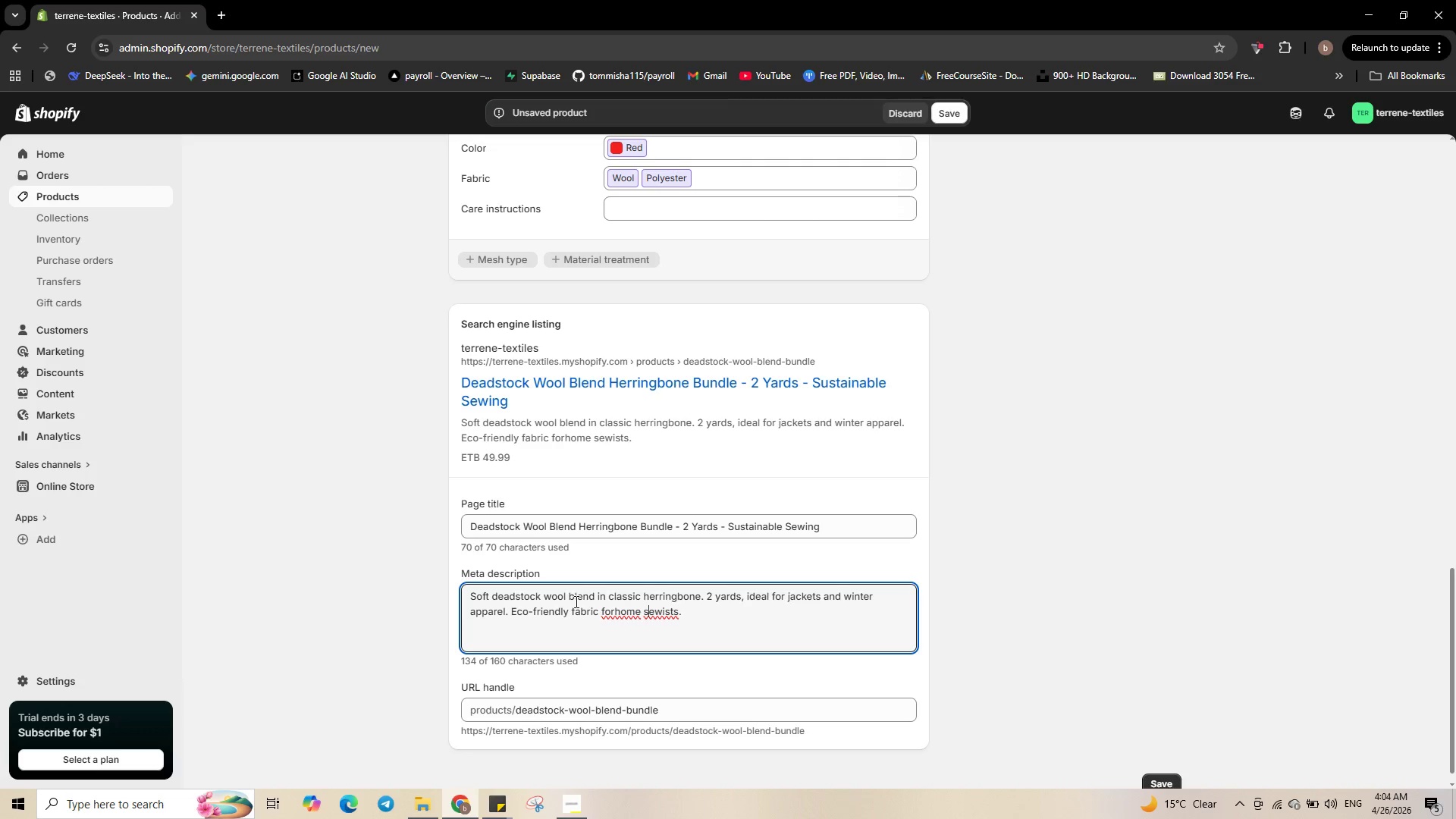 
key(ArrowLeft)
 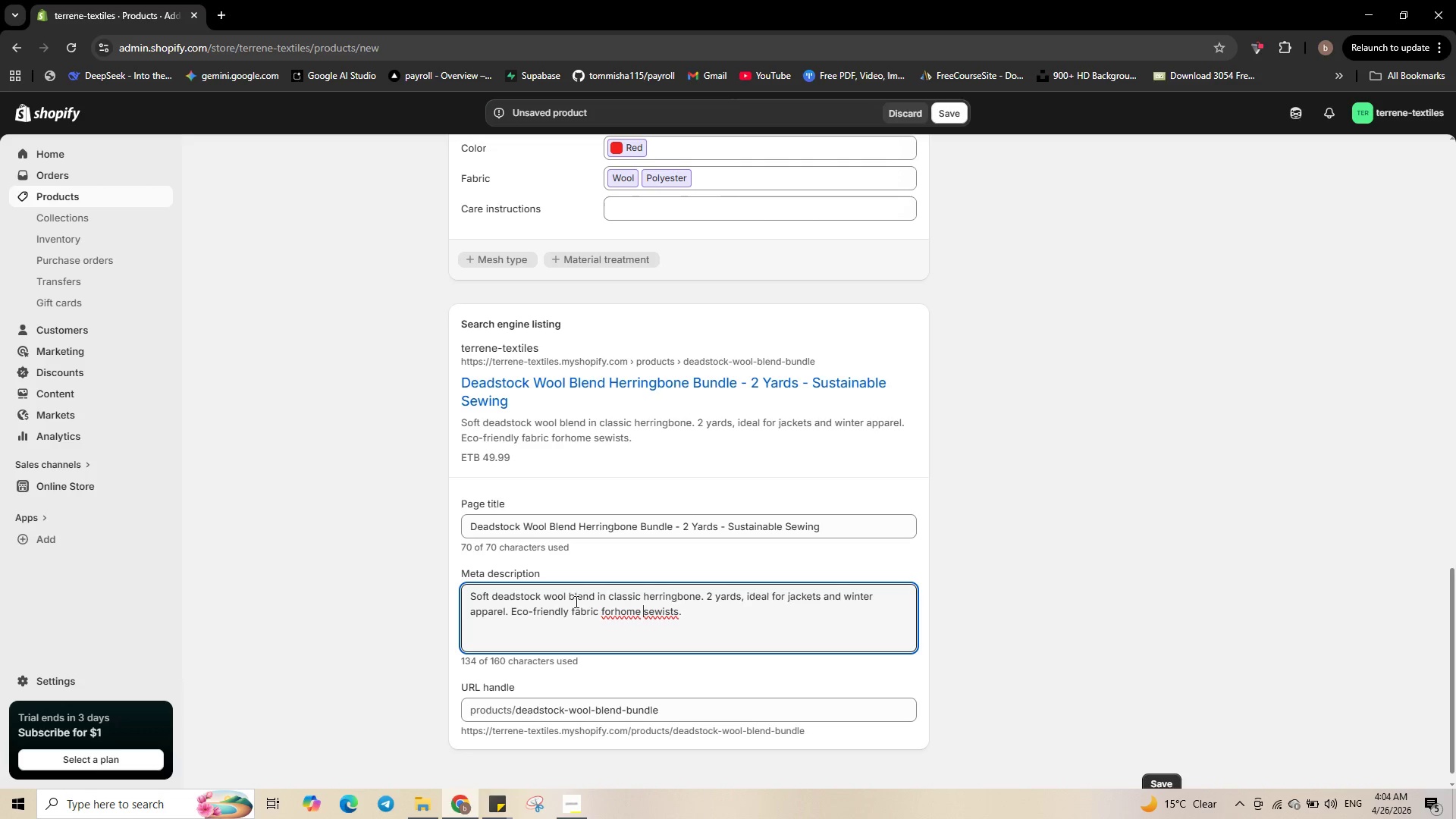 
key(ArrowLeft)
 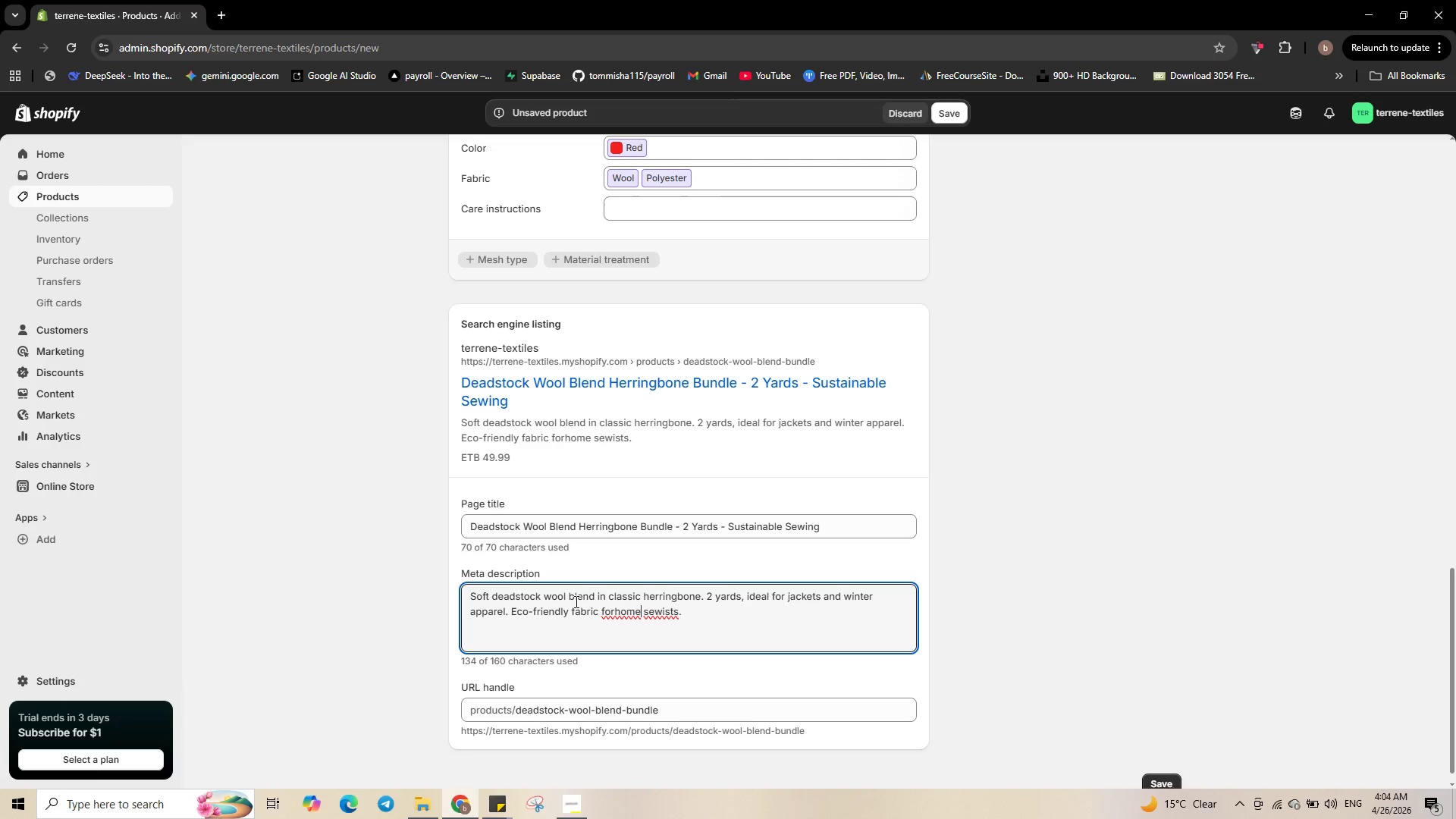 
key(ArrowLeft)
 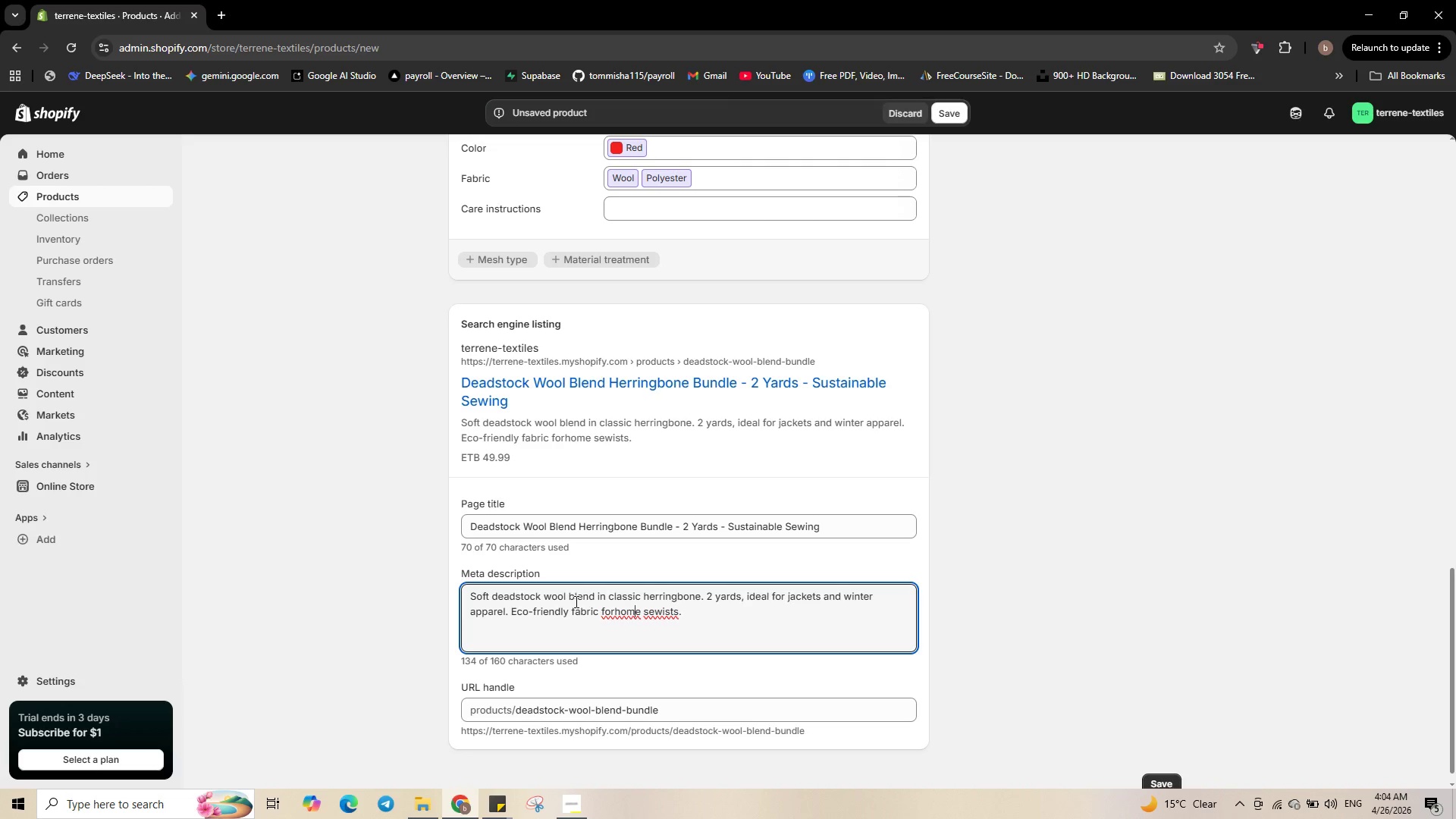 
key(ArrowLeft)
 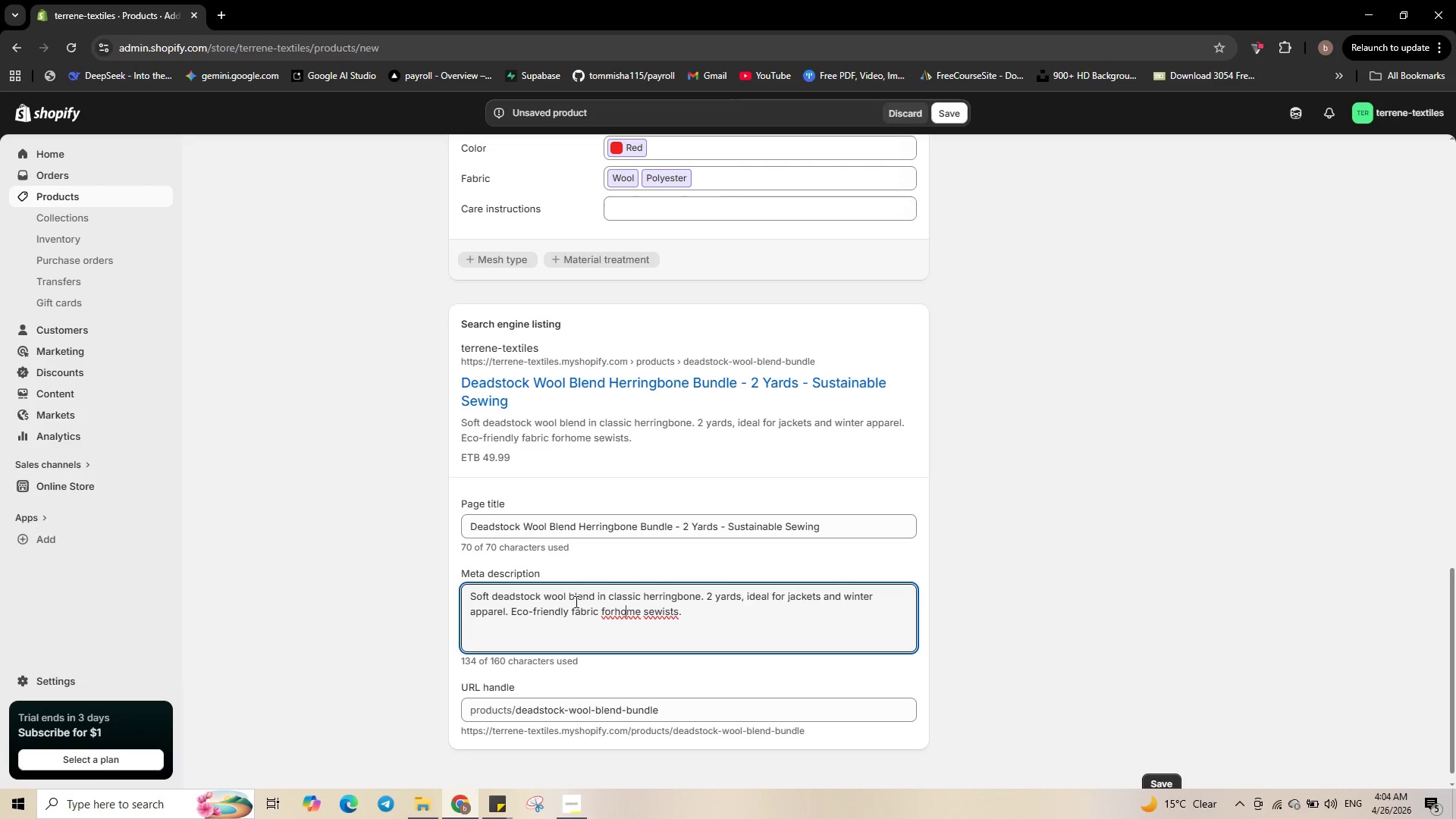 
key(ArrowLeft)
 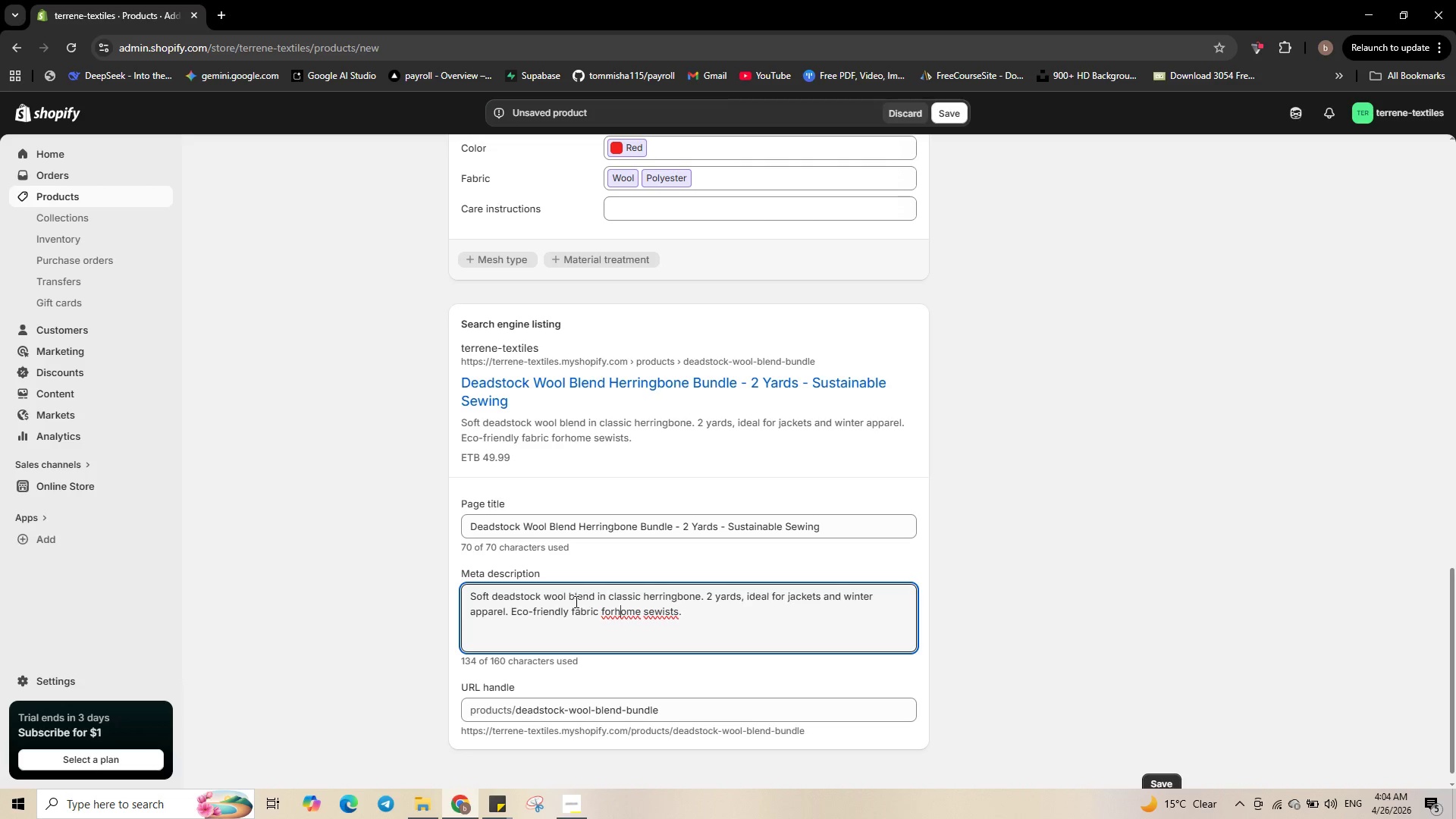 
hold_key(key=ArrowLeft, duration=0.33)
 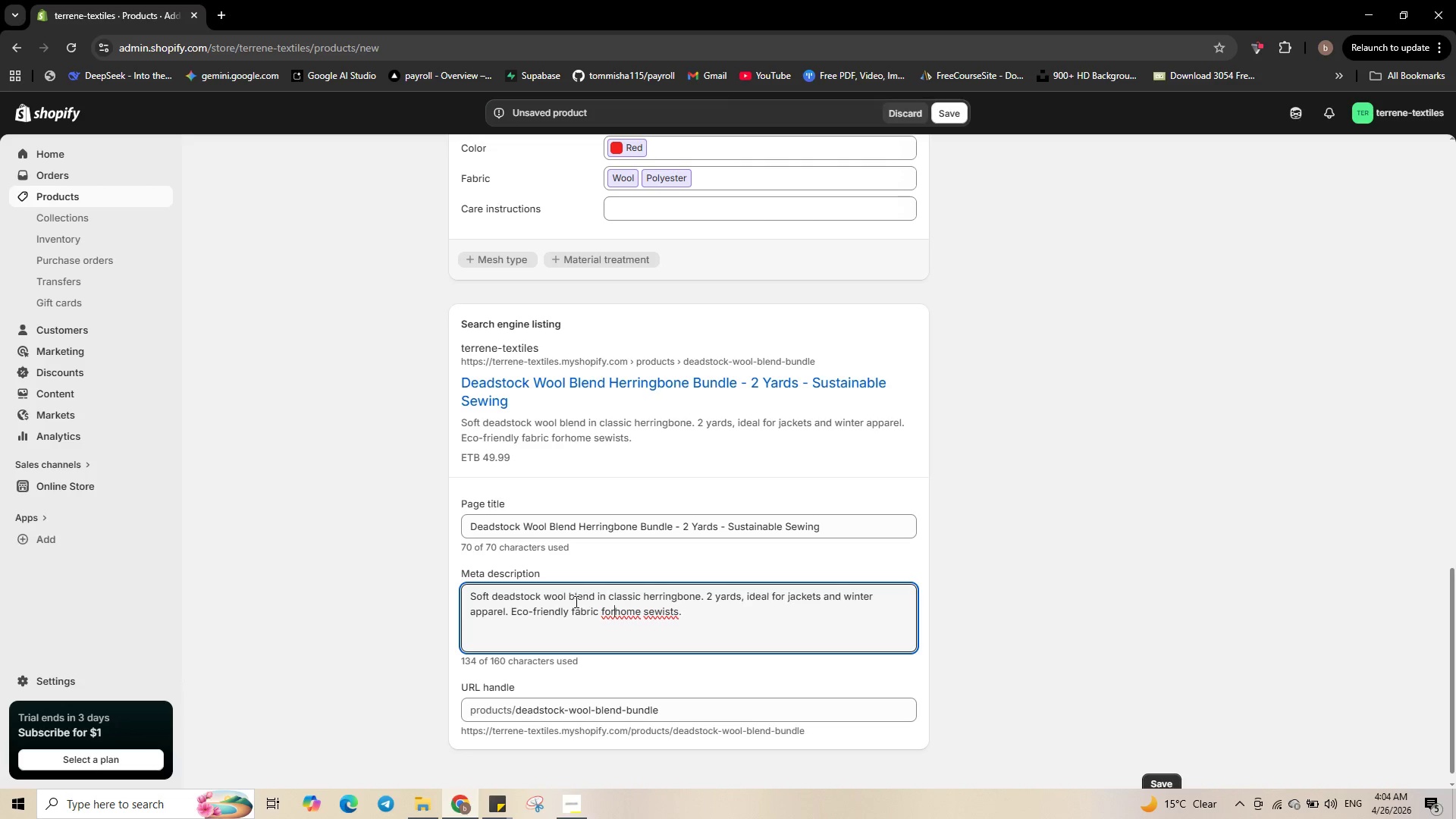 
key(ArrowLeft)
 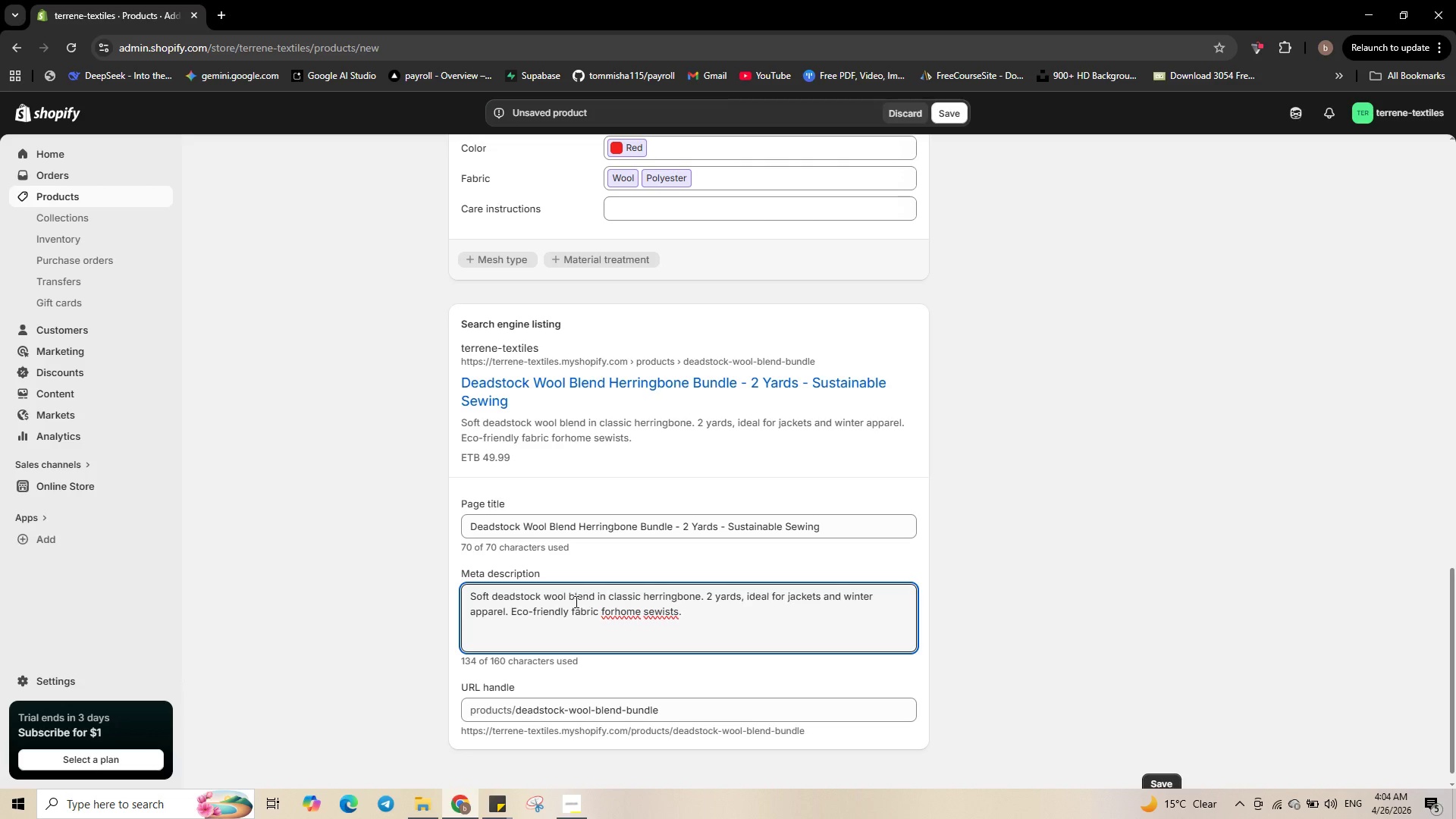 
key(Space)
 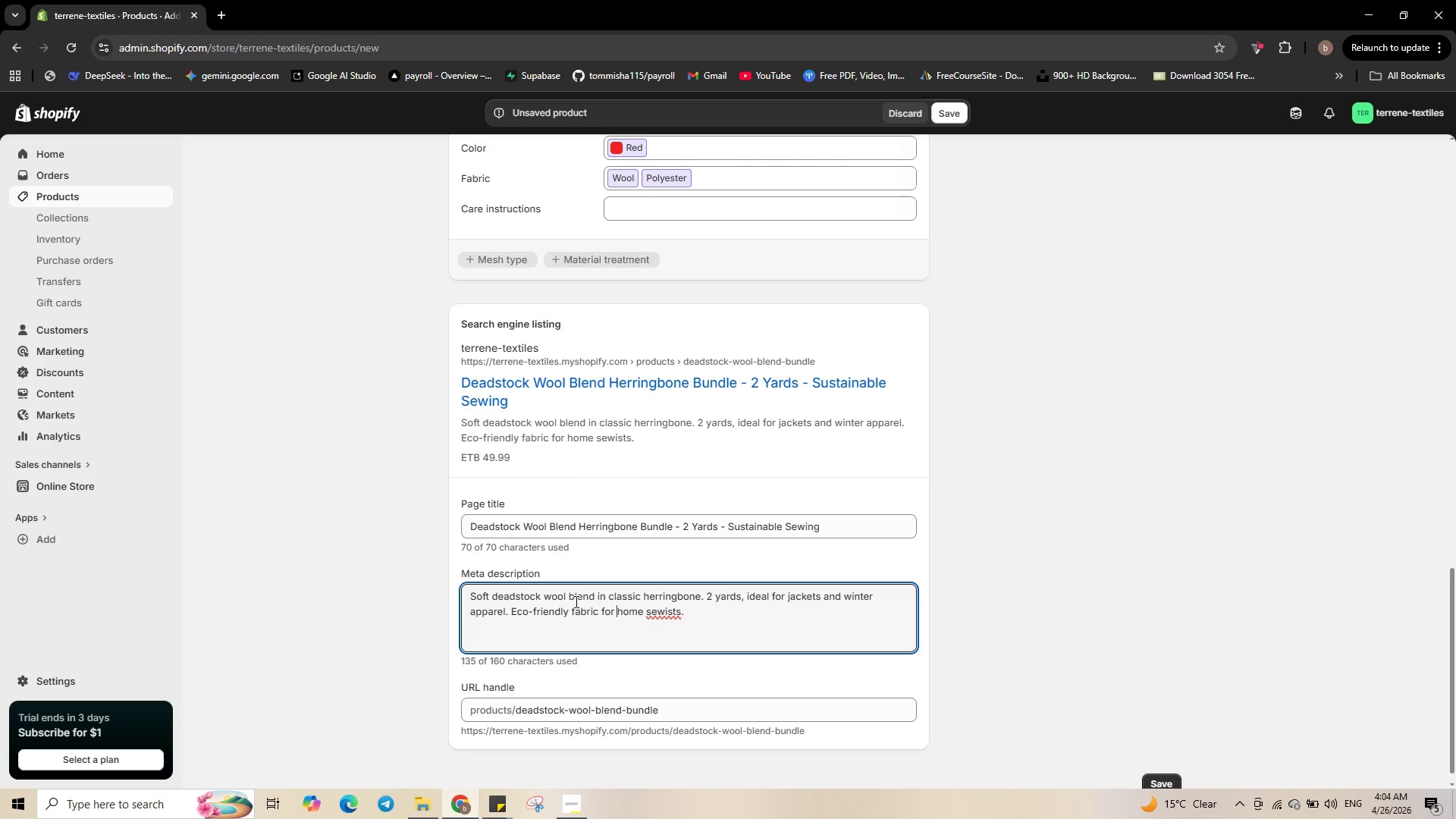 
key(Control+ArrowRight)
 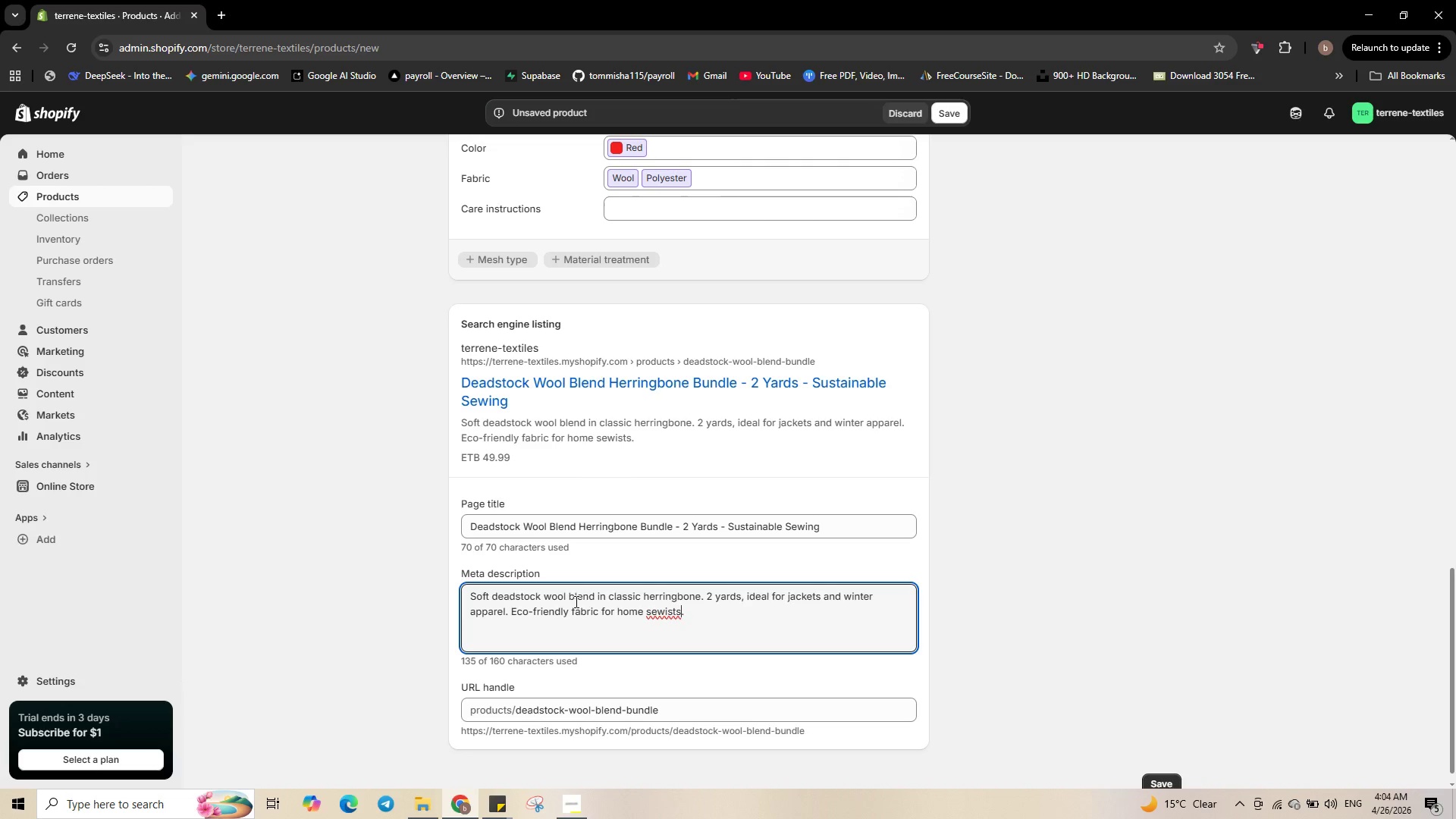 
key(Control+ArrowRight)
 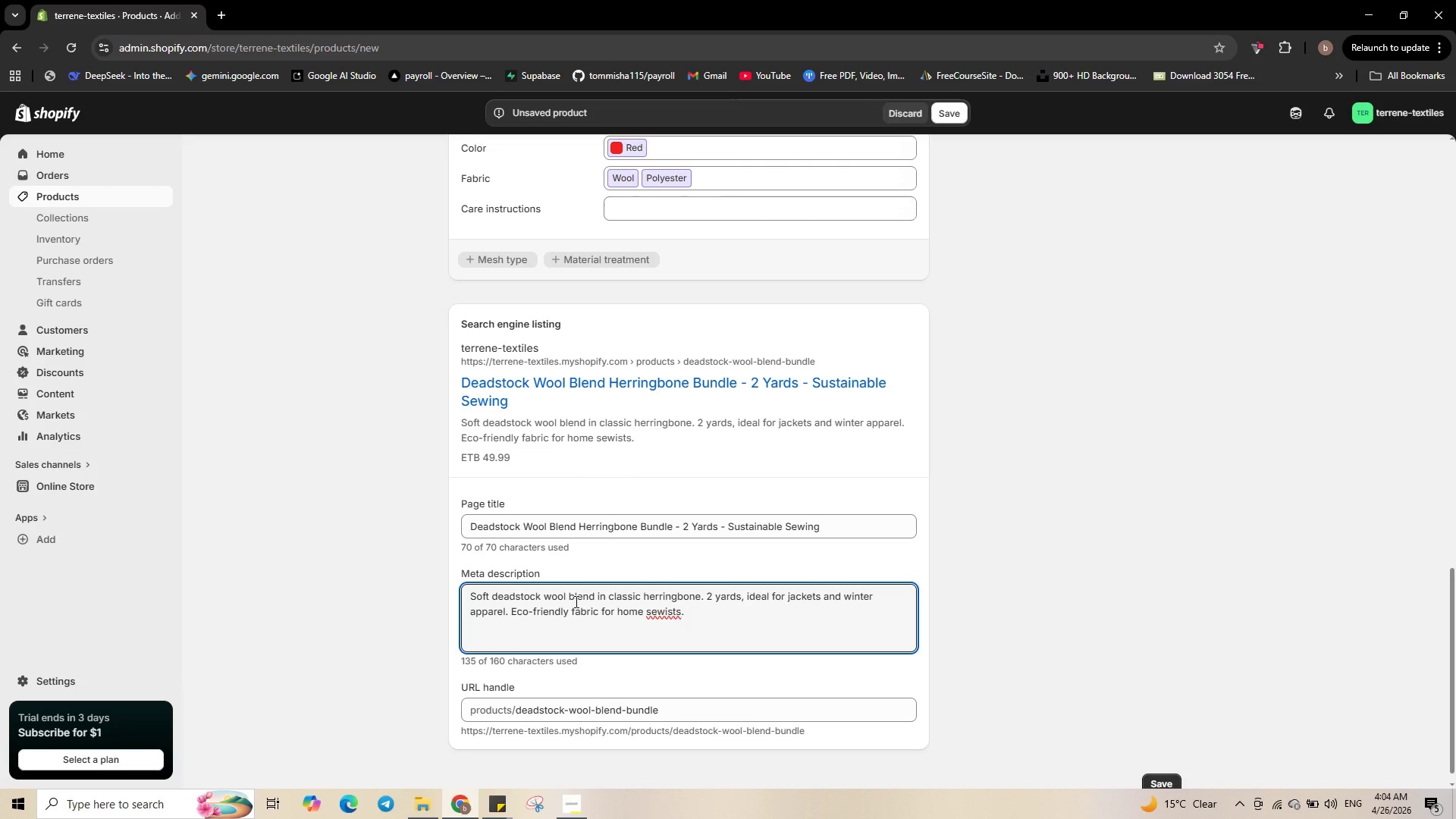 
key(Control+ArrowRight)
 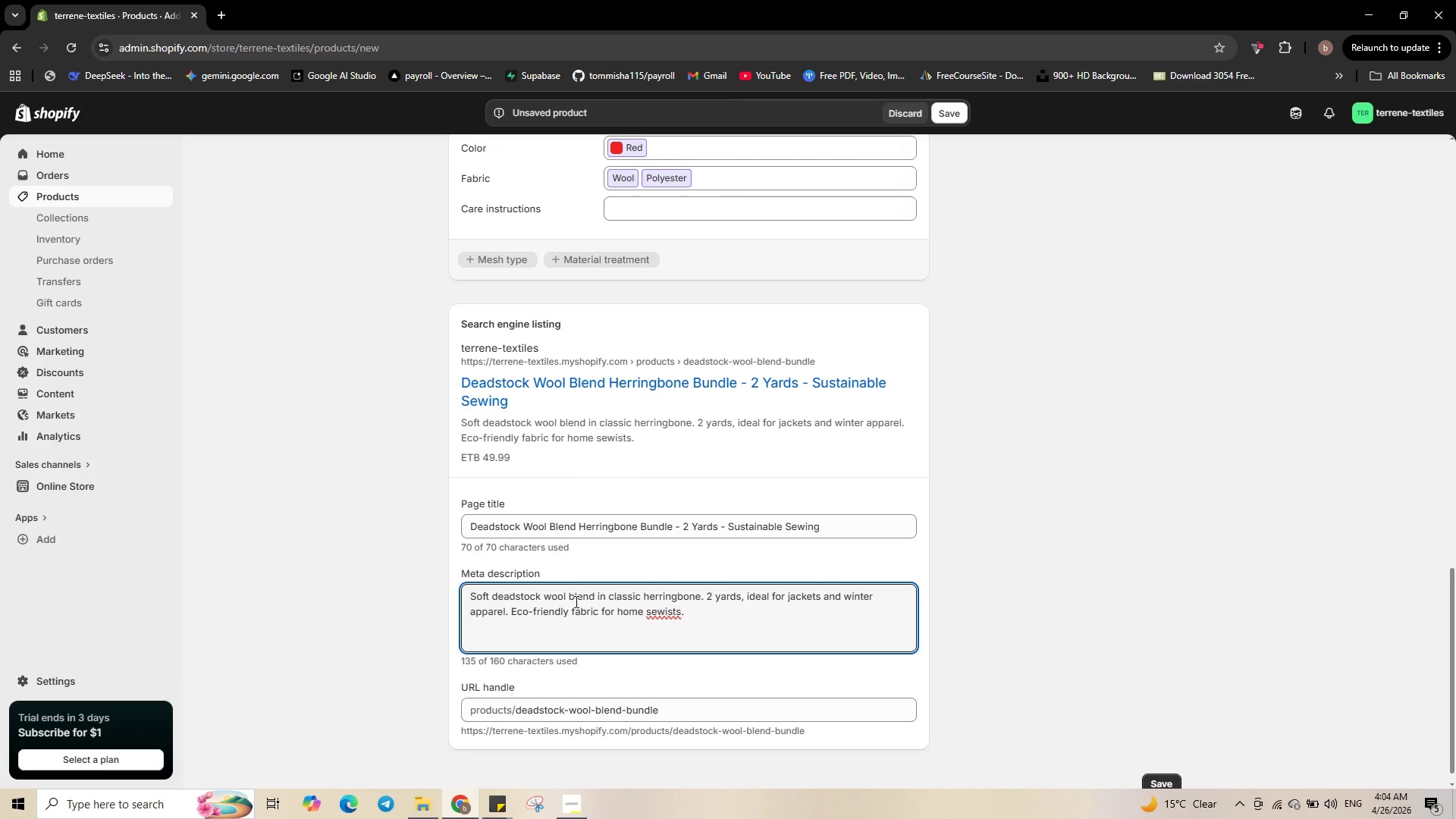 
type( So)
key(Backspace)
type(hop now)
 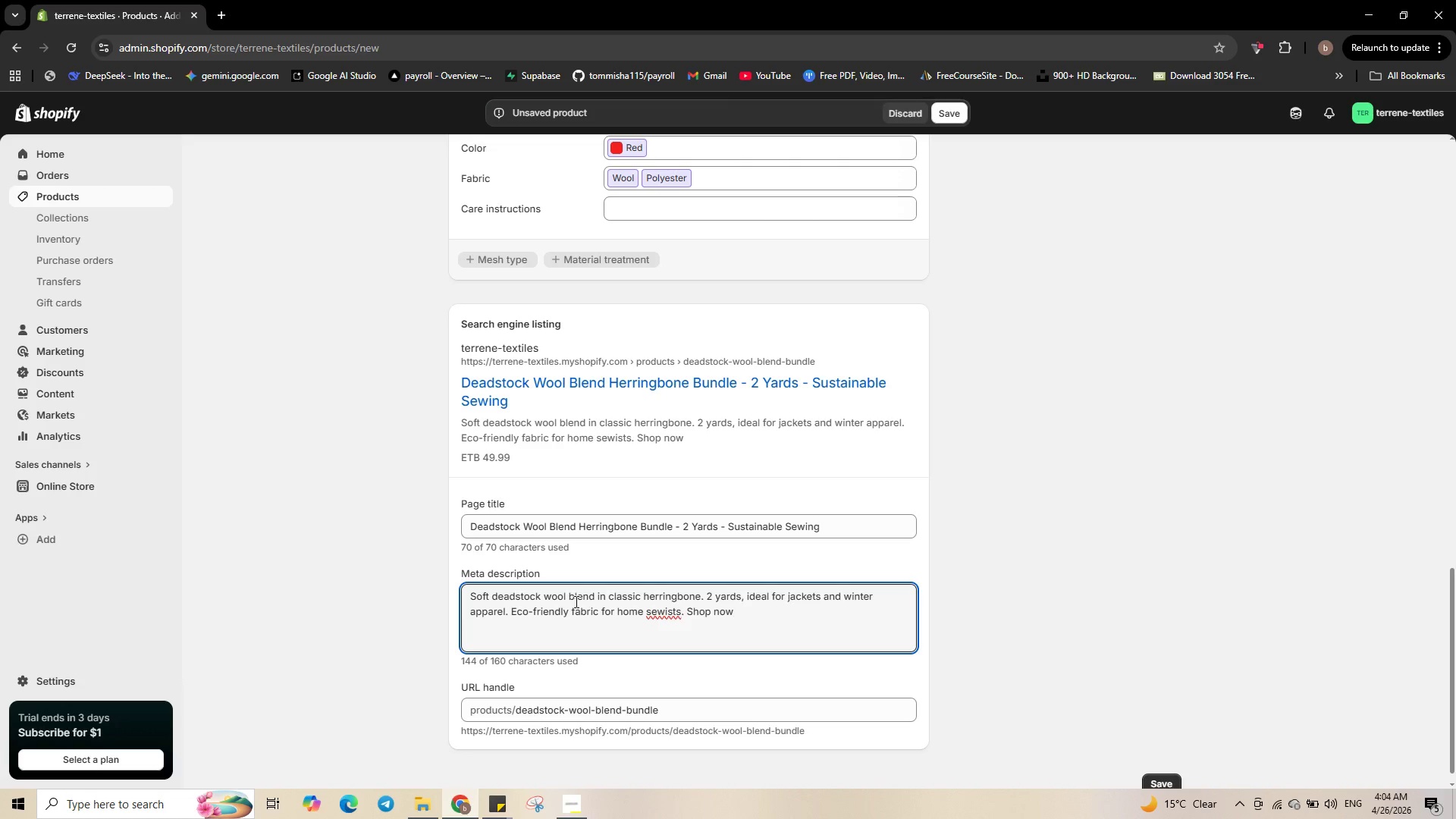 
key(Period)
 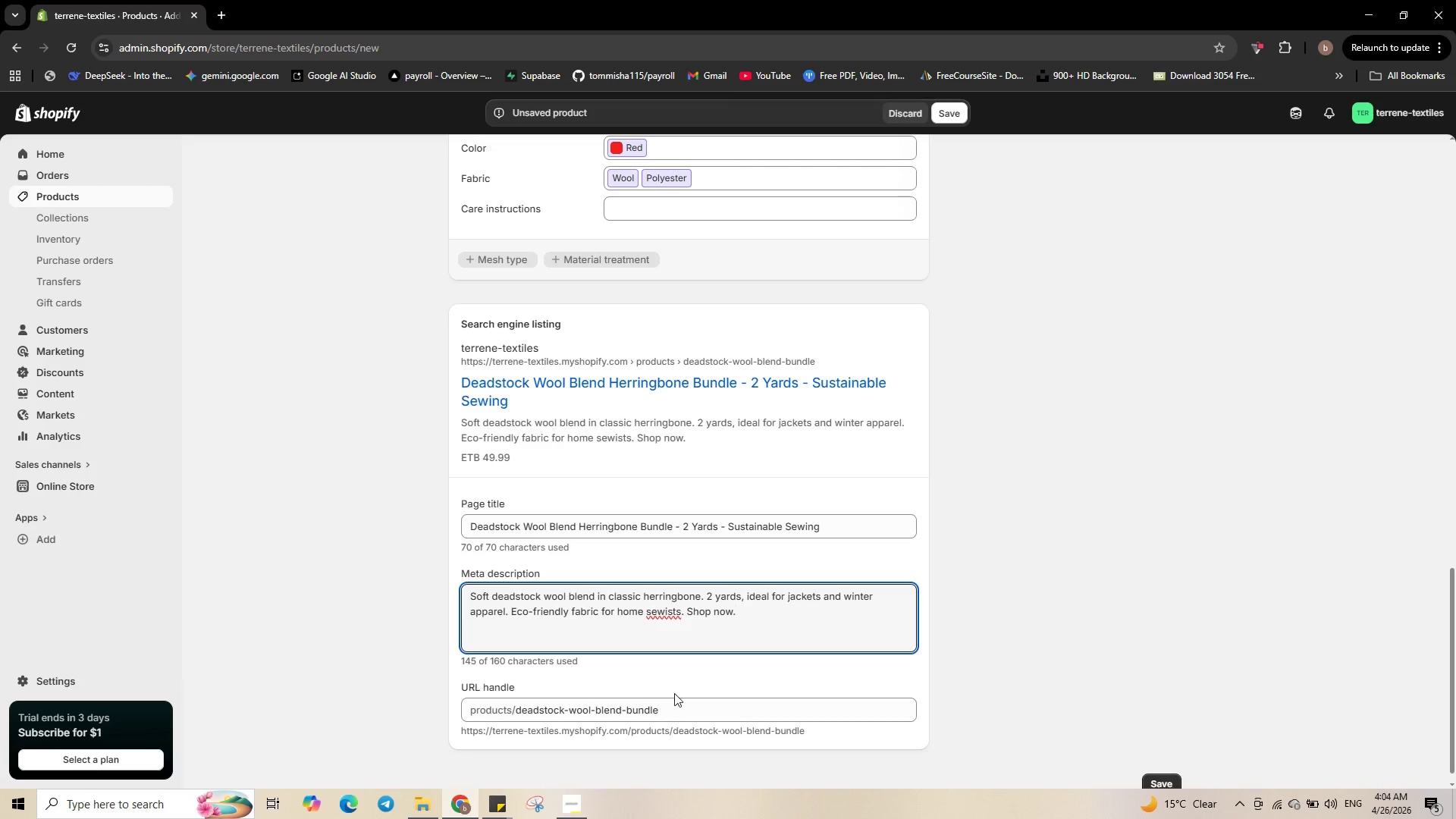 
left_click([680, 711])
 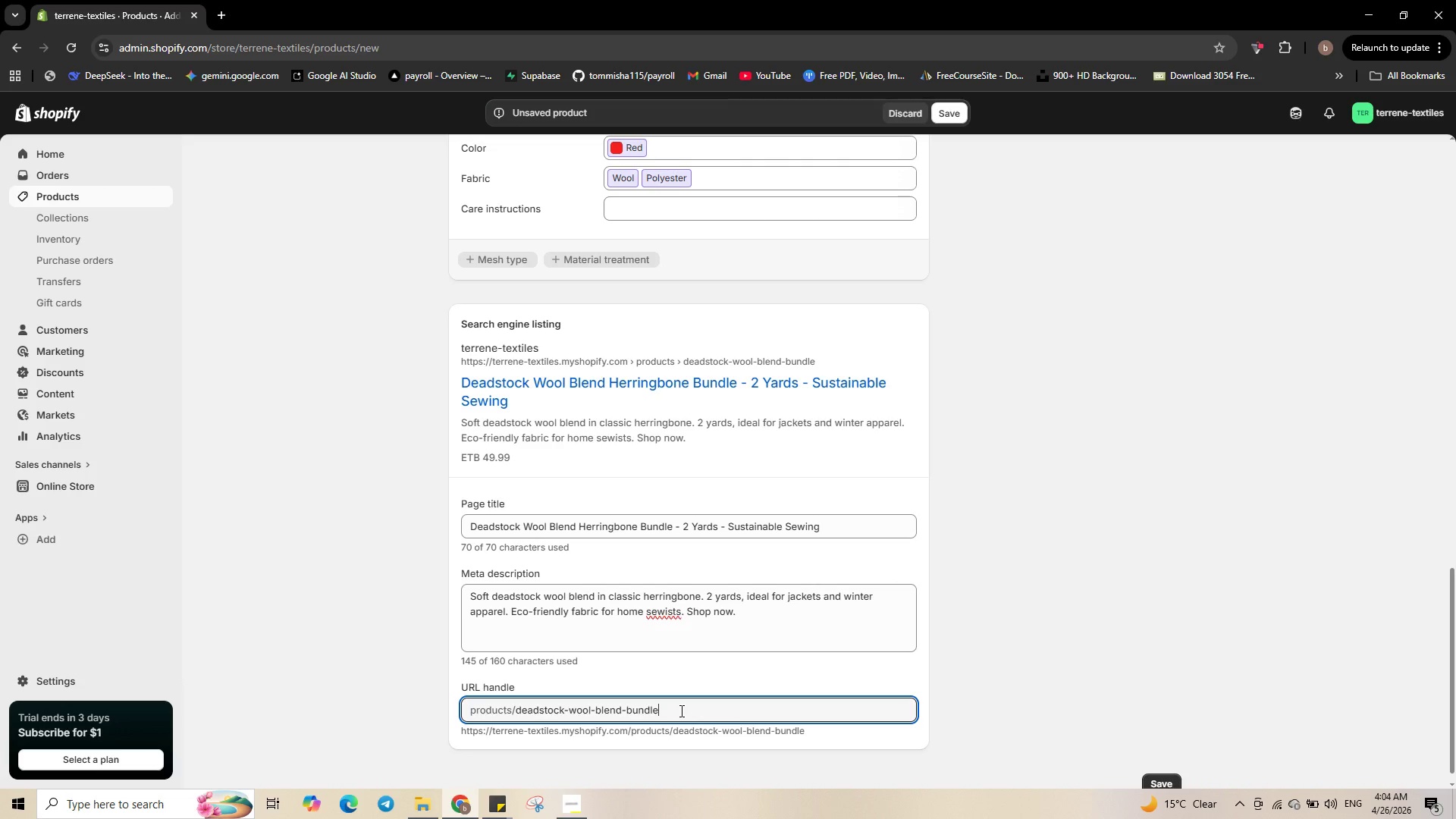 
wait(8.55)
 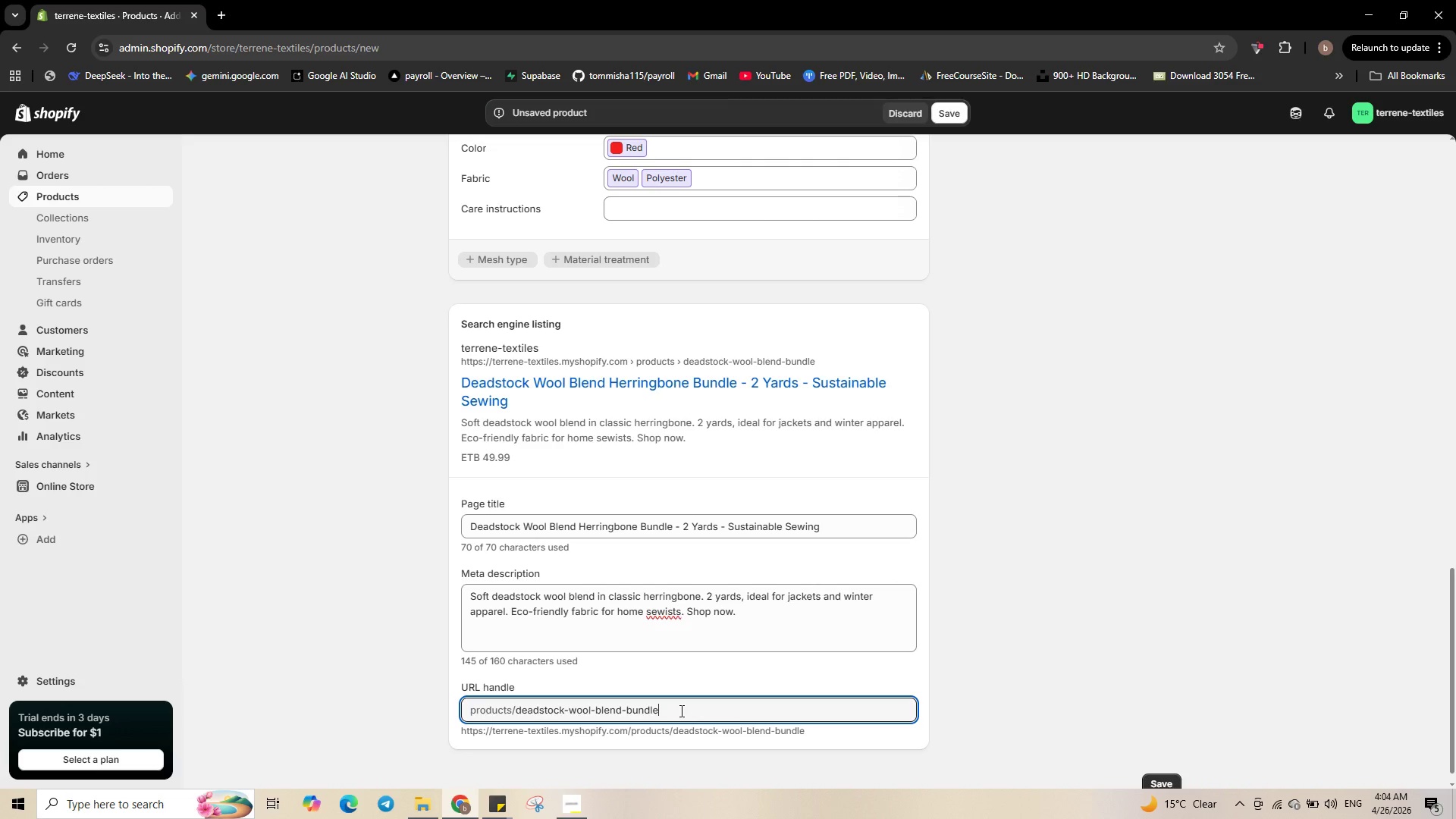 
key(Backspace)
key(Backspace)
key(Backspace)
key(Backspace)
key(Backspace)
key(Backspace)
key(Backspace)
key(Backspace)
key(Backspace)
key(Backspace)
key(Backspace)
key(Backspace)
key(Backspace)
type(-herringbone)
 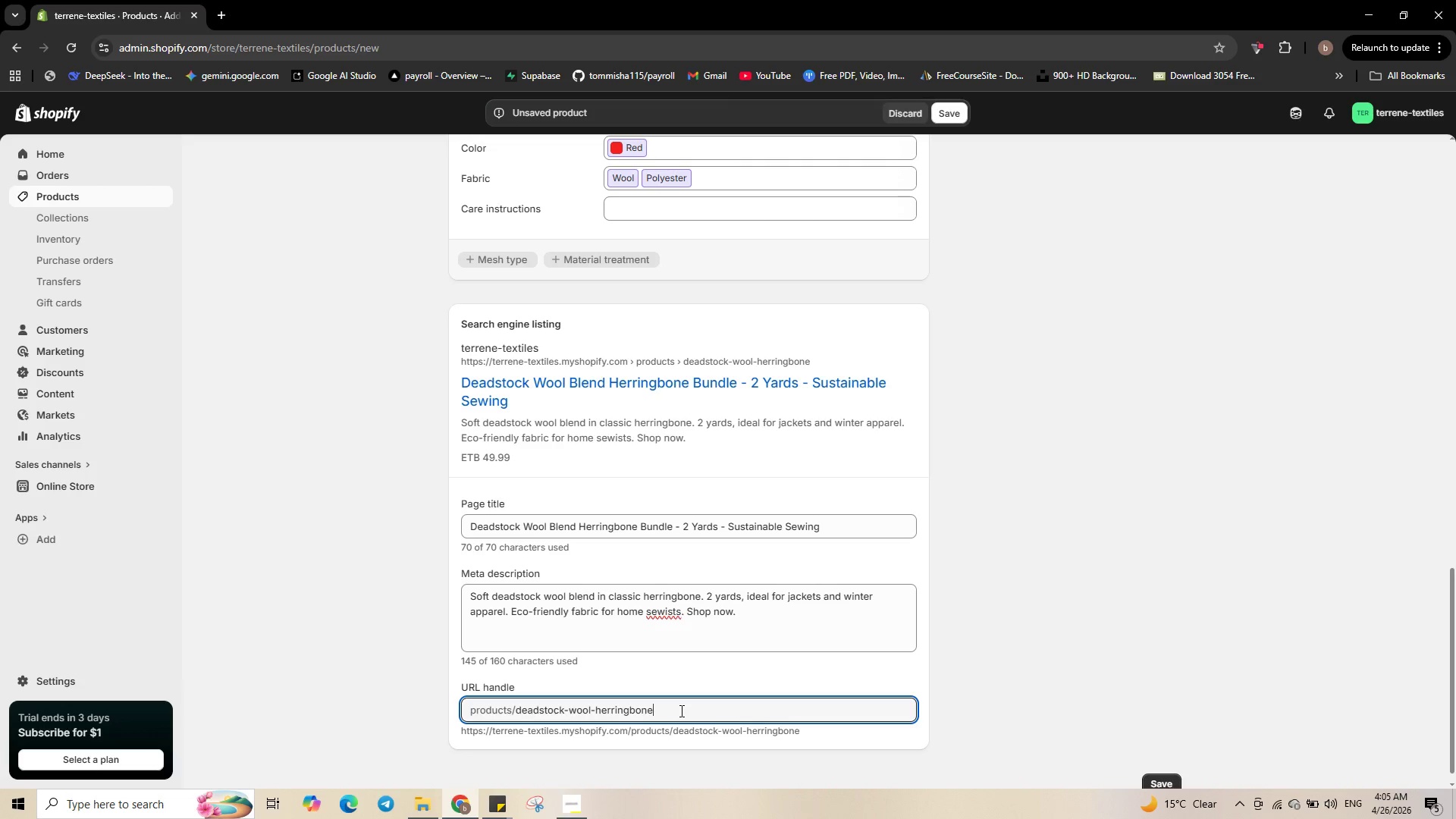 
scroll: coordinate [680, 711], scroll_direction: up, amount: 19.0
 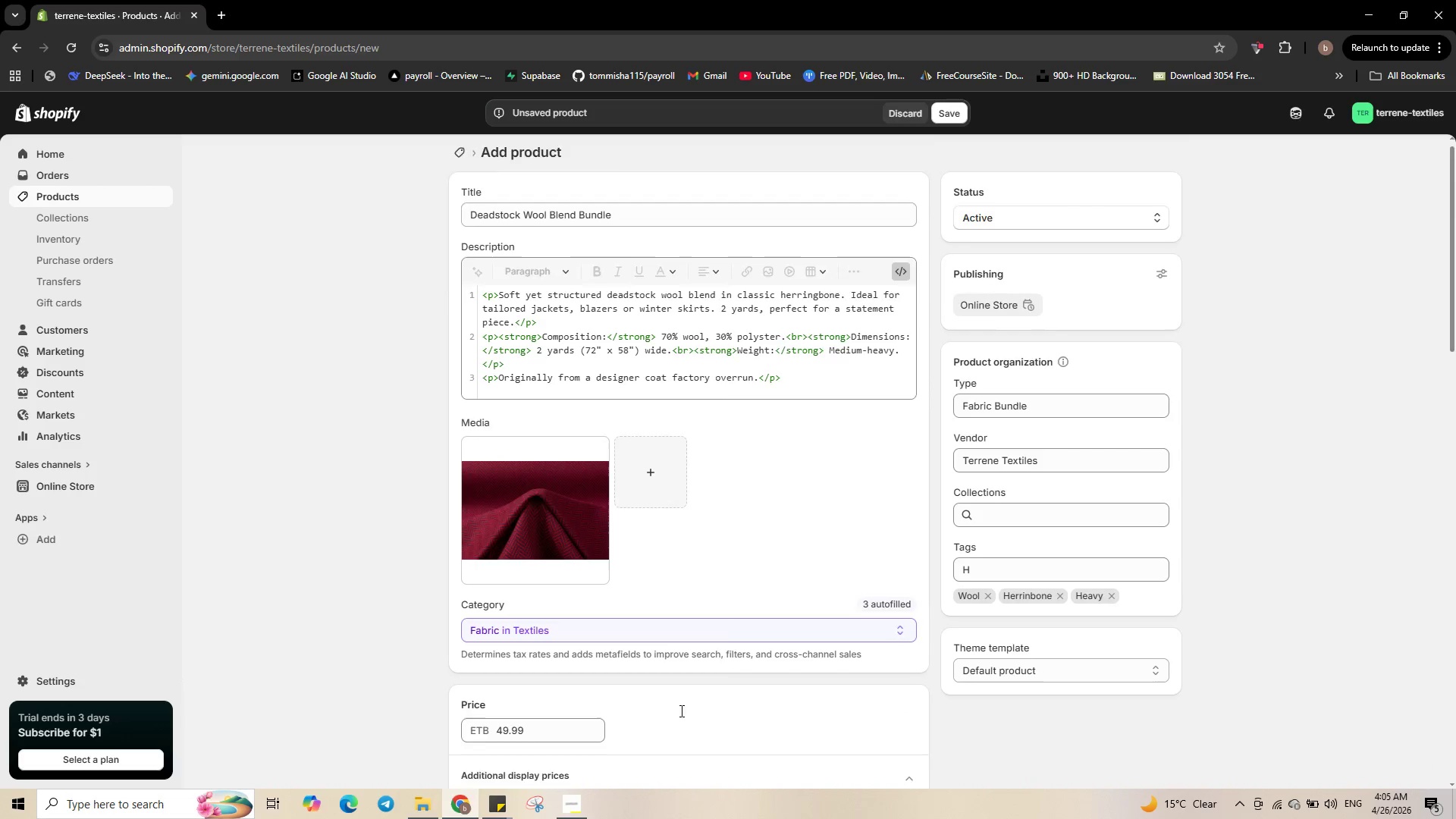 
scroll: coordinate [481, 683], scroll_direction: down, amount: 25.0
 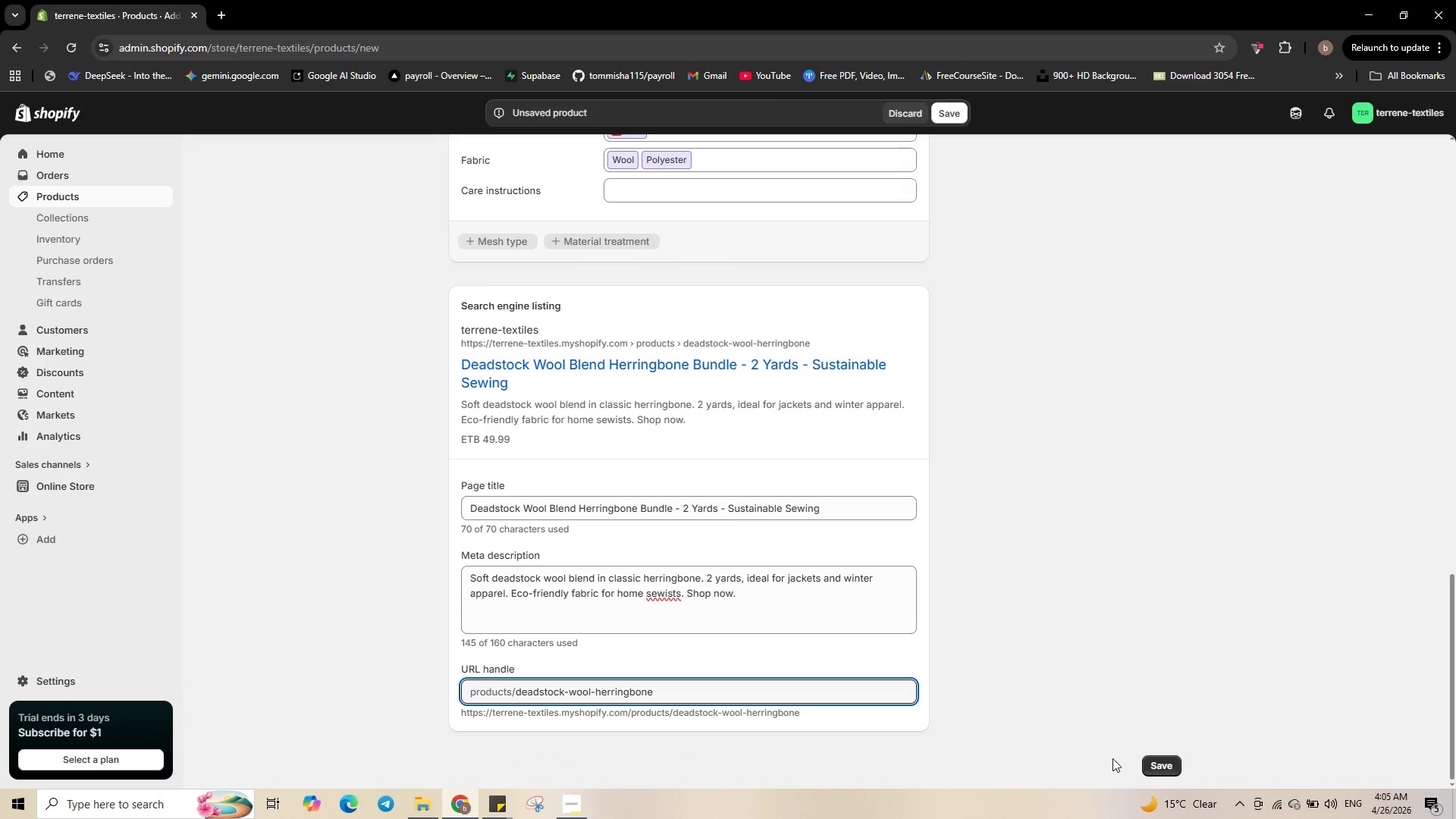 
left_click([1156, 761])
 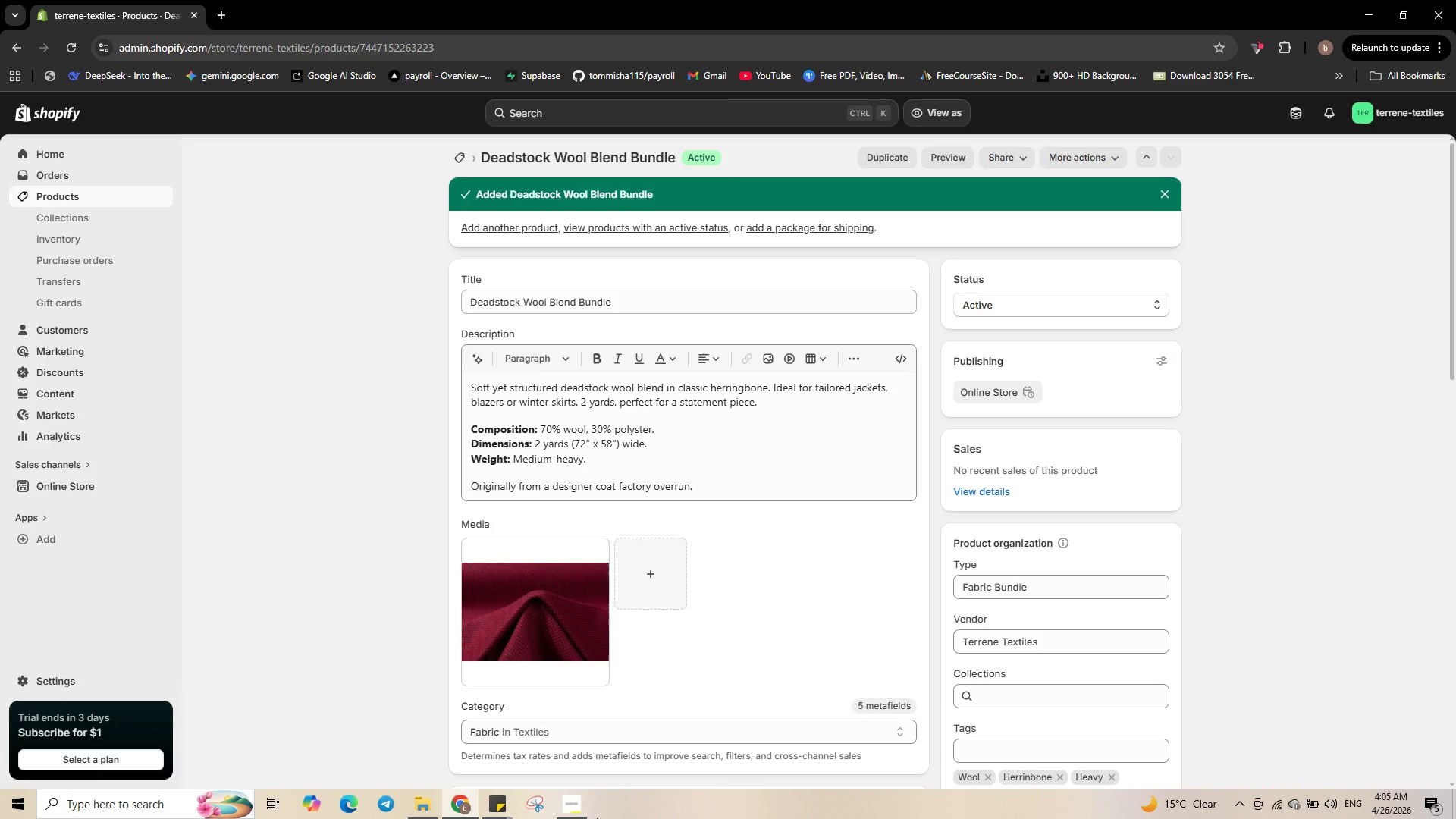 
wait(25.97)
 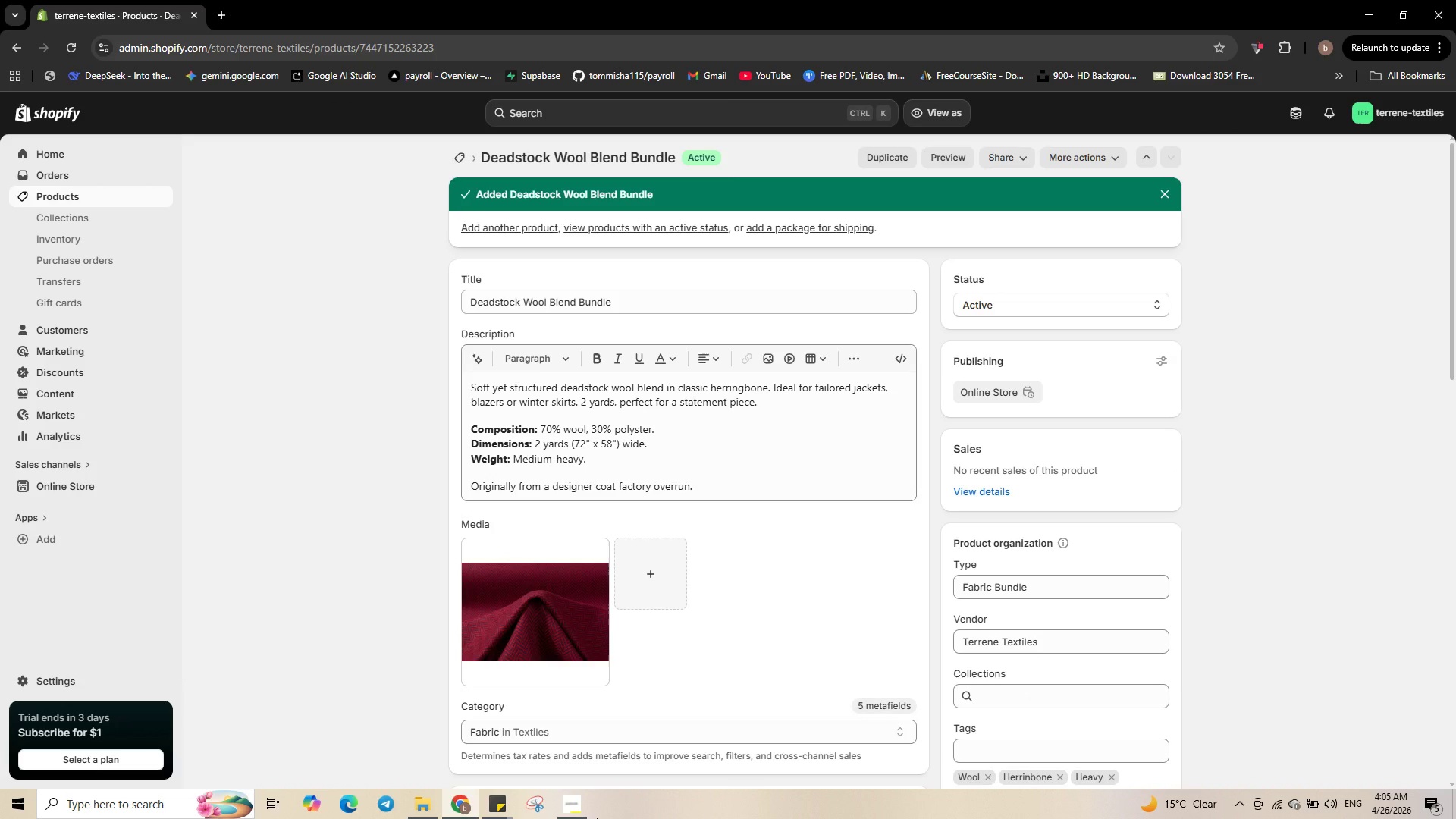 
left_click([1084, 159])
 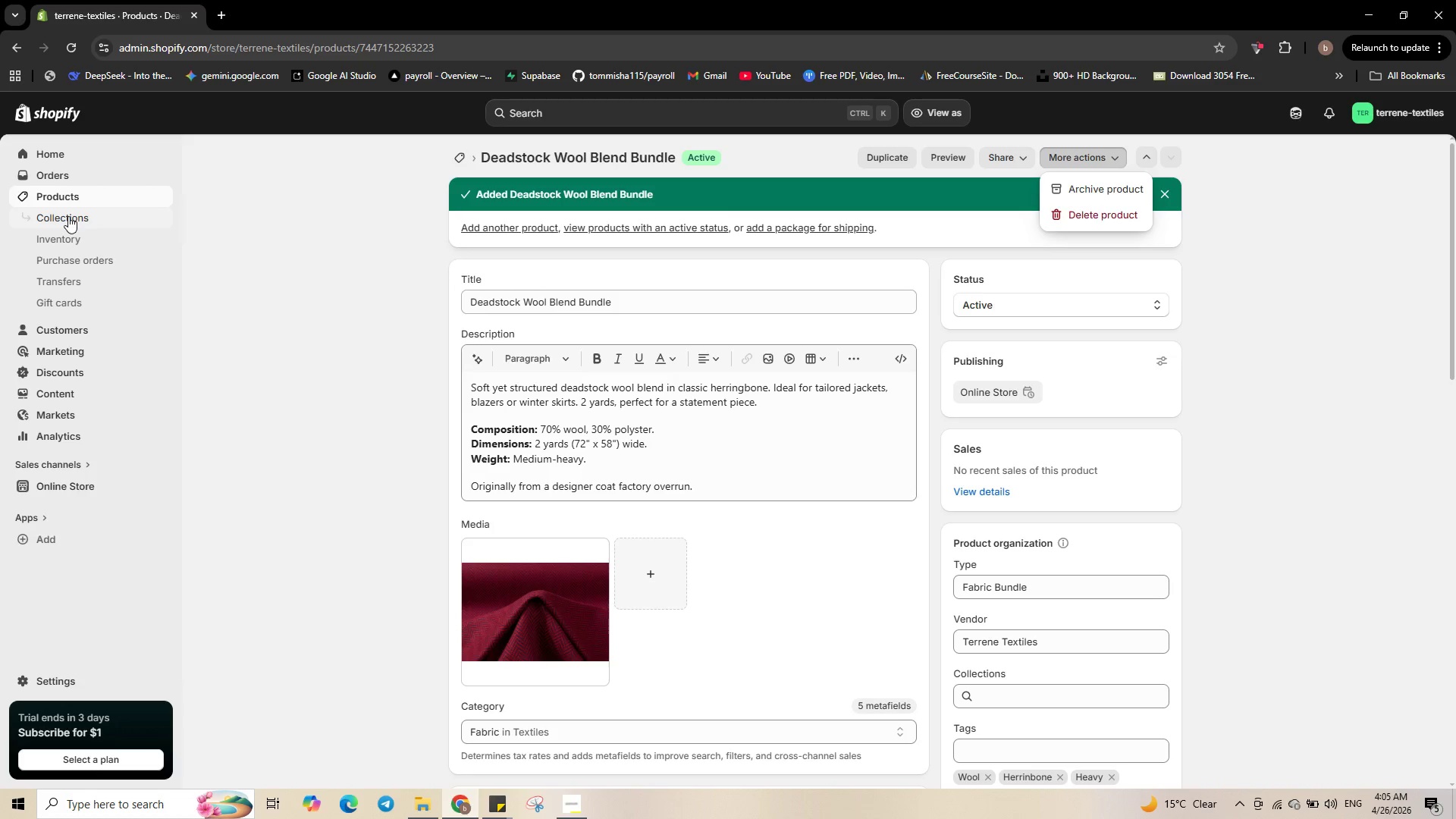 
left_click([67, 196])
 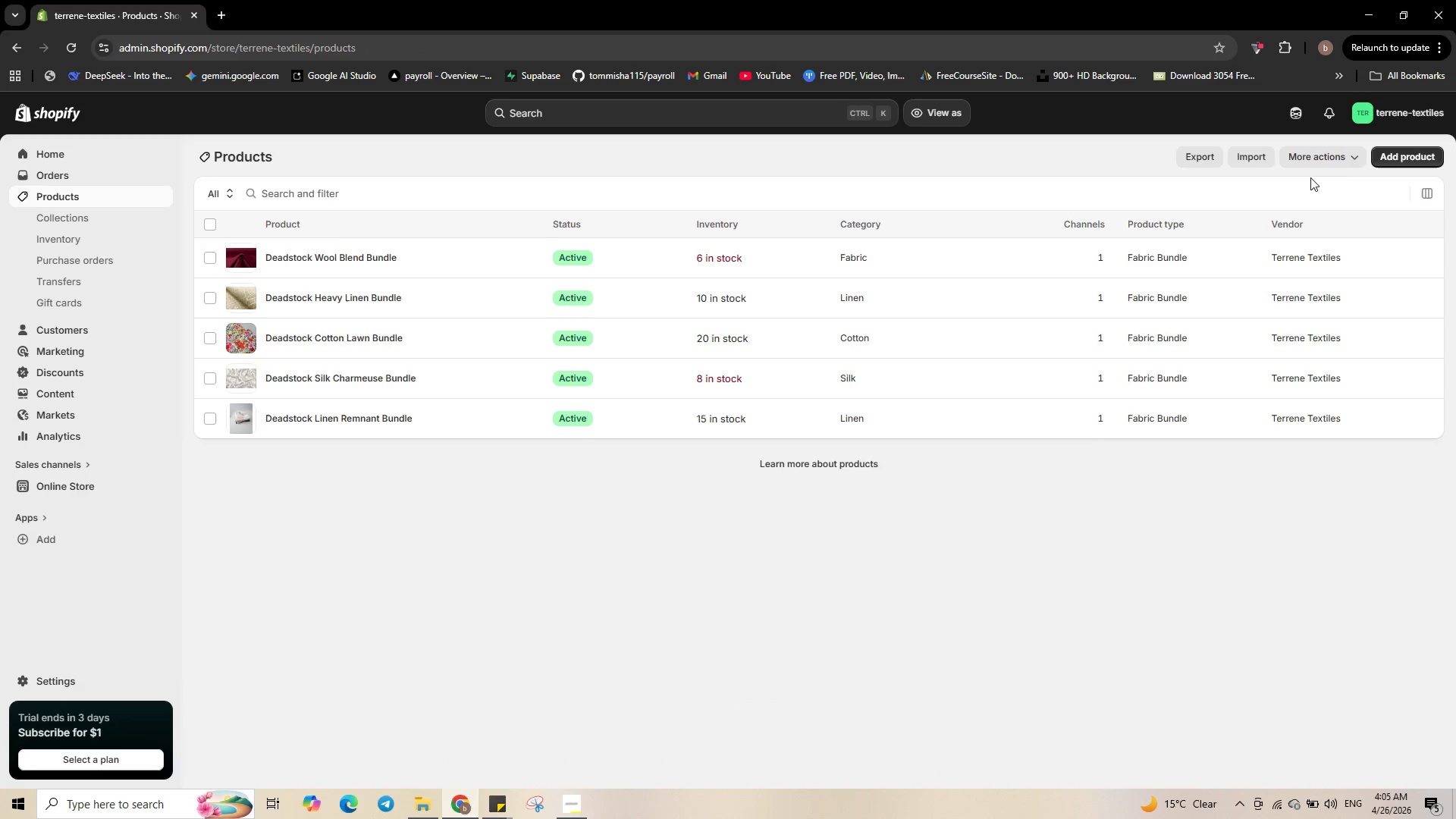 
left_click([1414, 161])
 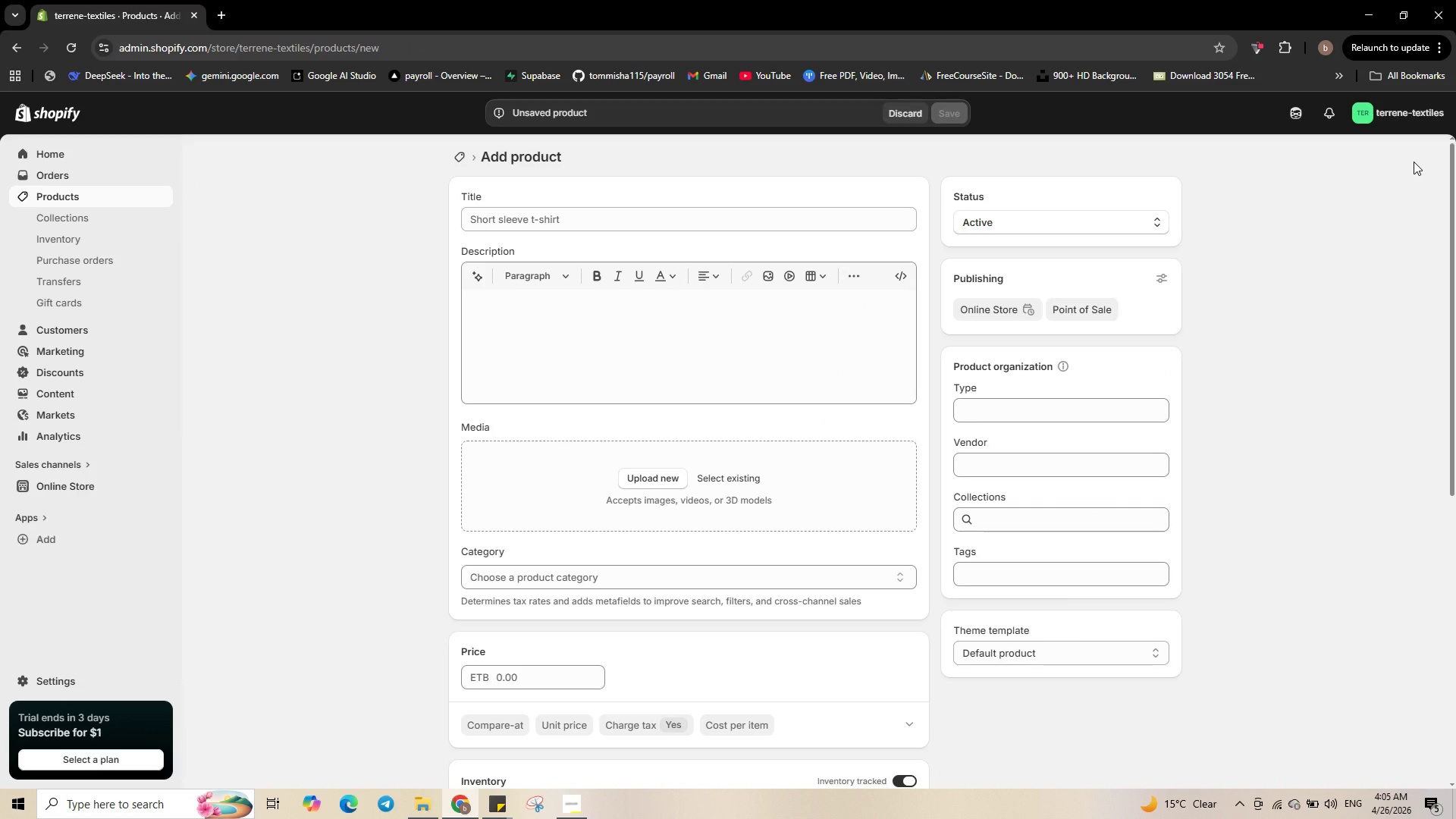 
wait(7.95)
 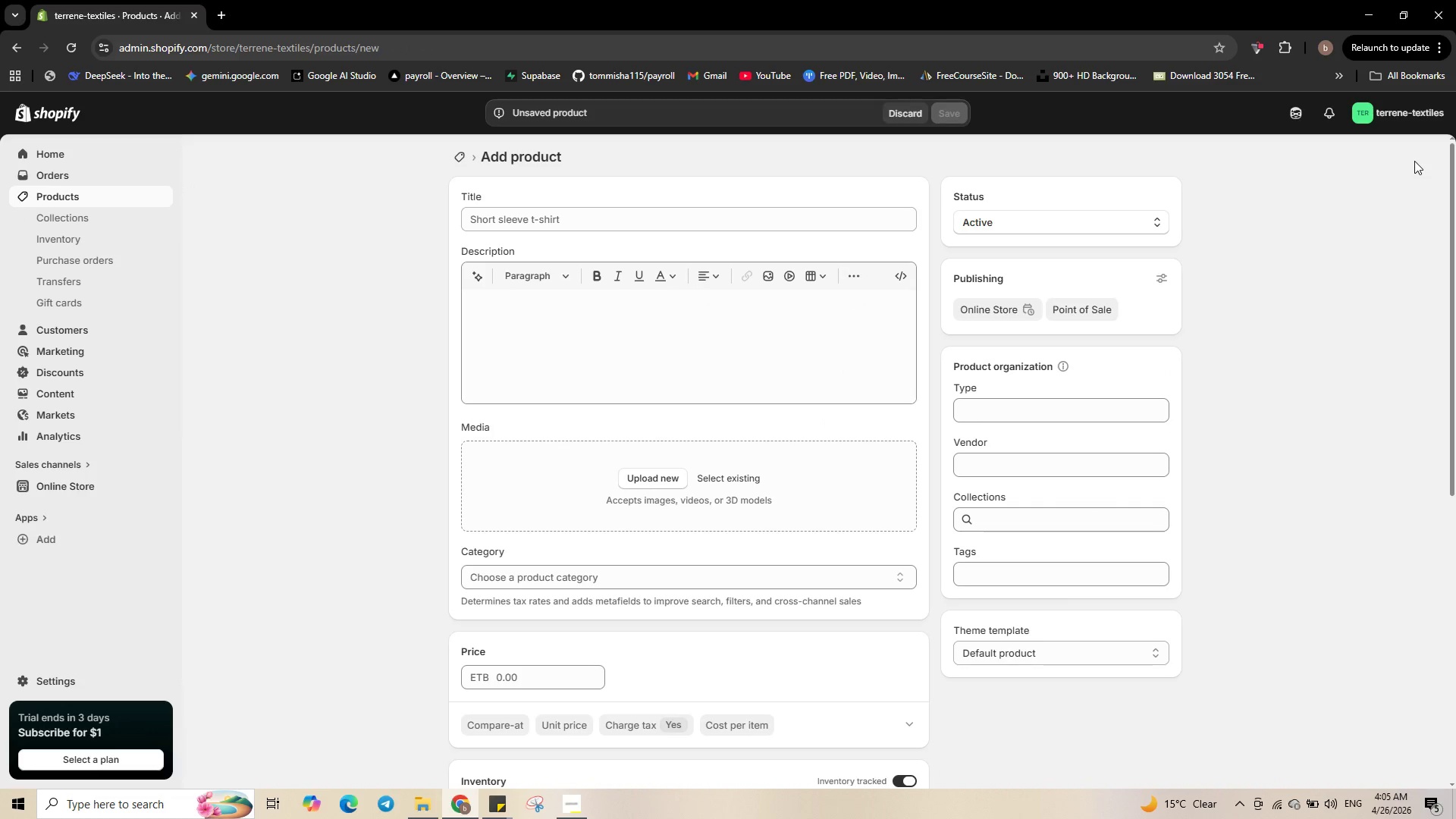 
left_click([717, 223])
 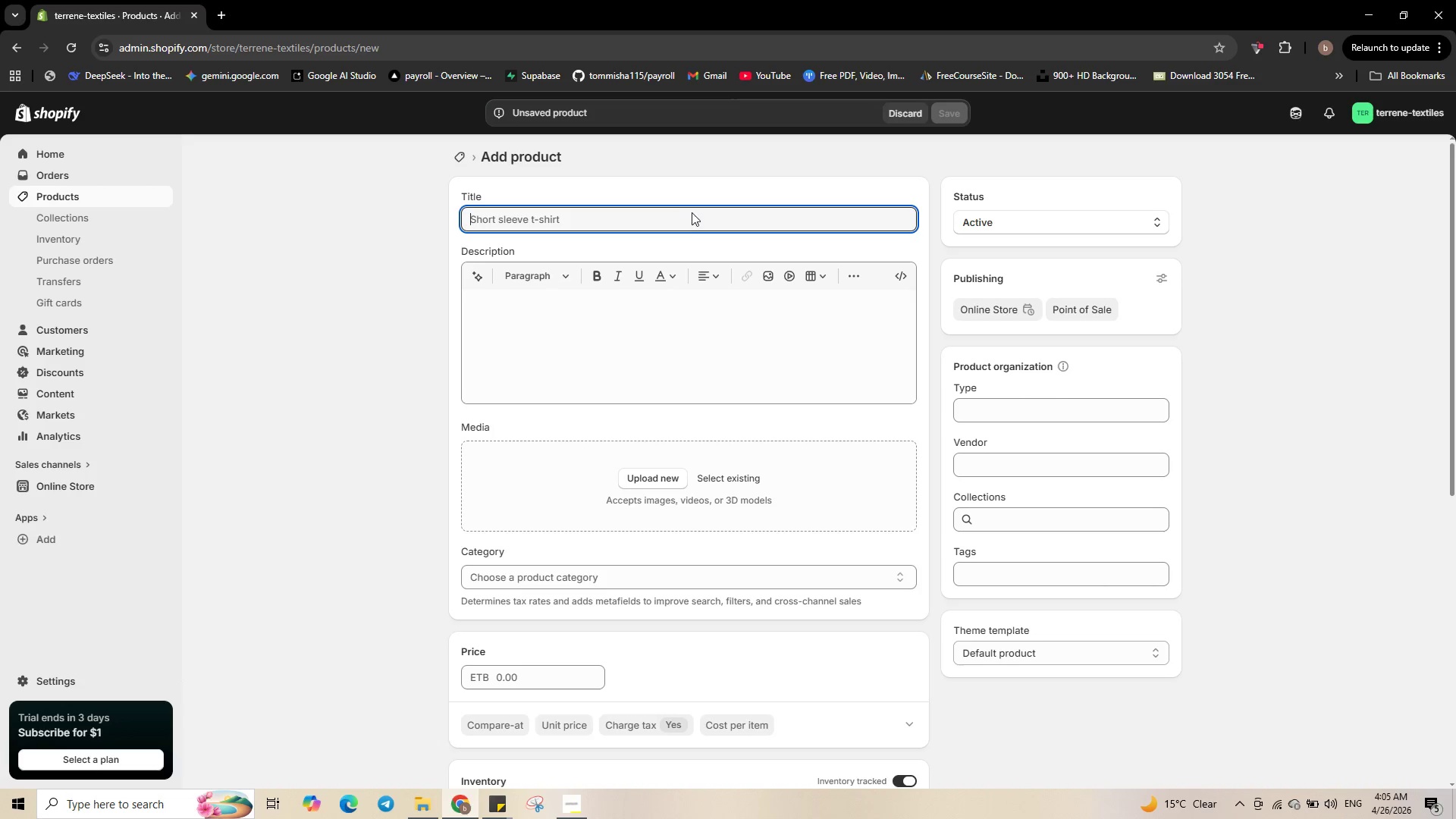 
wait(6.28)
 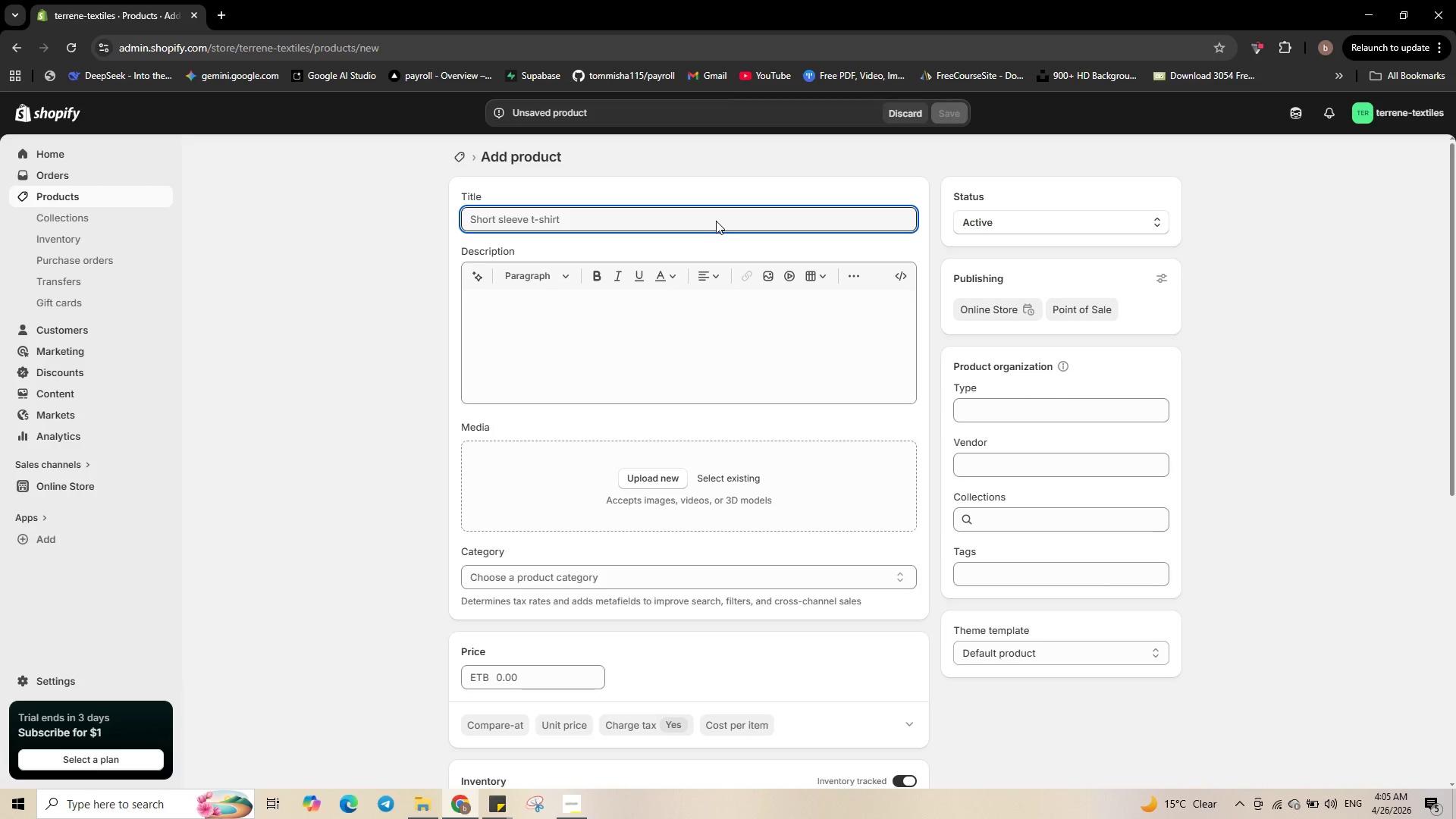 
type(Deadstock )
 